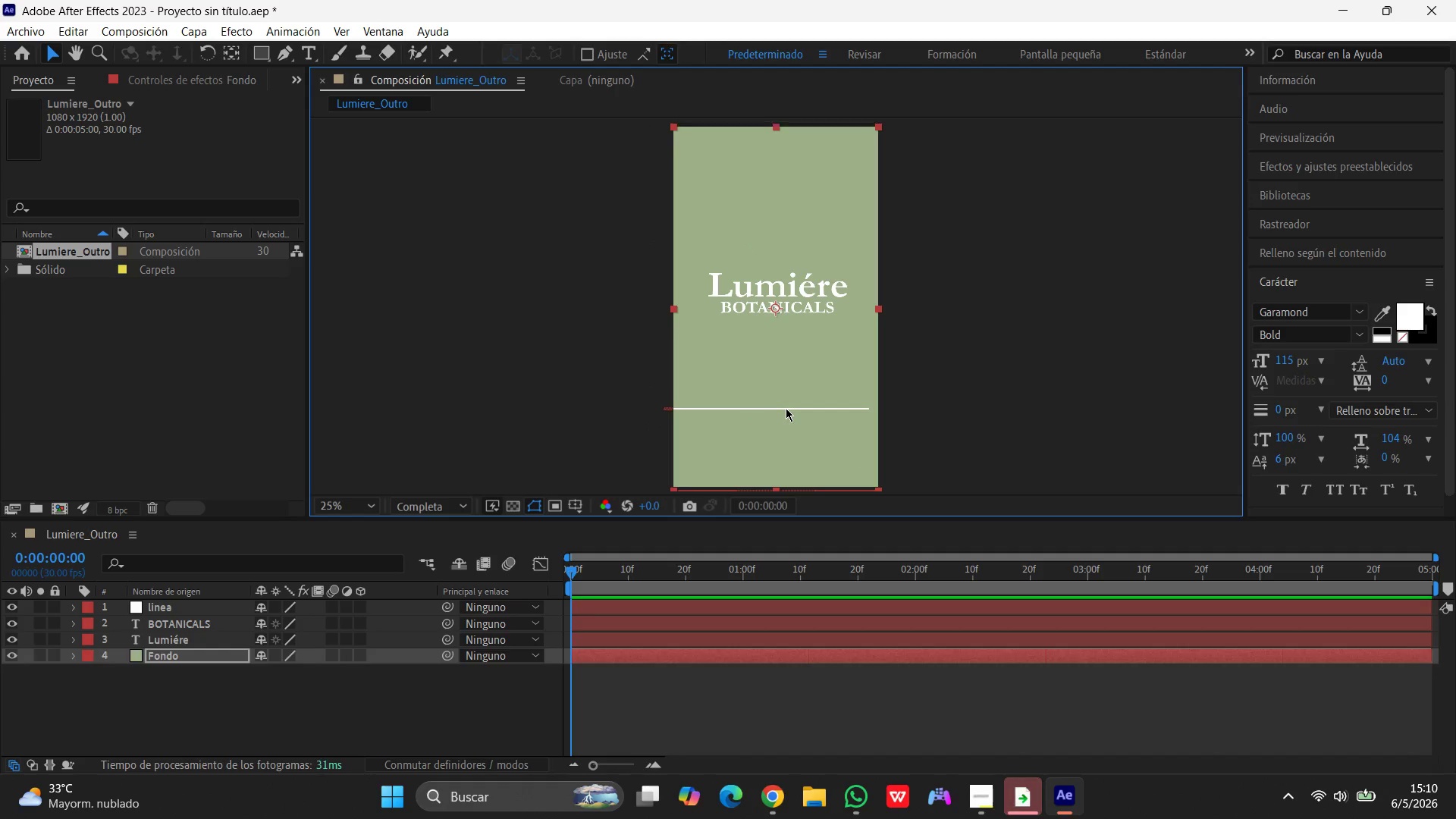 
left_click([786, 409])
 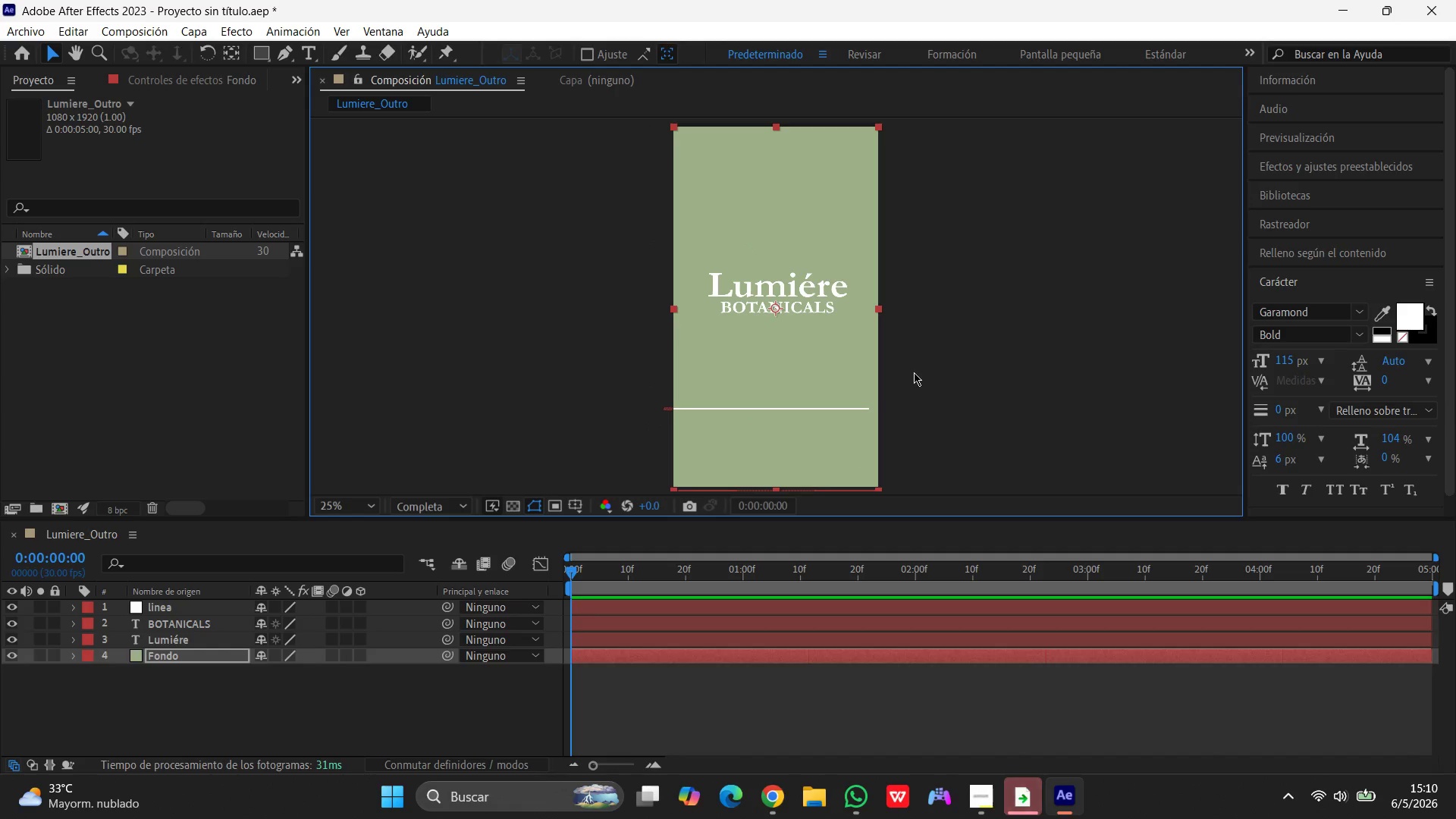 
key(Control+Z)
 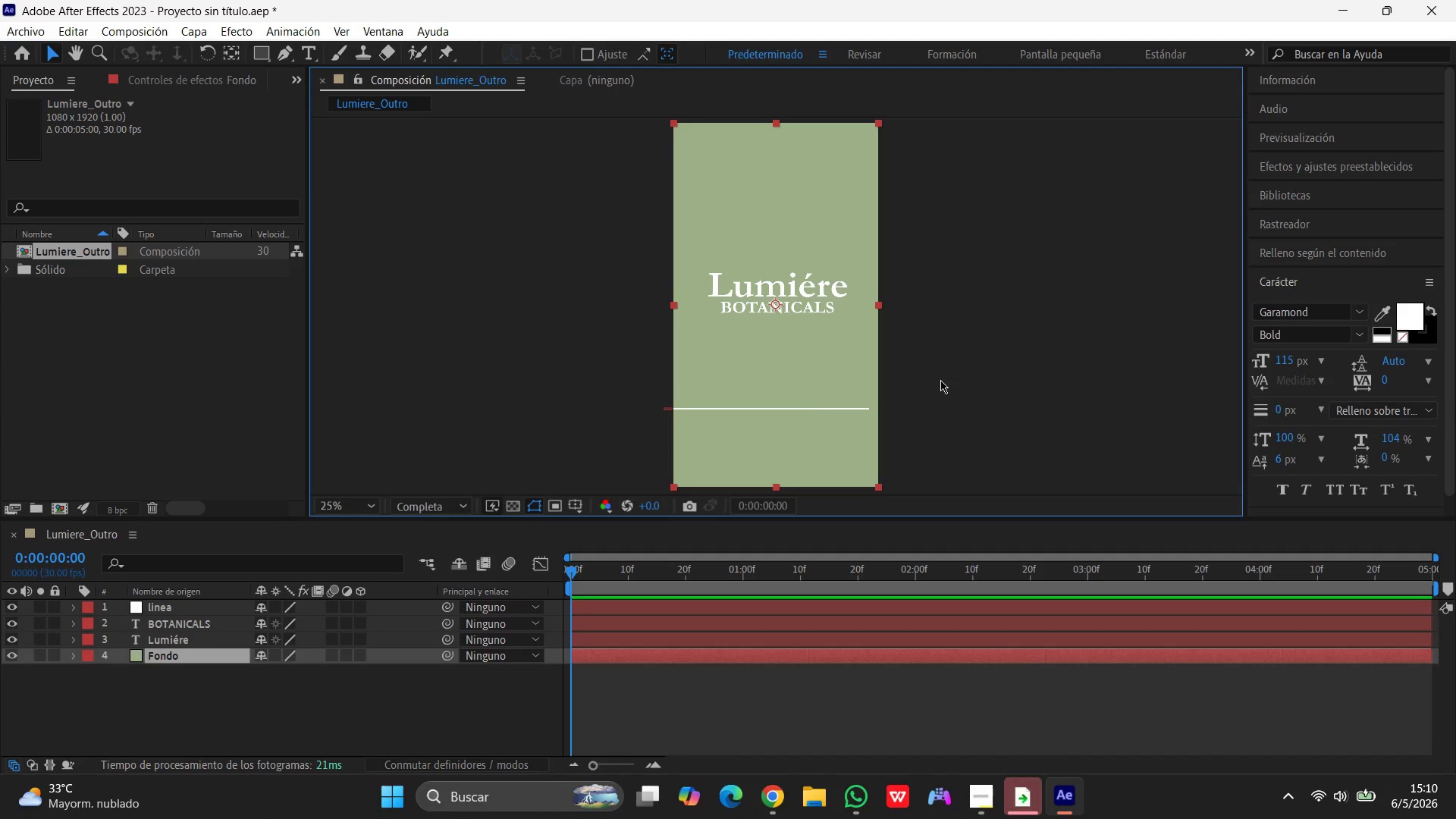 
left_click([752, 410])
 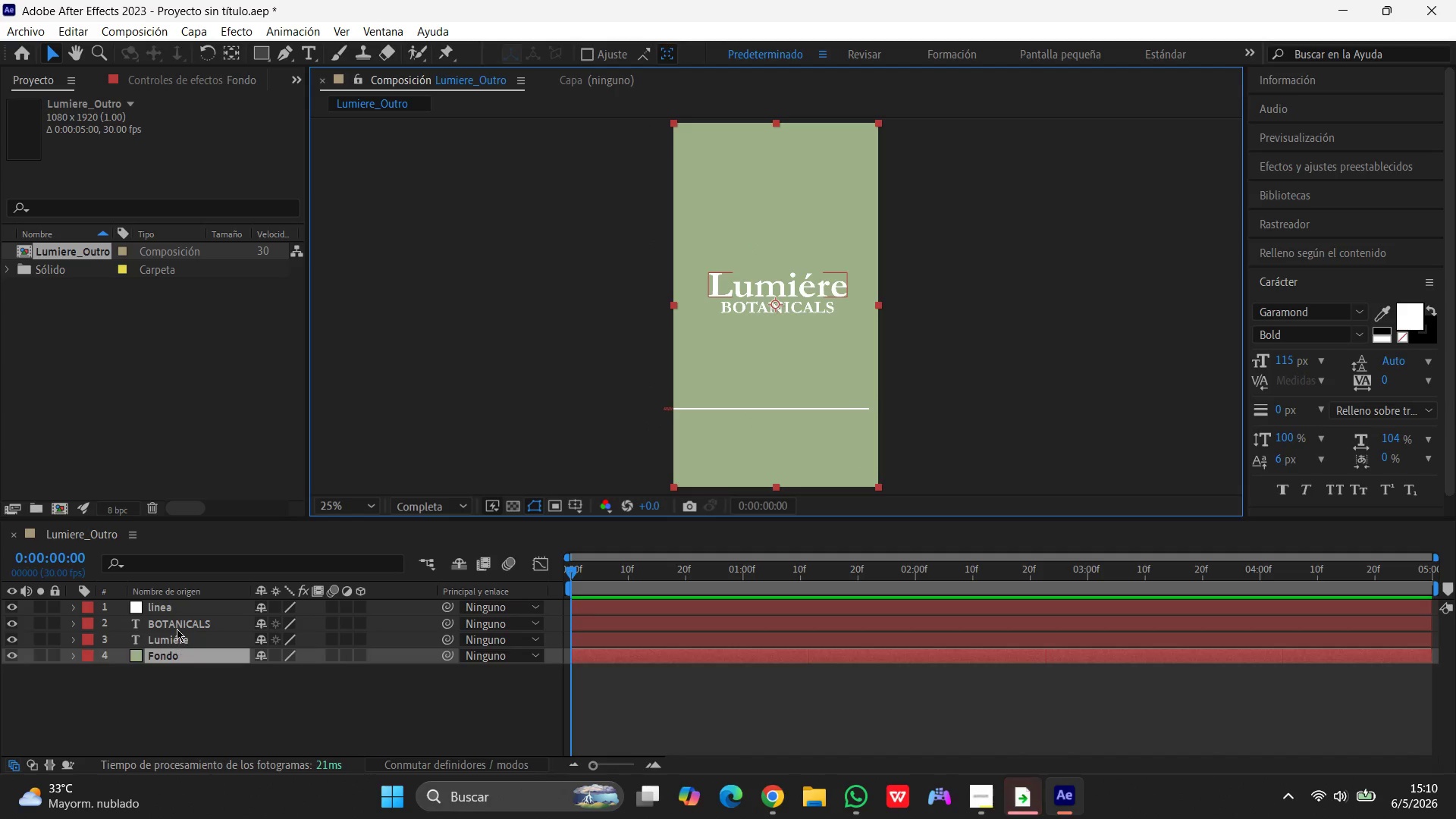 
left_click([171, 607])
 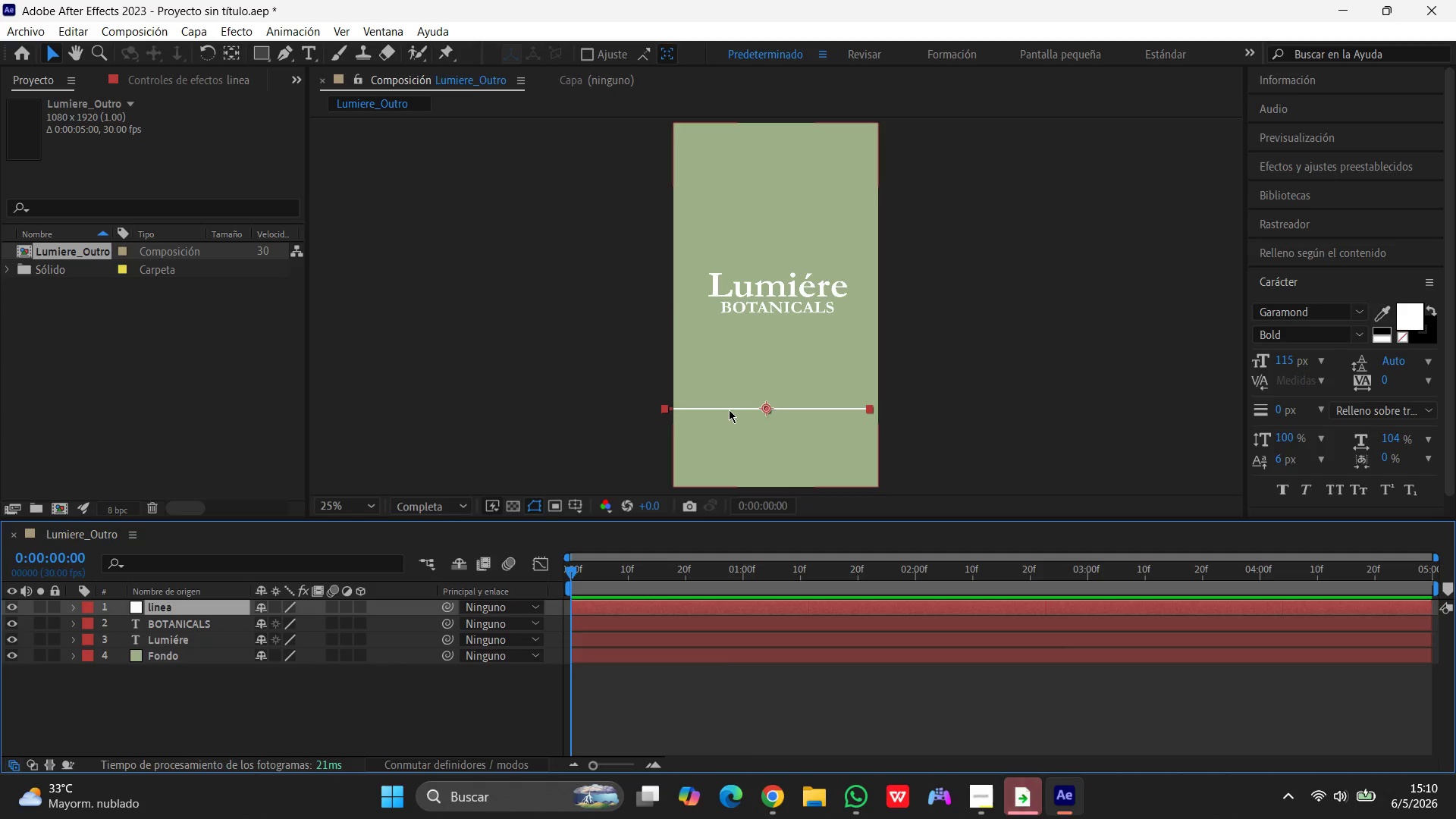 
left_click_drag(start_coordinate=[729, 406], to_coordinate=[726, 348])
 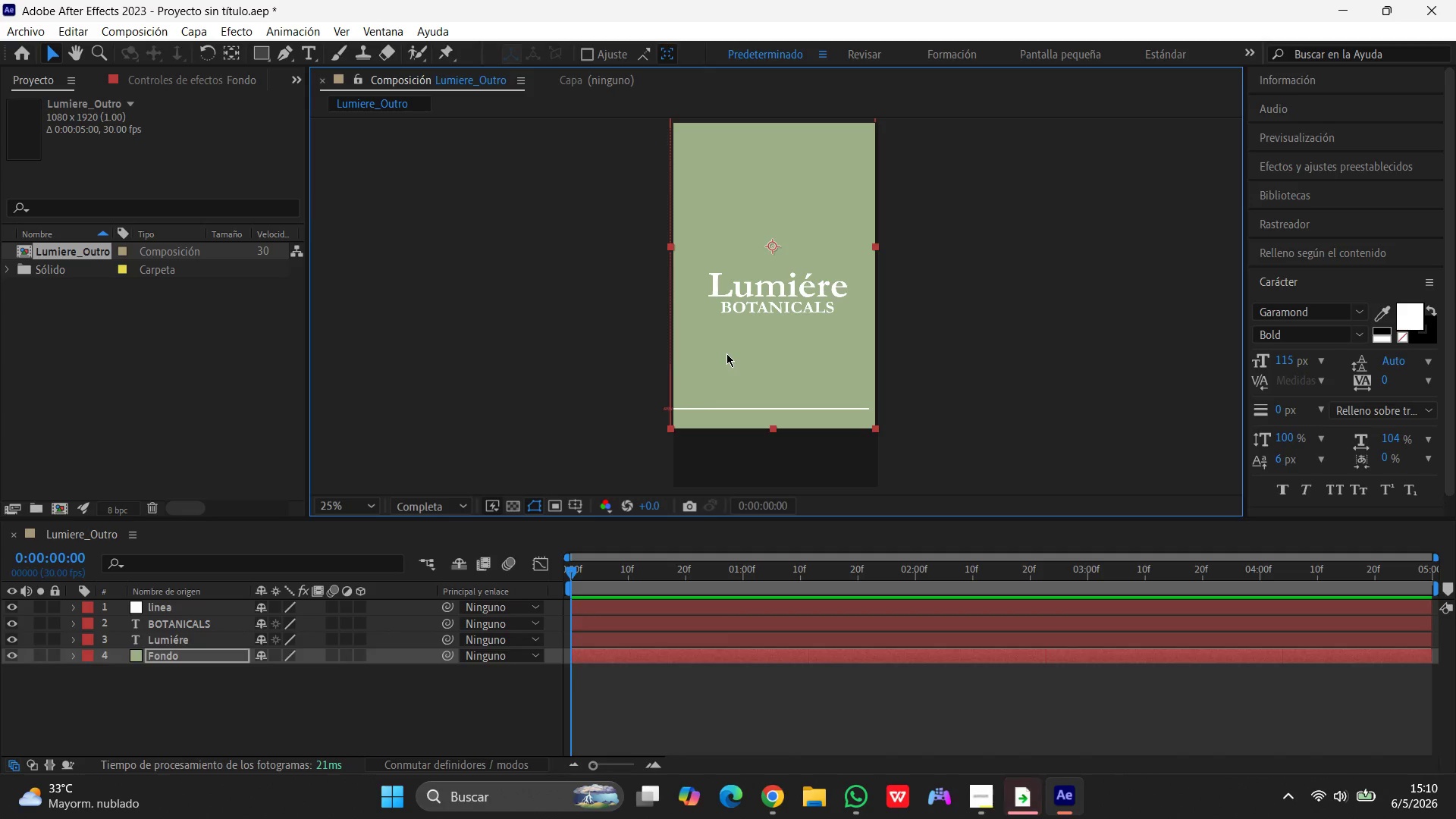 
key(Control+Z)
 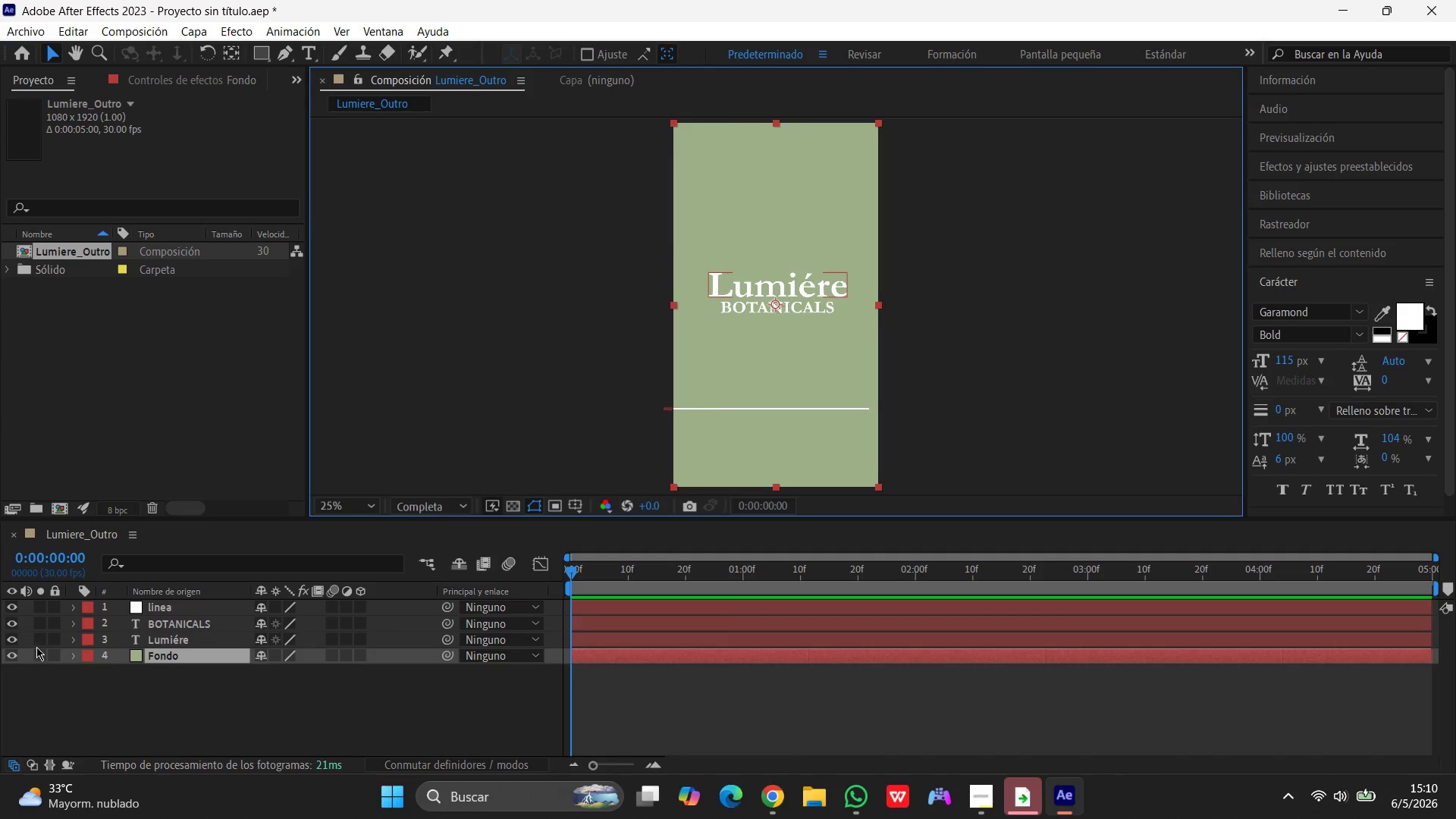 
left_click([52, 651])
 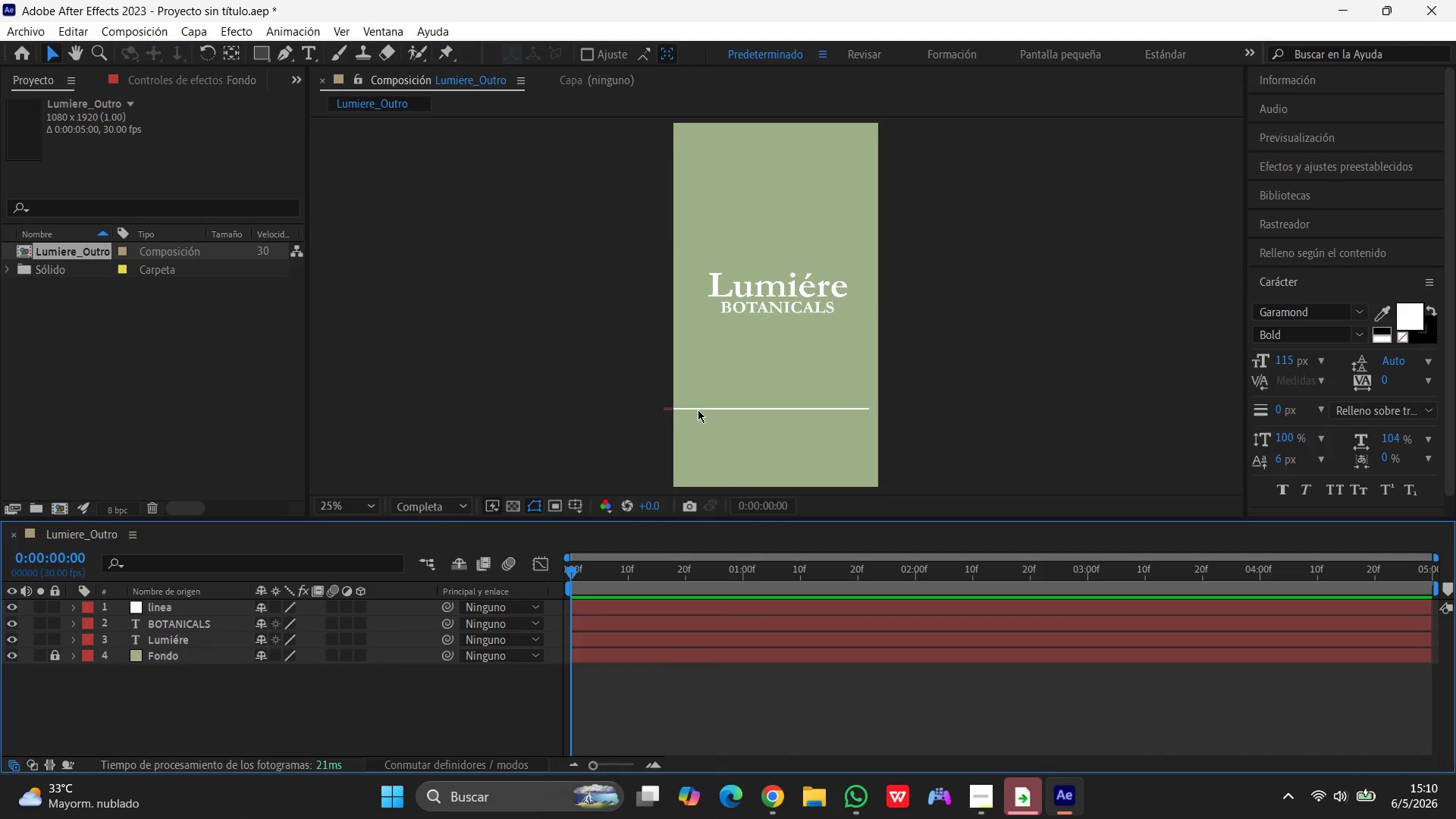 
left_click_drag(start_coordinate=[698, 410], to_coordinate=[684, 325])
 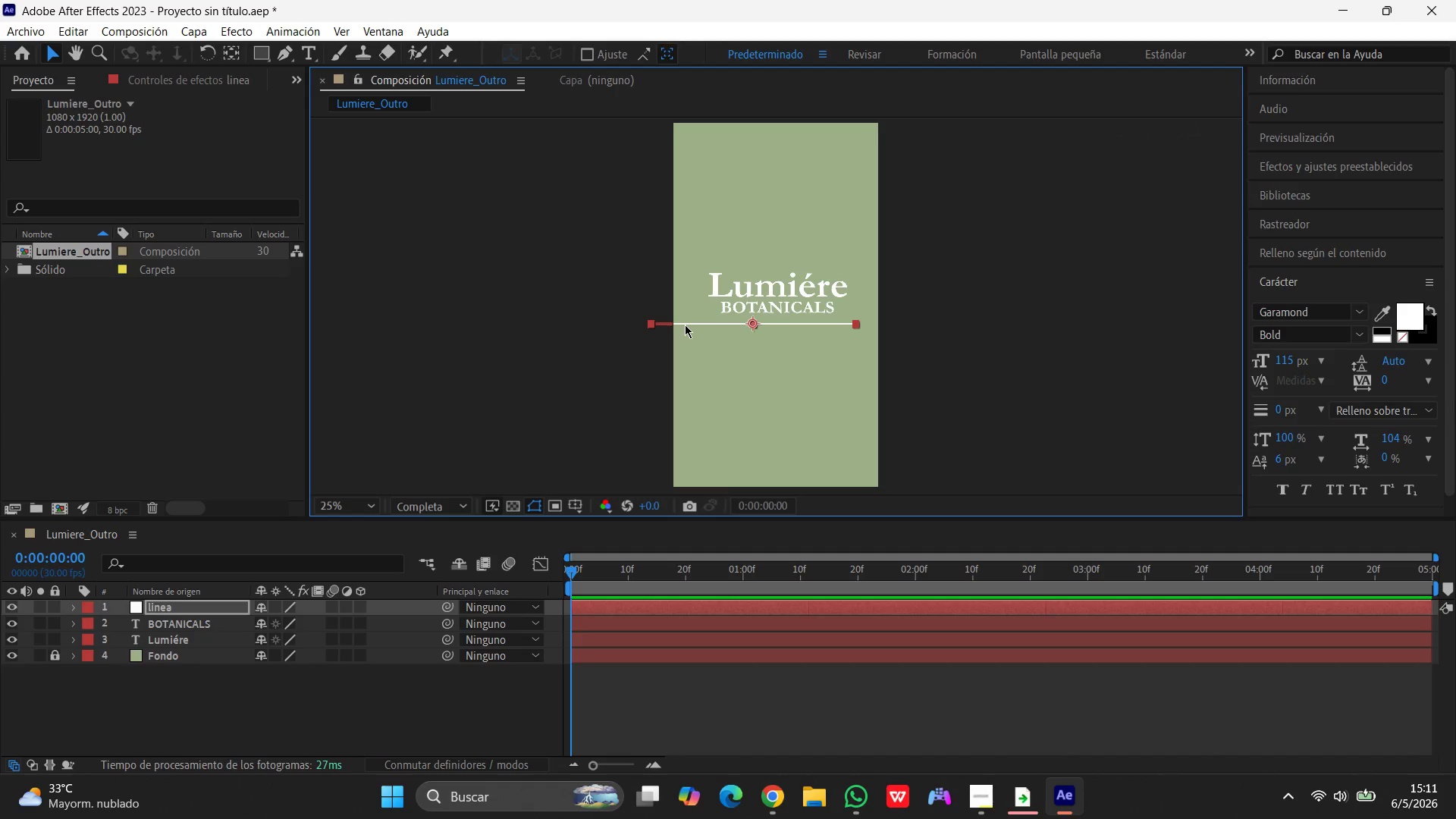 
wait(9.83)
 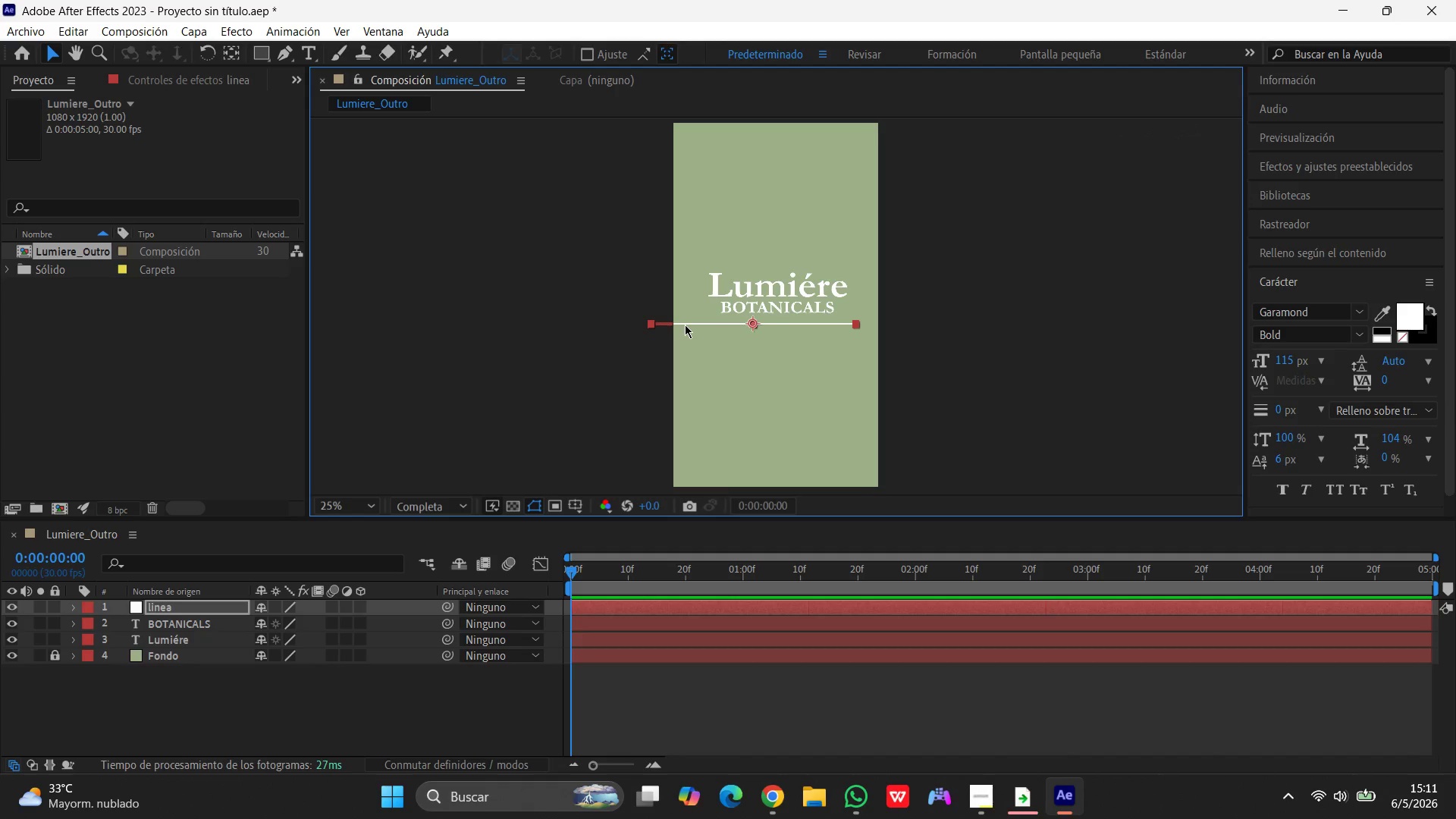 
left_click_drag(start_coordinate=[165, 602], to_coordinate=[166, 639])
 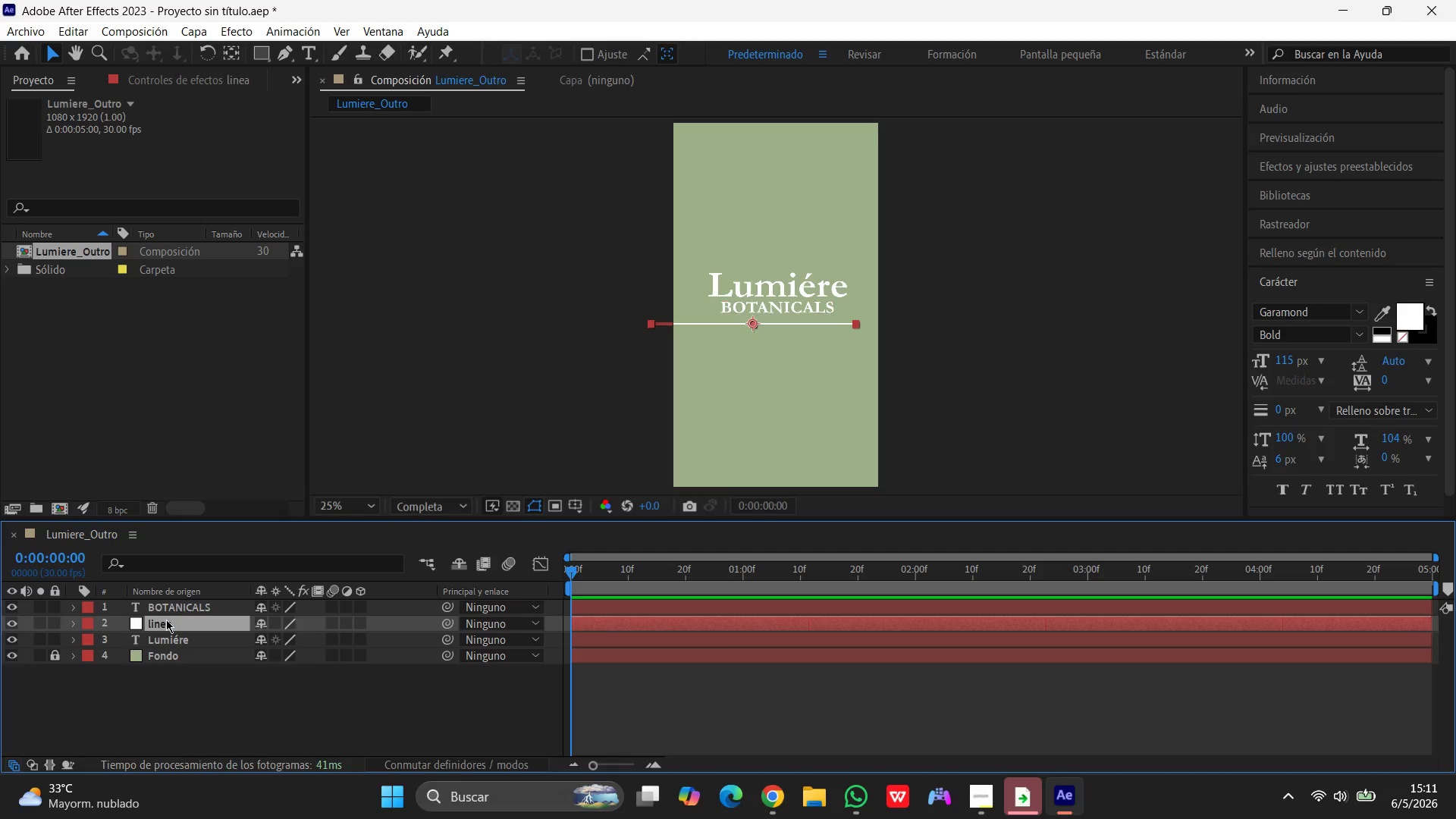 
left_click_drag(start_coordinate=[166, 620], to_coordinate=[166, 642])
 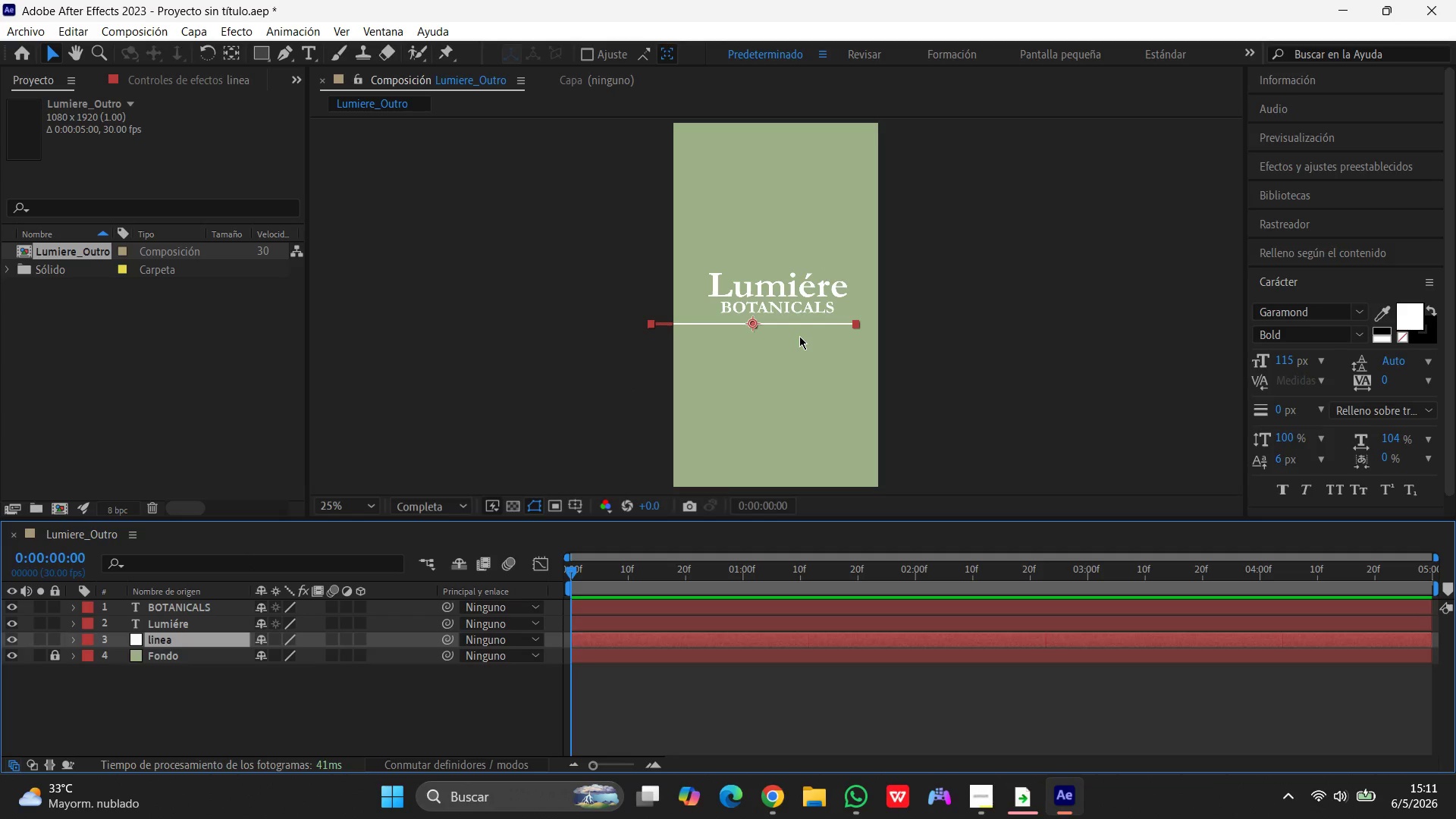 
wait(6.42)
 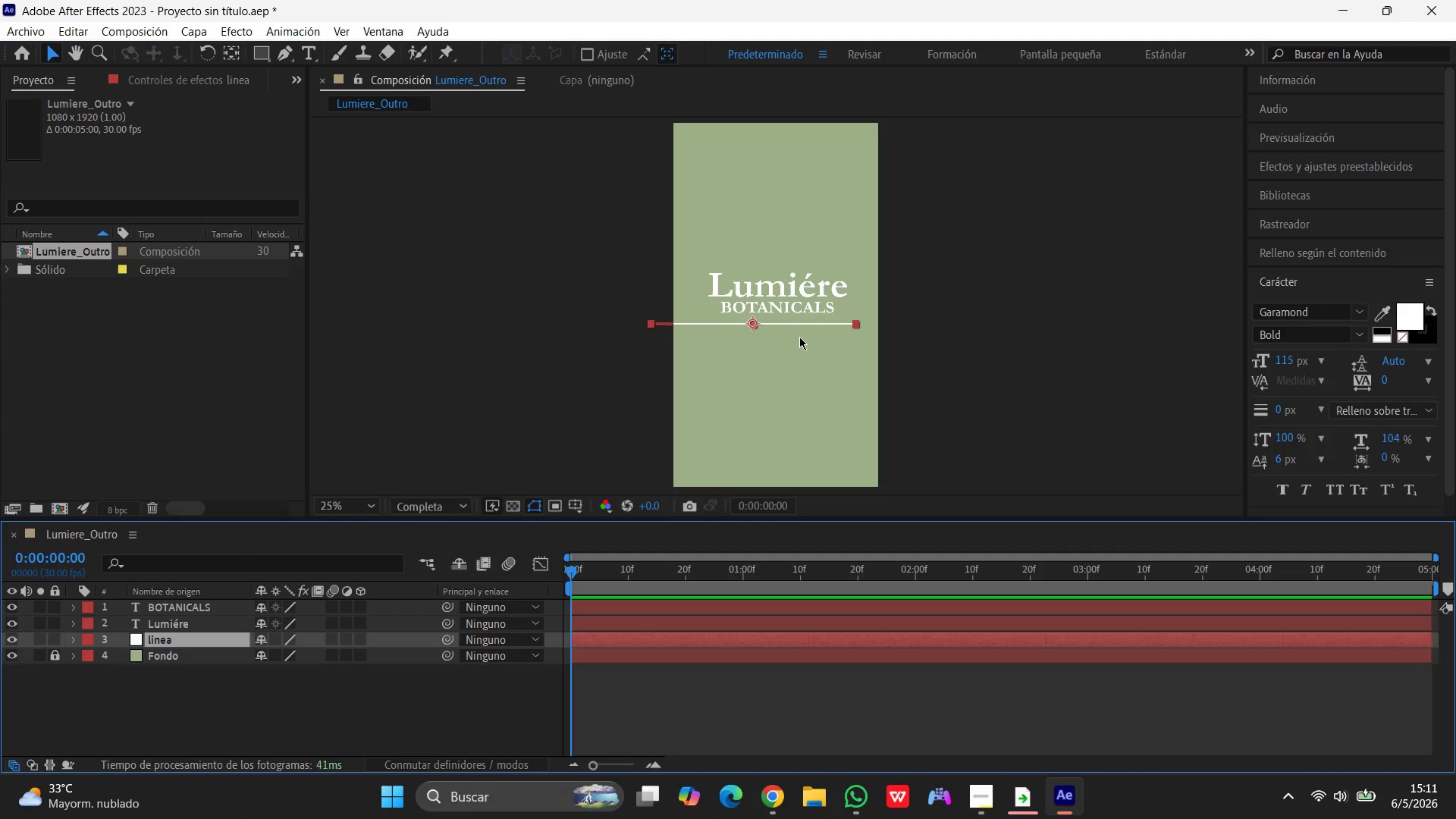 
key(S)
 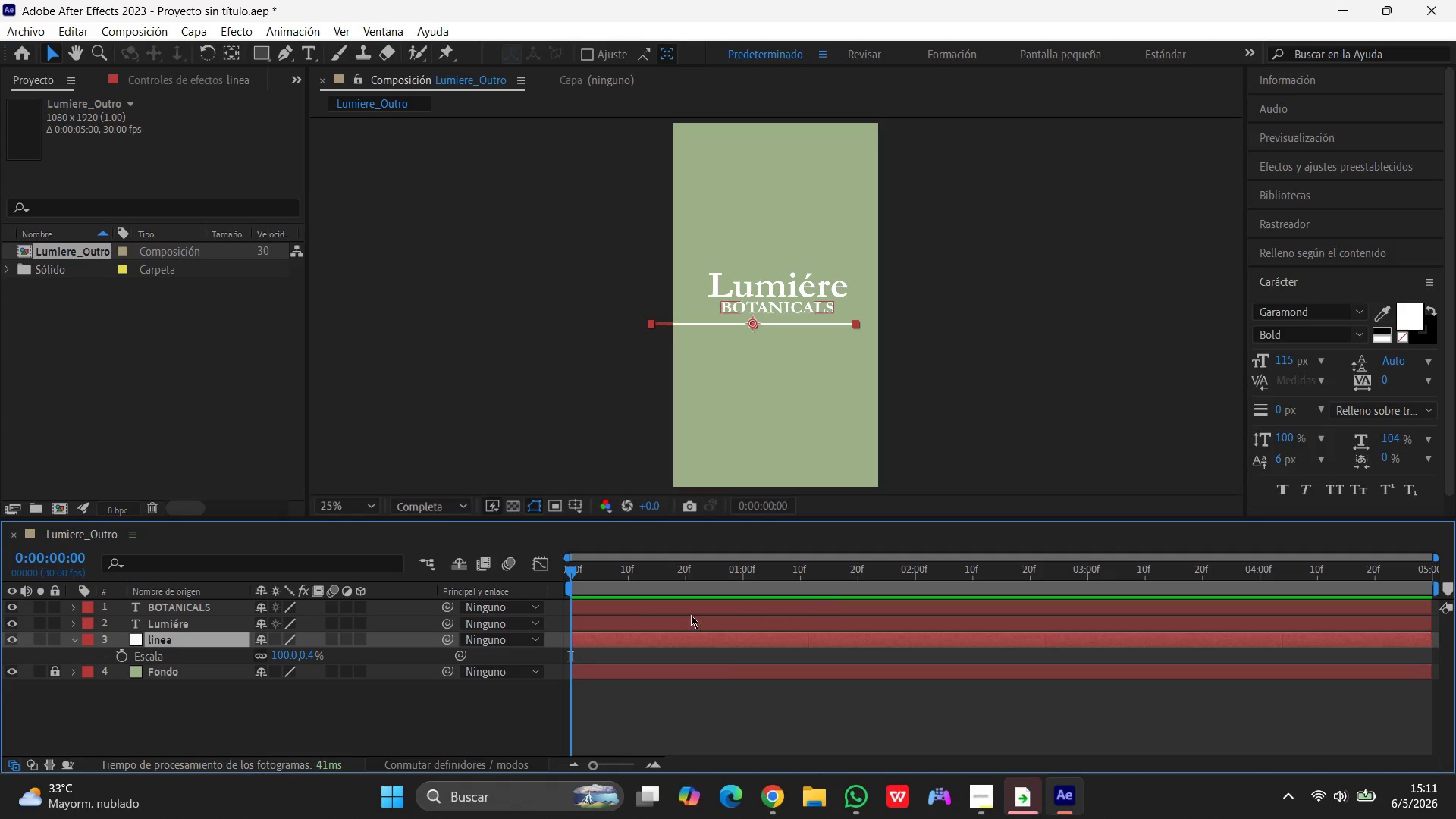 
left_click([281, 651])
 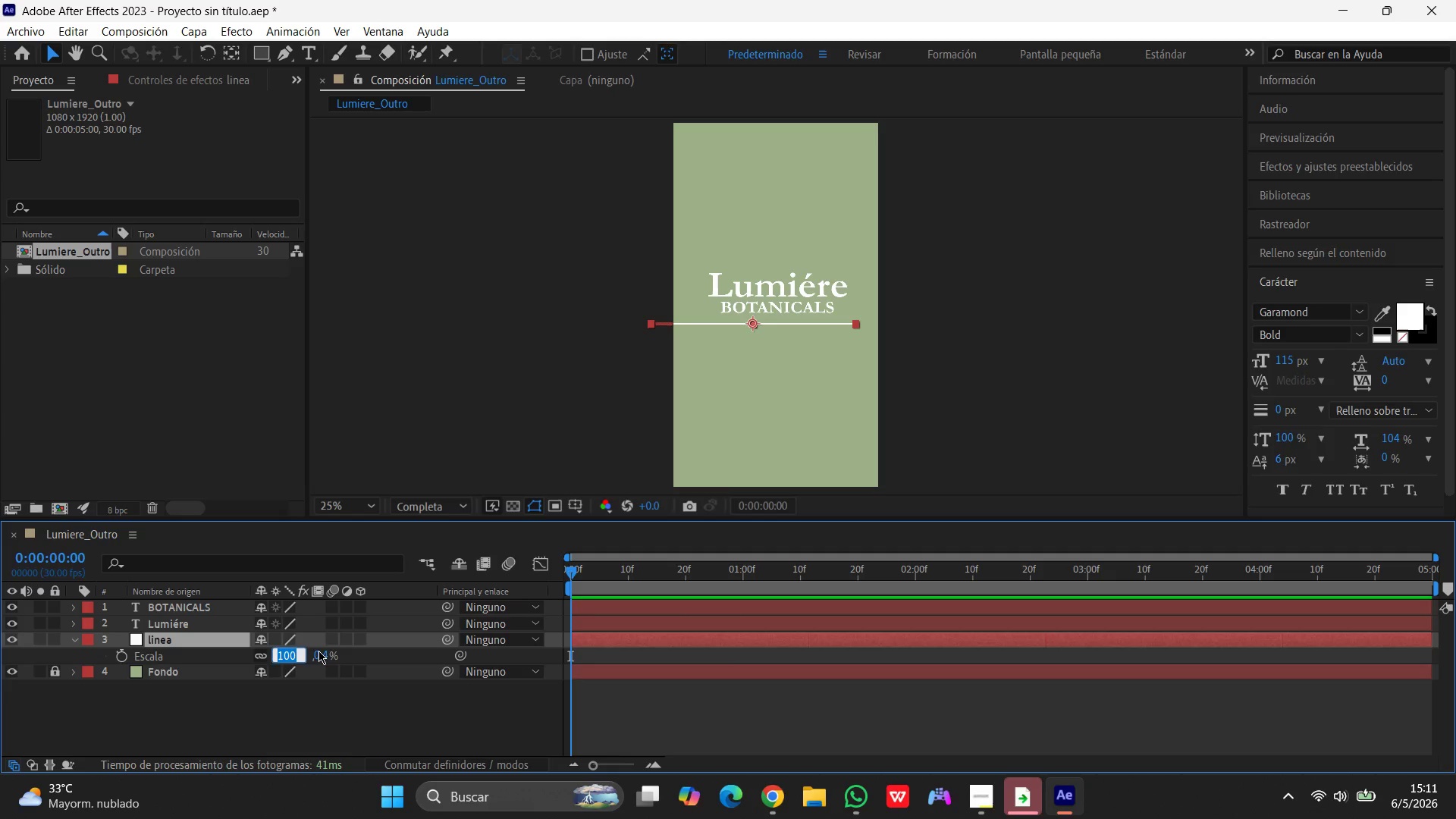 
key(Numpad1)
 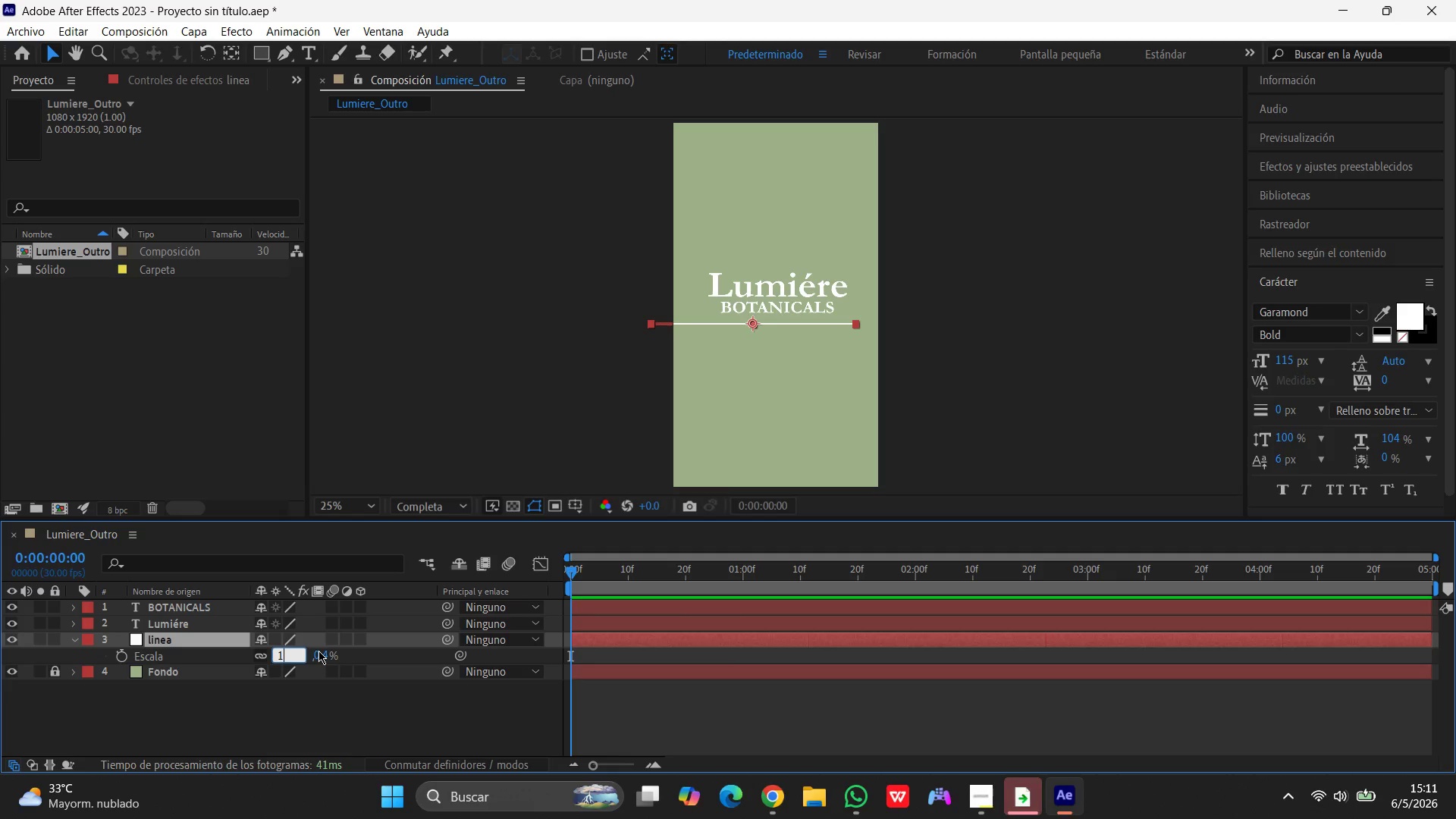 
key(Numpad5)
 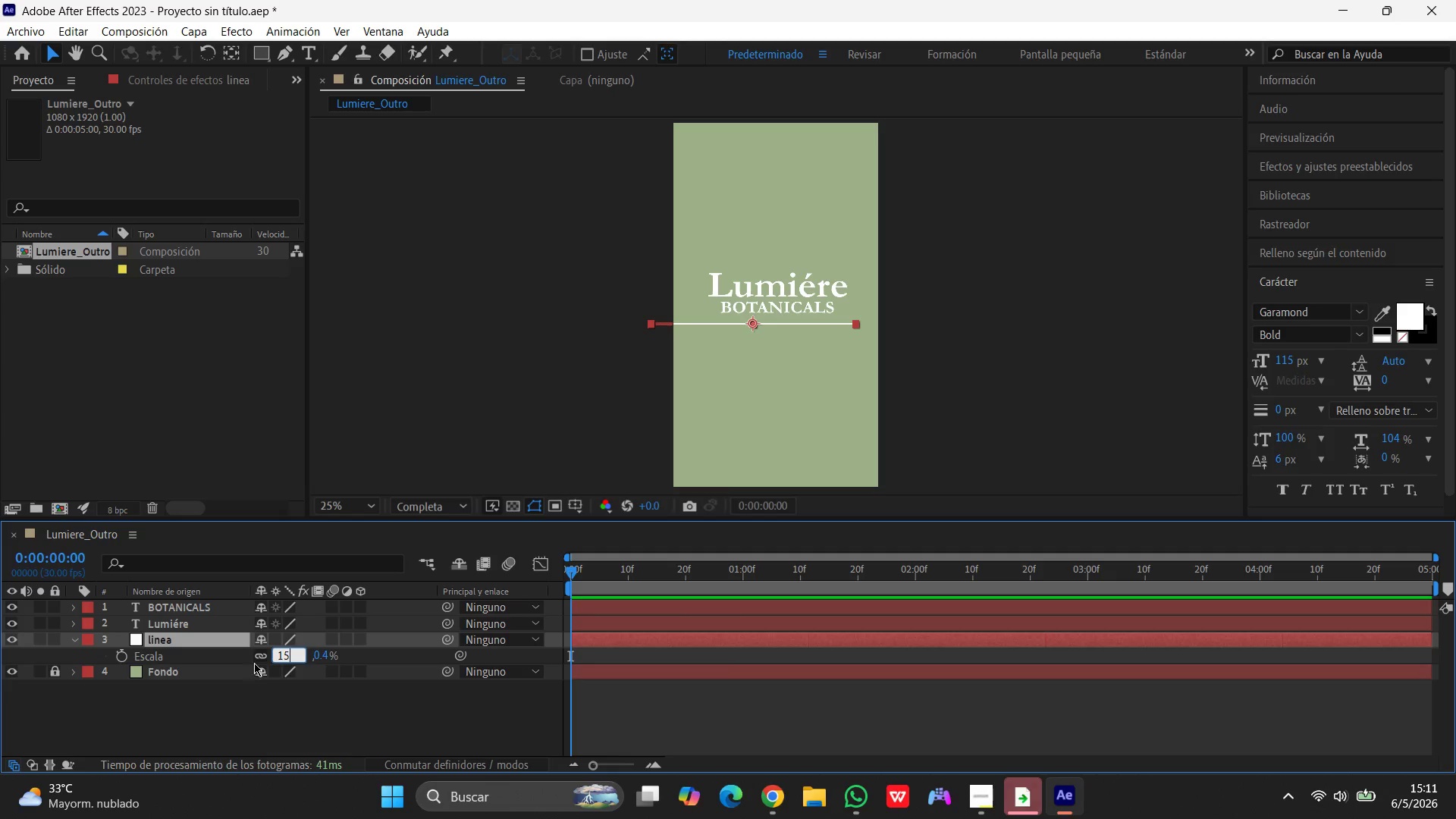 
left_click([261, 656])
 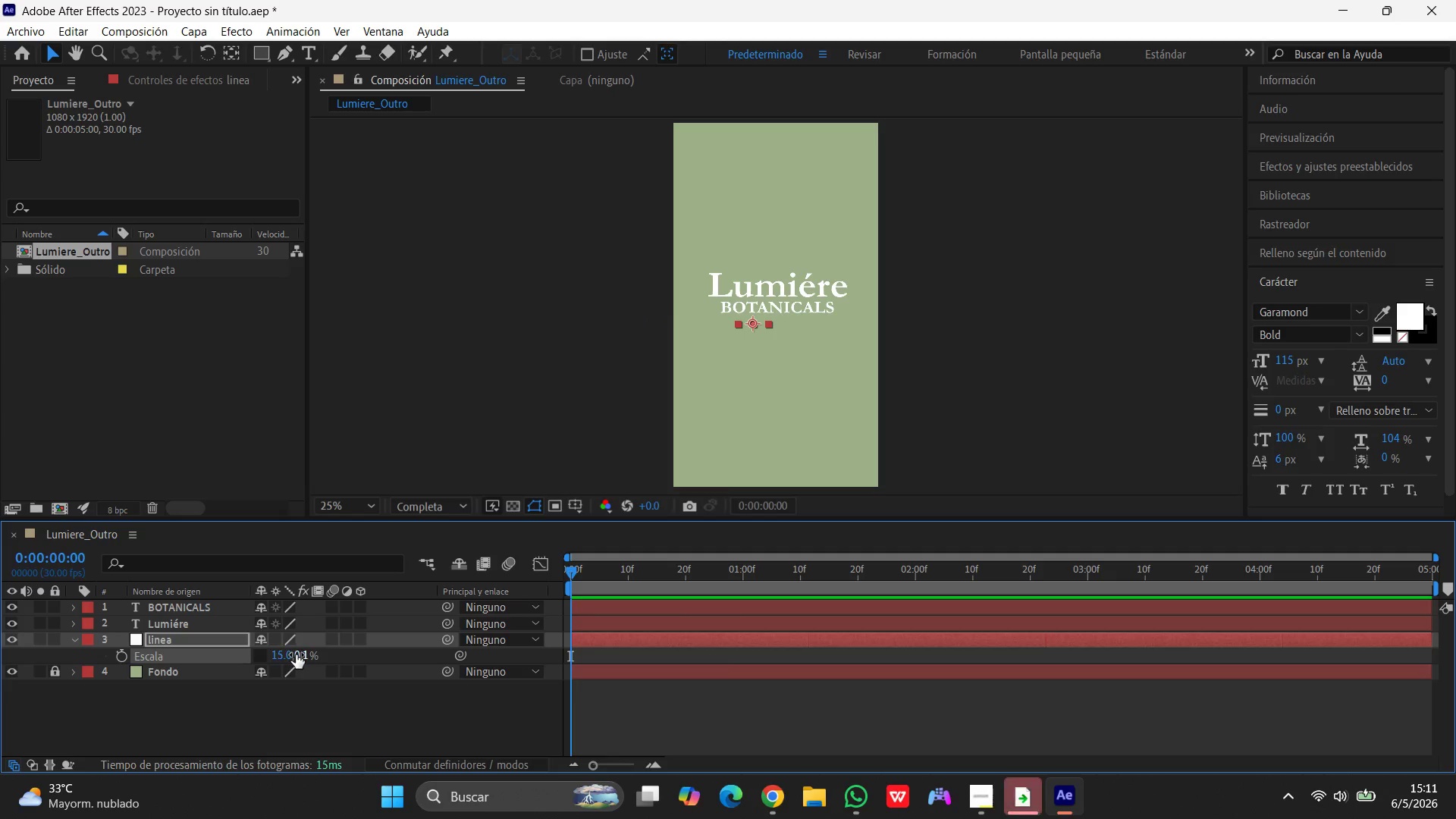 
left_click([296, 654])
 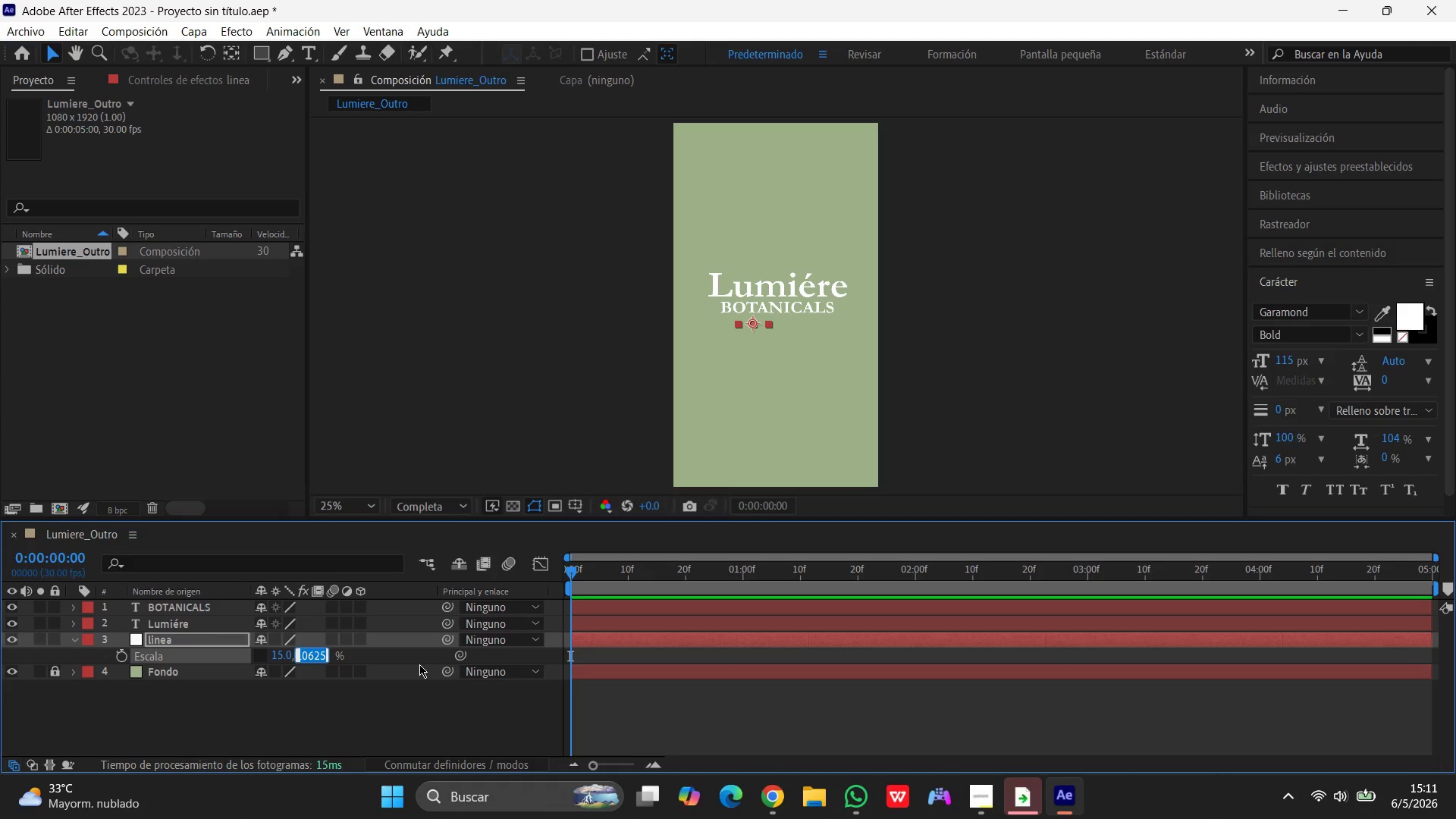 
key(Numpad0)
 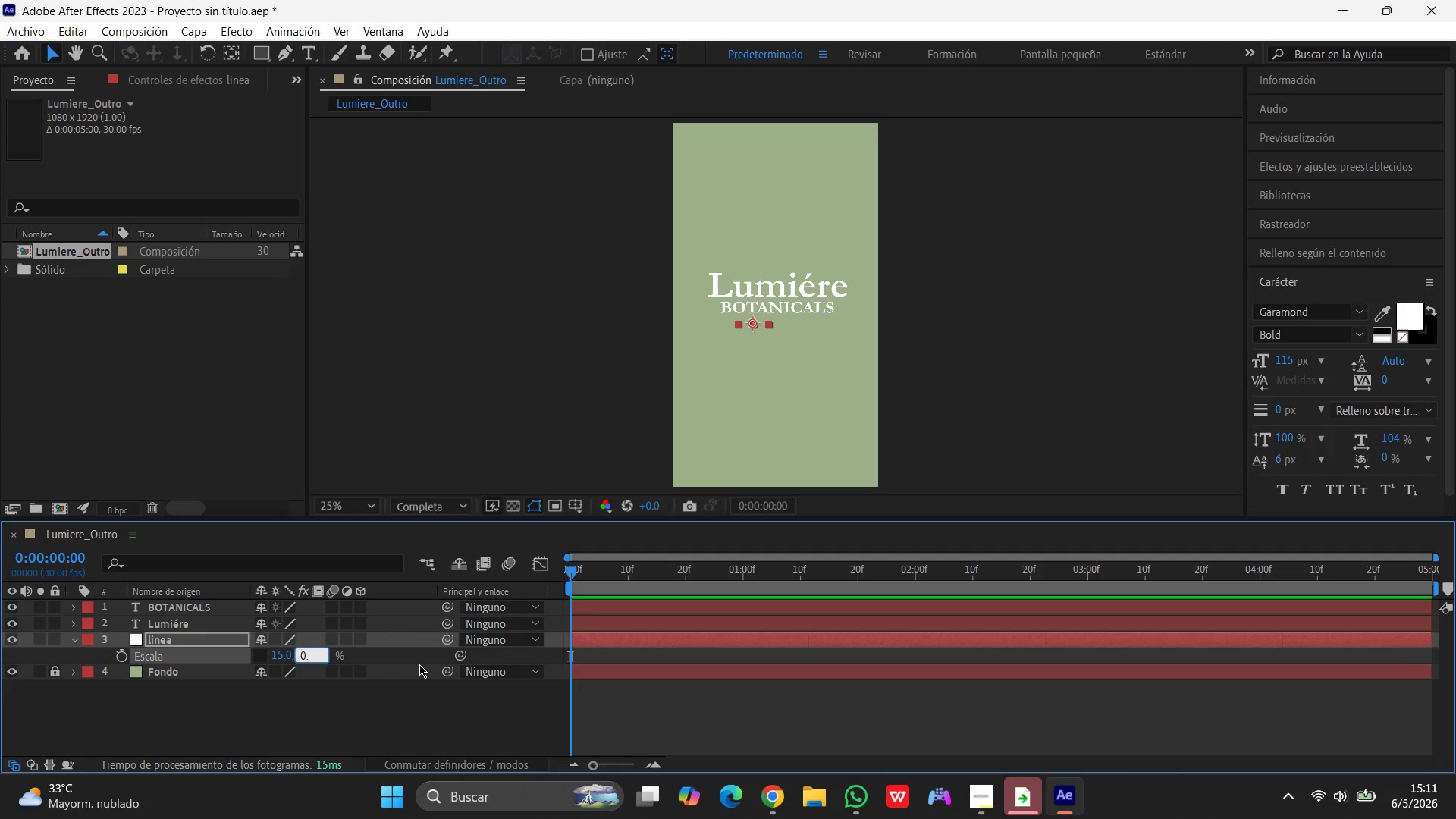 
key(NumpadDecimal)
 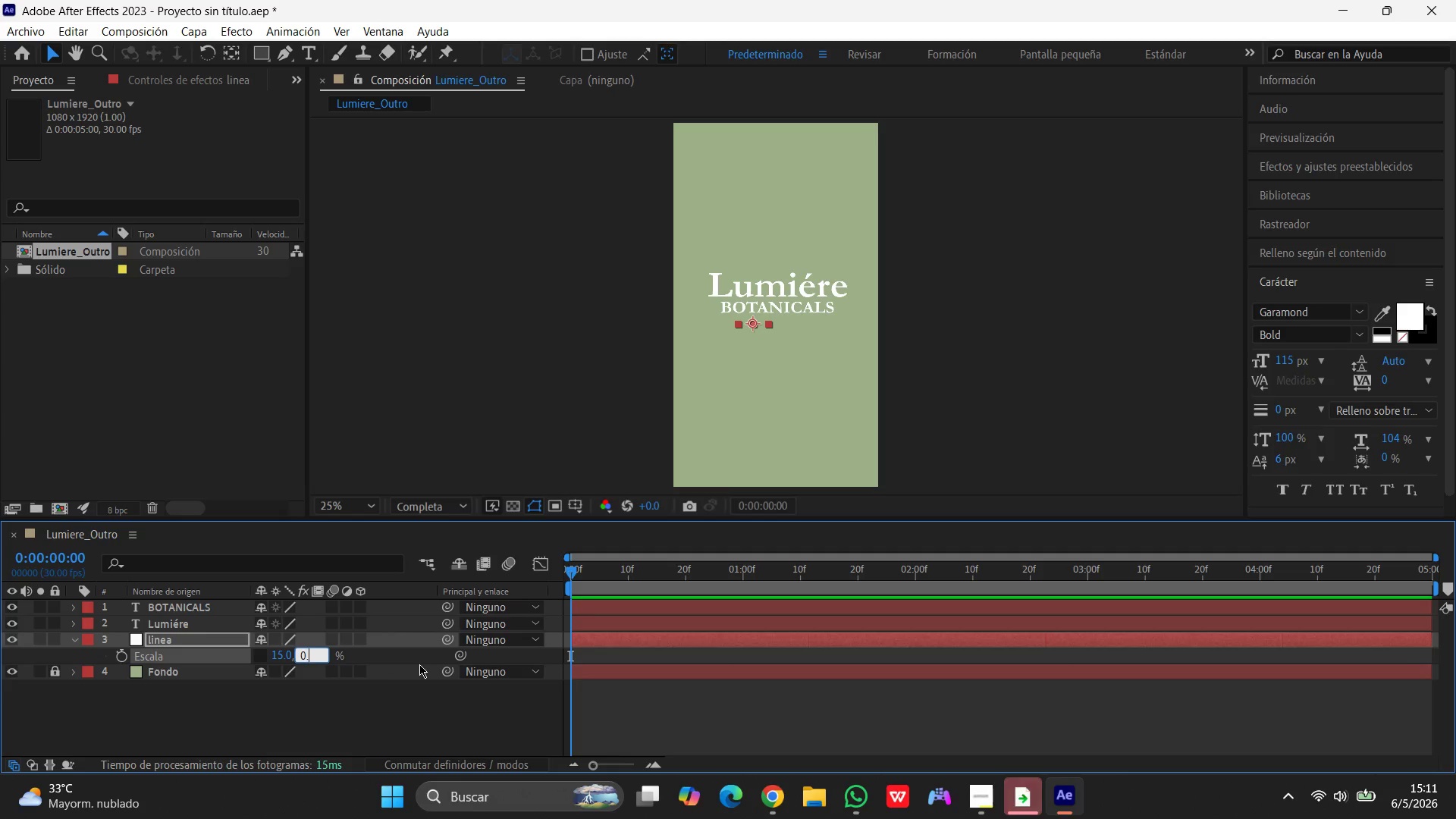 
key(Numpad5)
 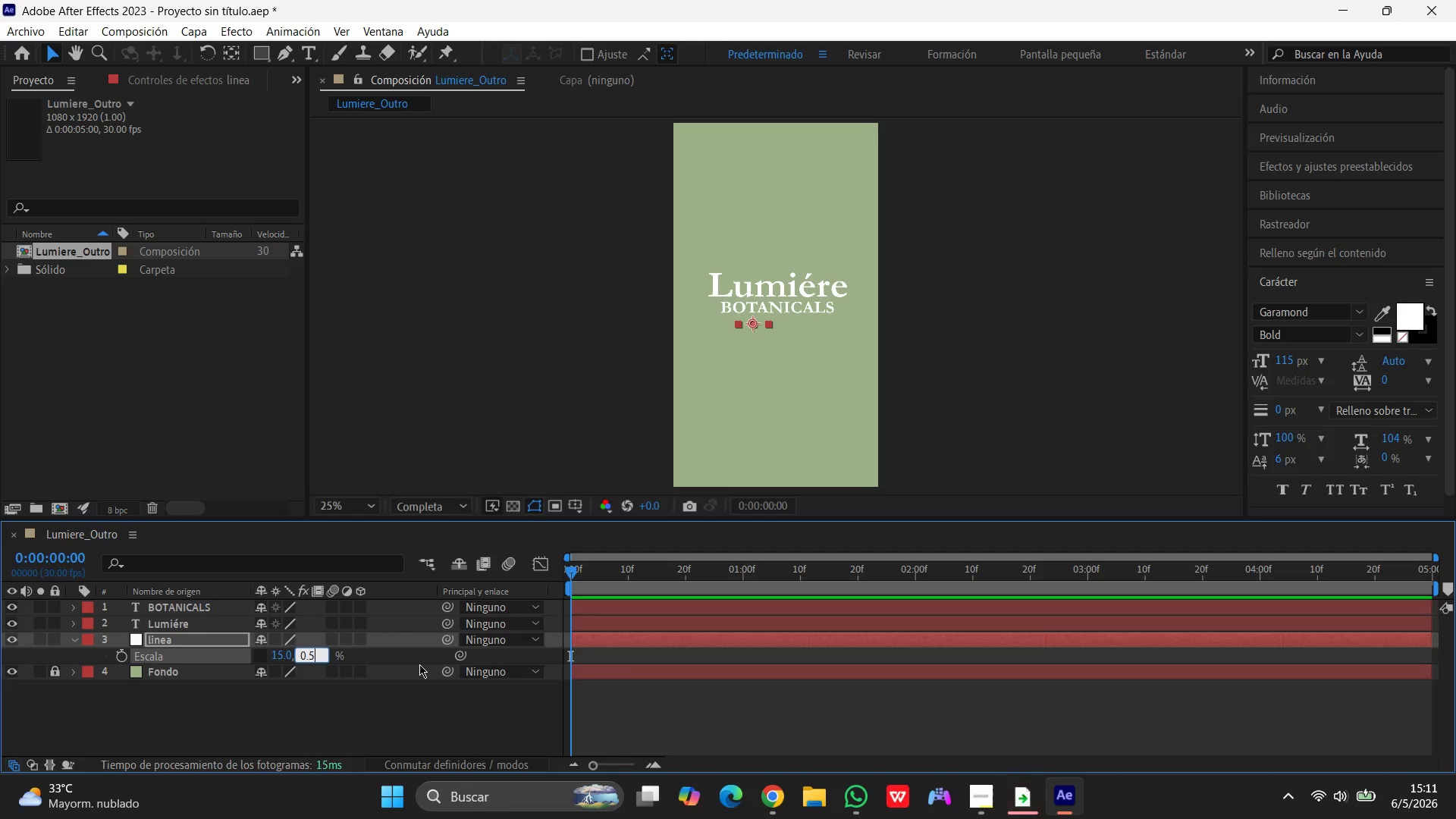 
key(Enter)
 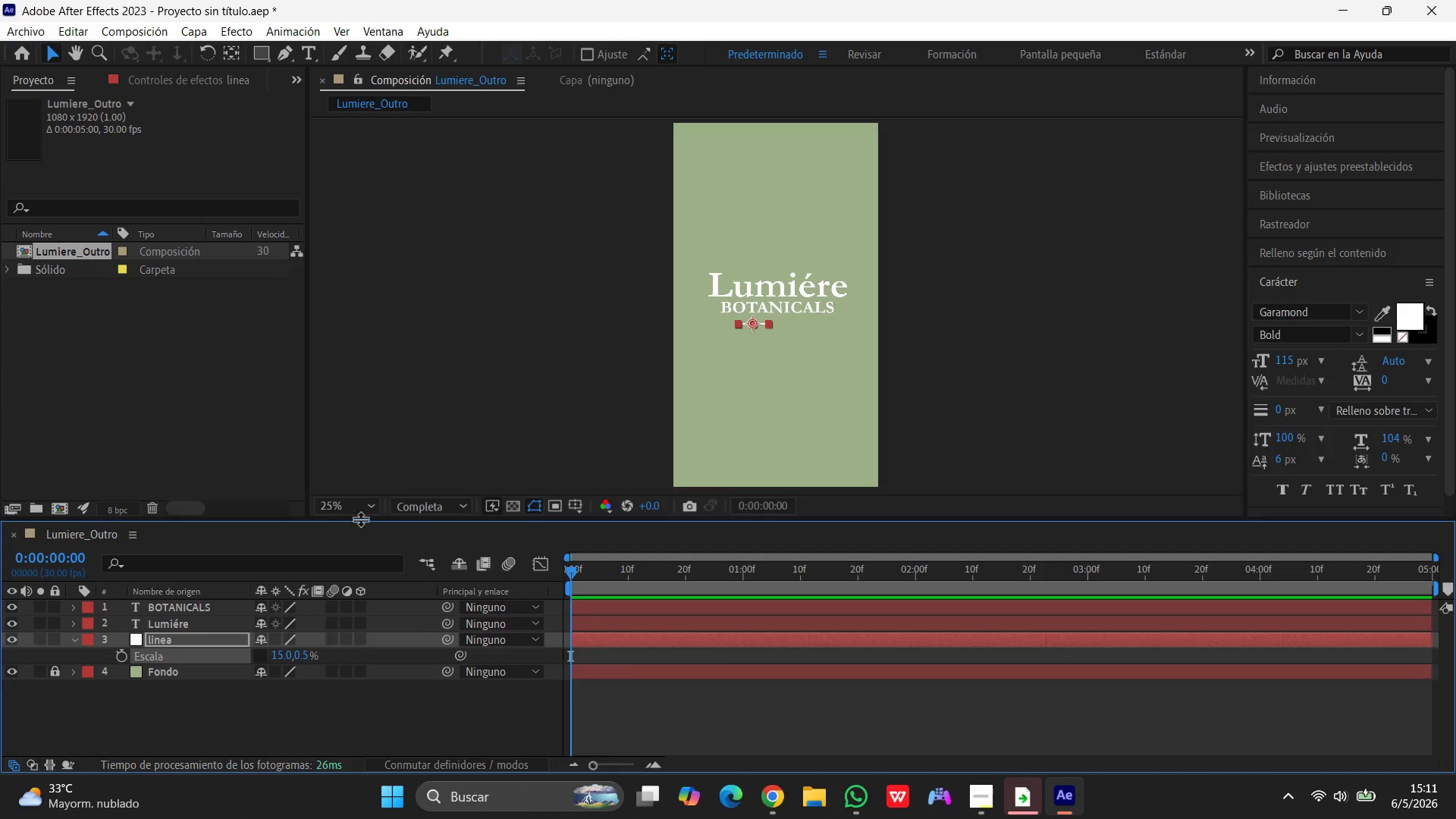 
left_click([513, 395])
 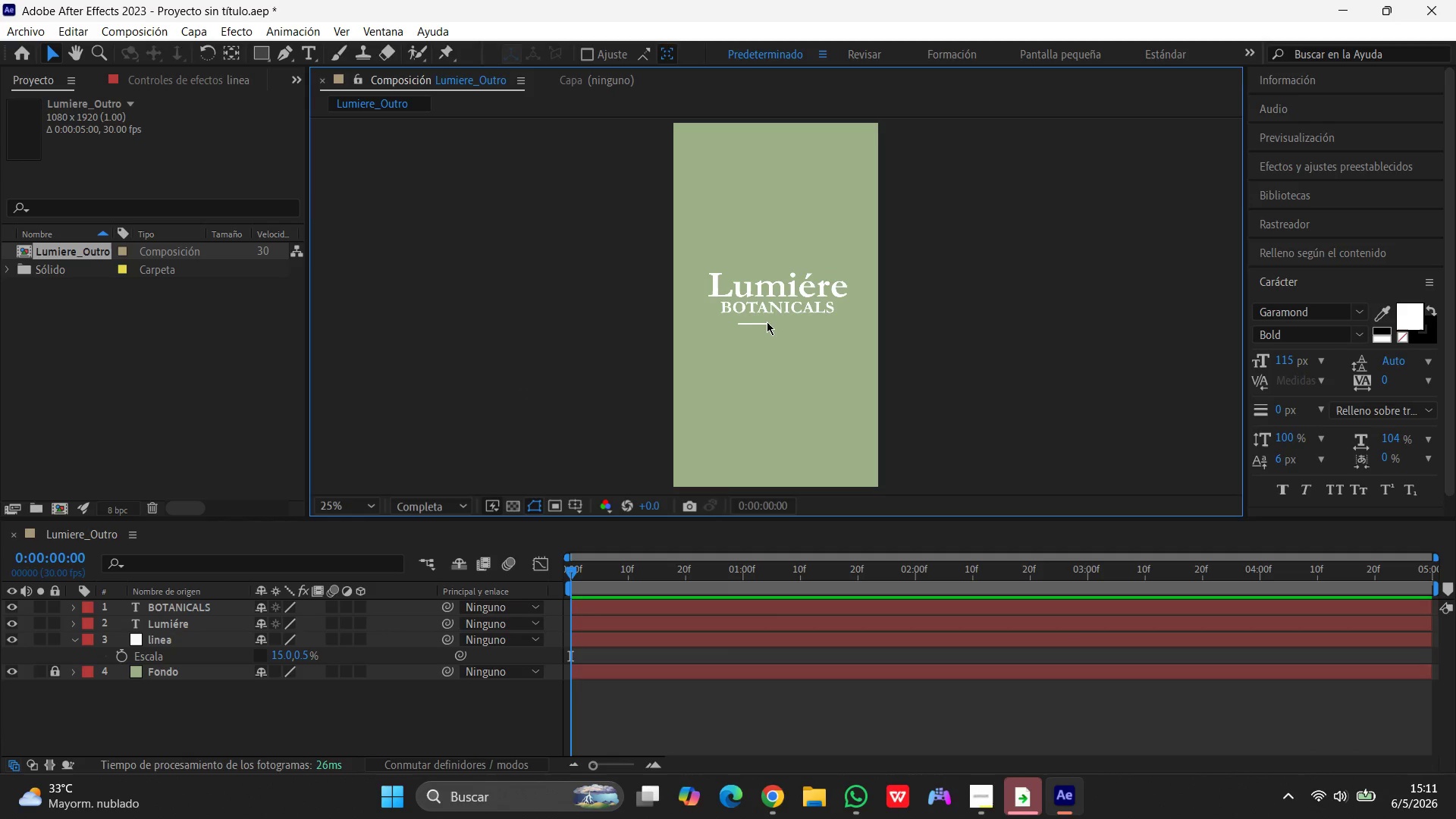 
left_click_drag(start_coordinate=[759, 324], to_coordinate=[822, 321])
 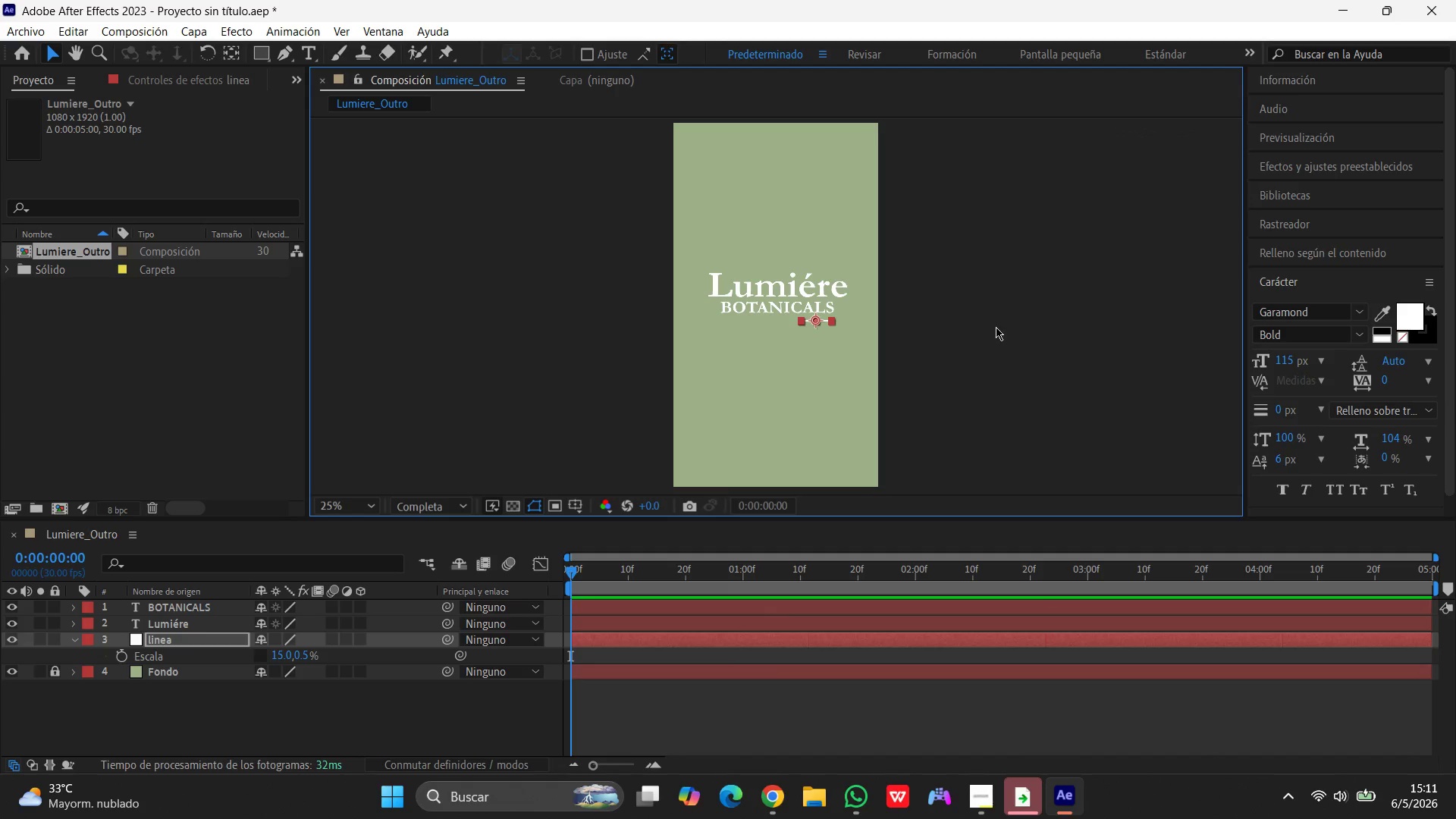 
left_click([996, 327])
 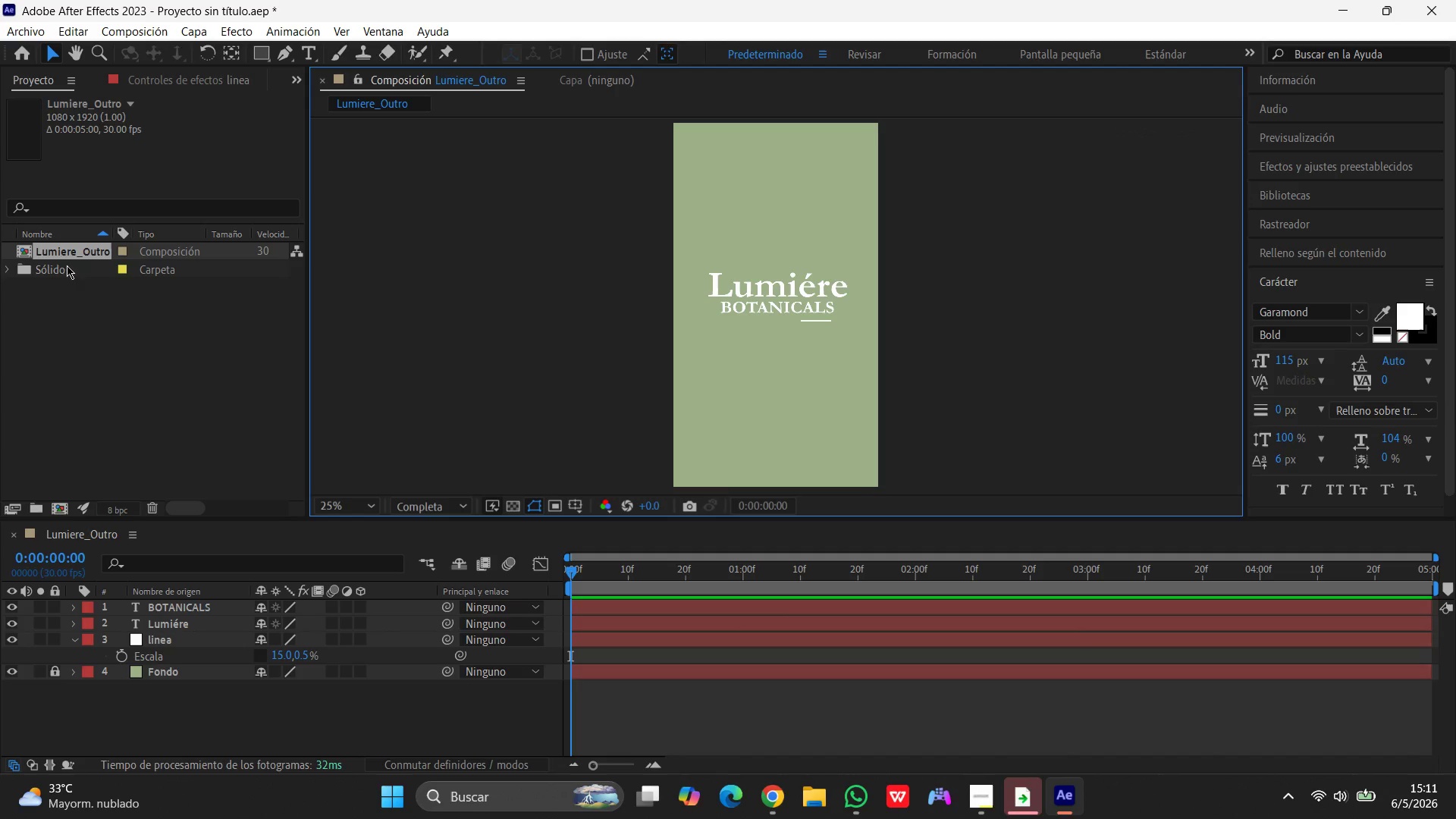 
wait(5.08)
 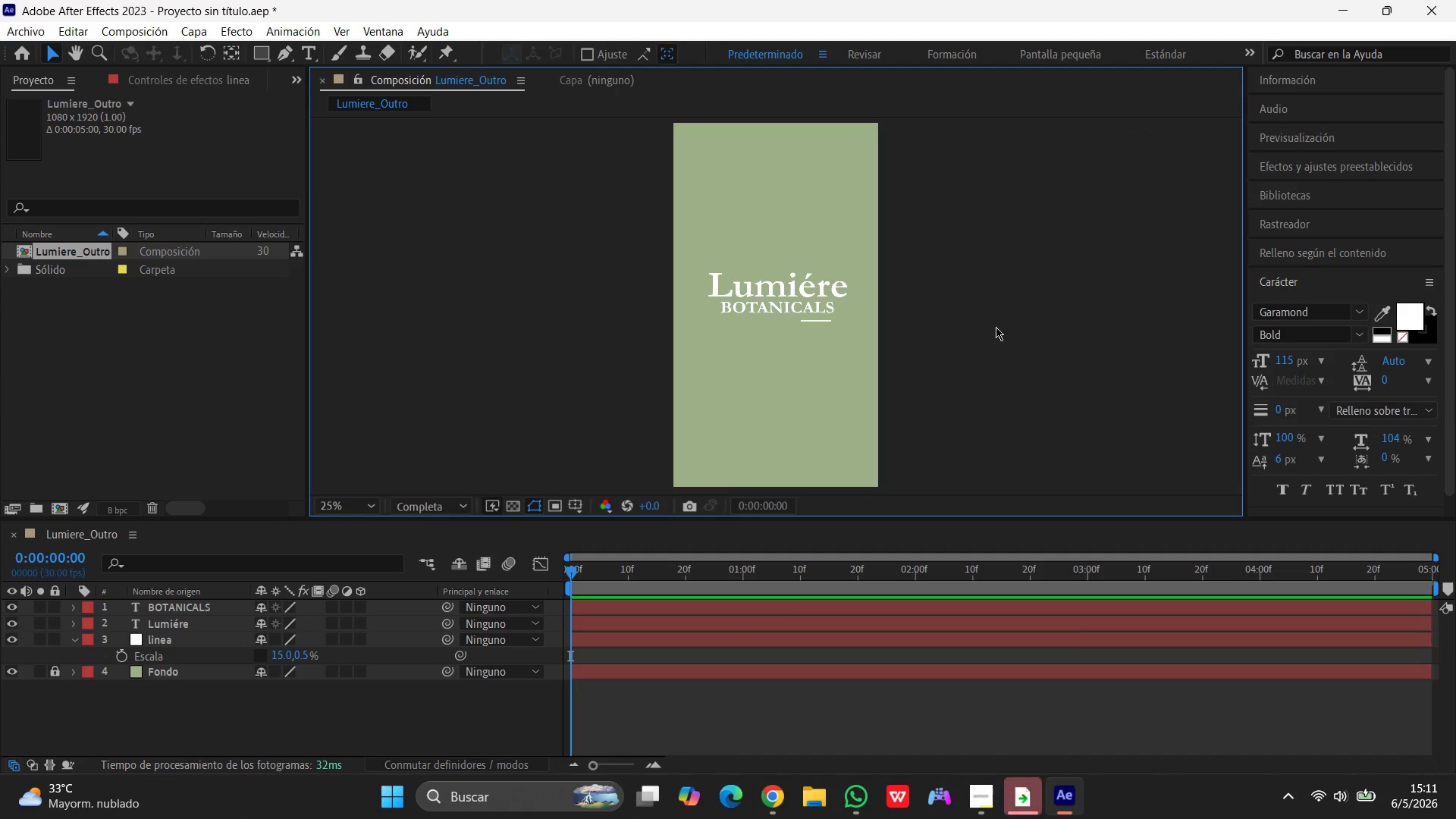 
left_click([58, 55])
 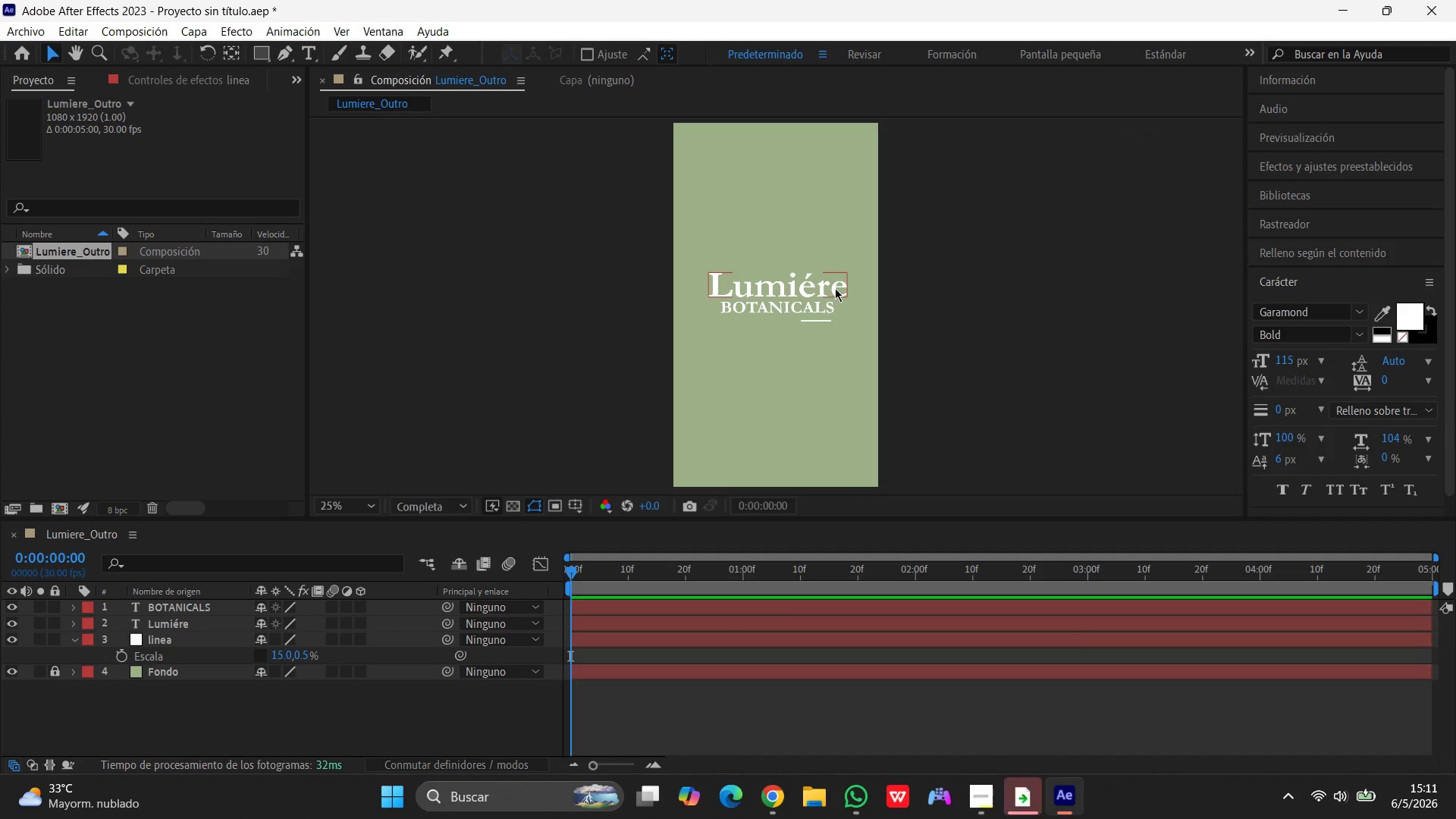 
left_click([831, 287])
 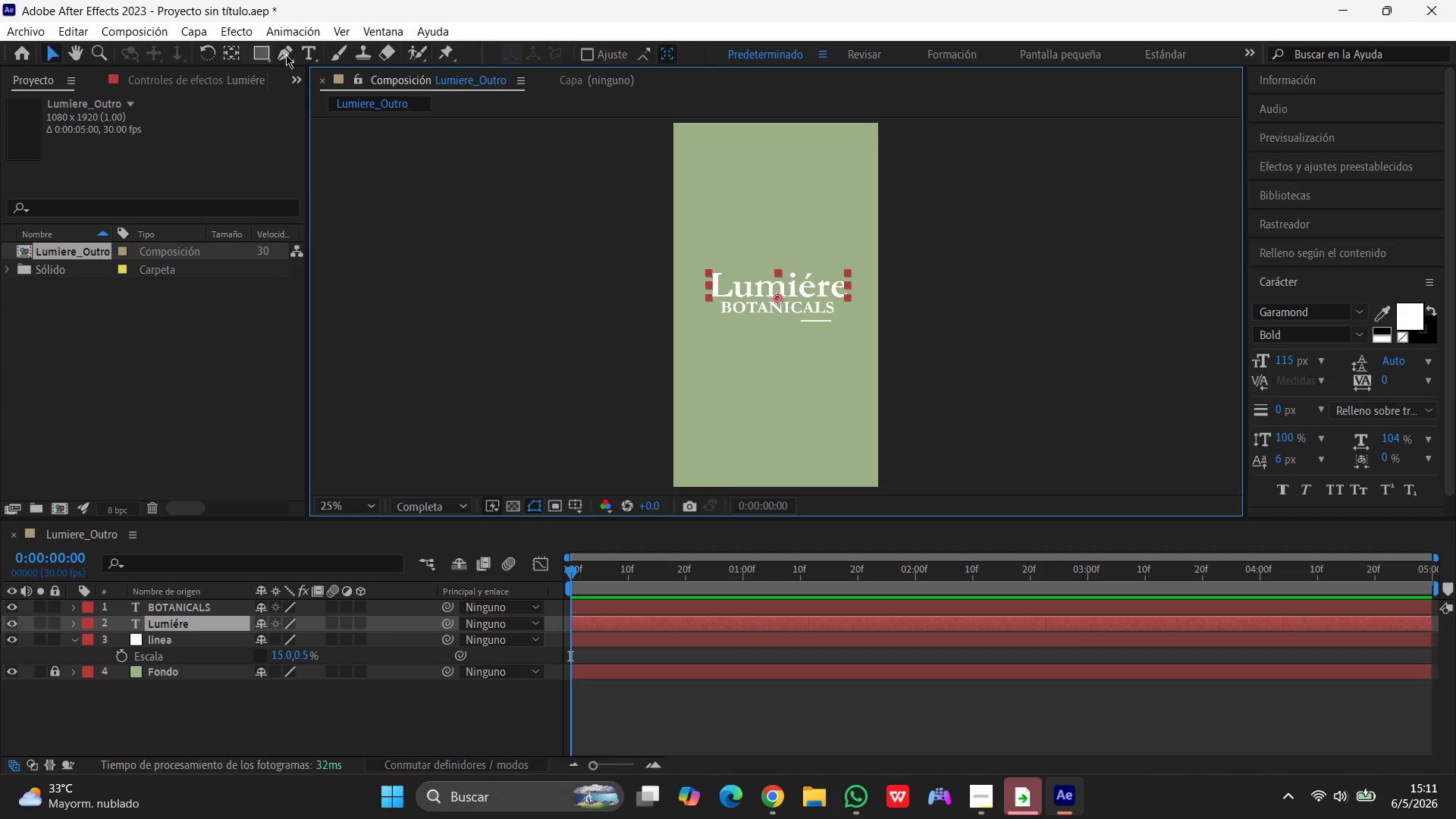 
left_click([307, 55])
 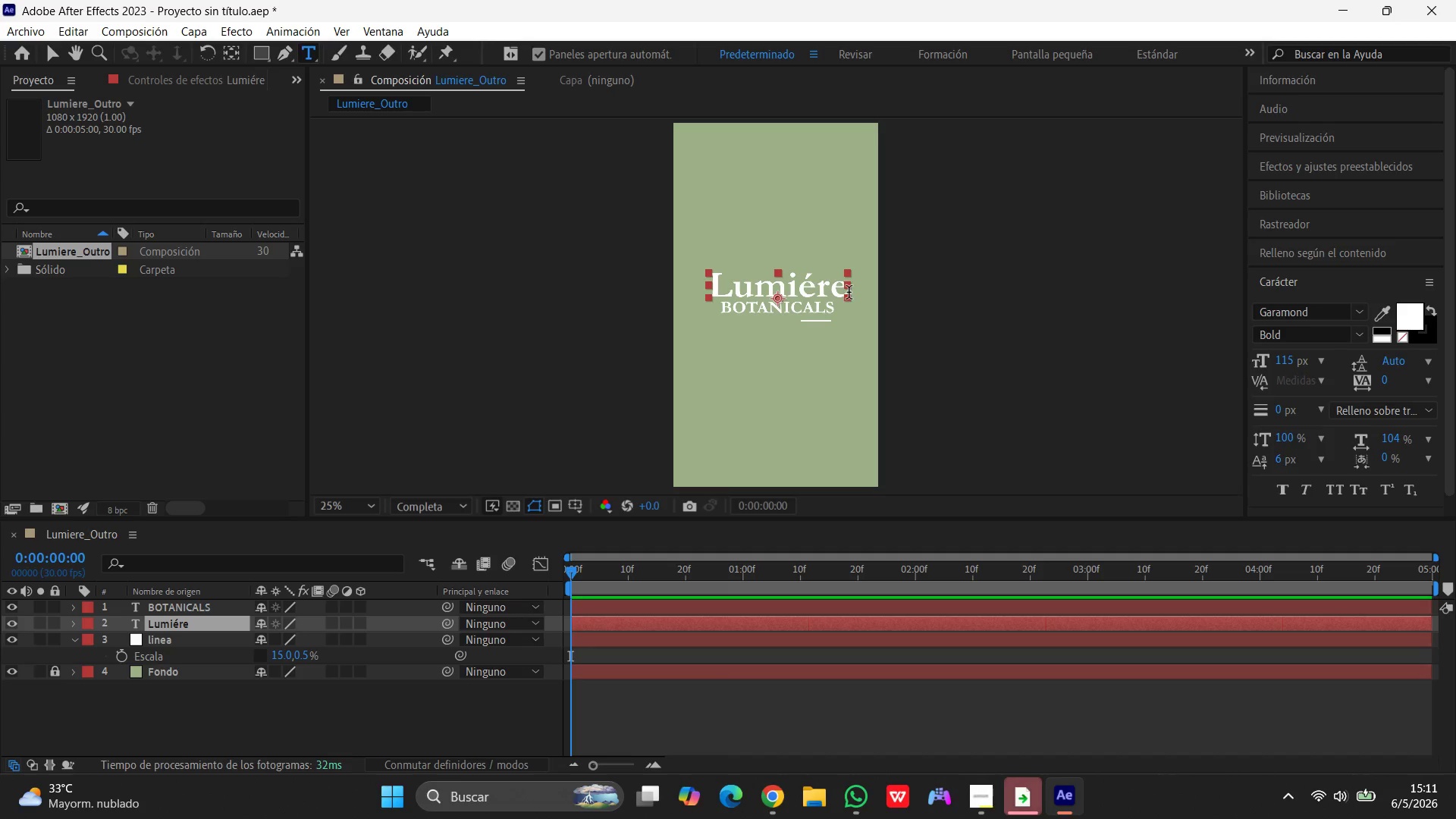 
left_click_drag(start_coordinate=[843, 291], to_coordinate=[737, 290])
 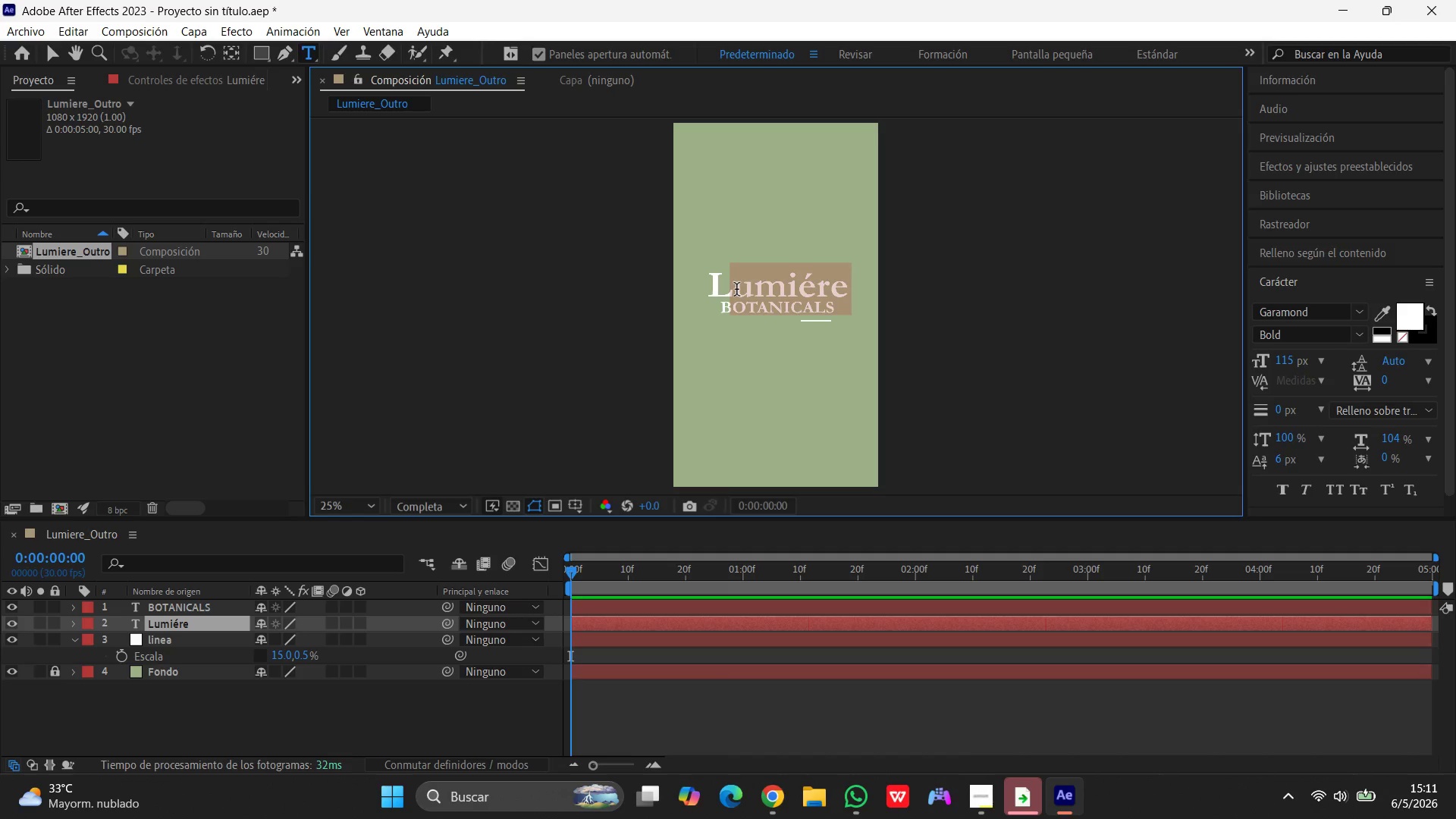 
type(u)
key(Backspace)
type(UMI)
 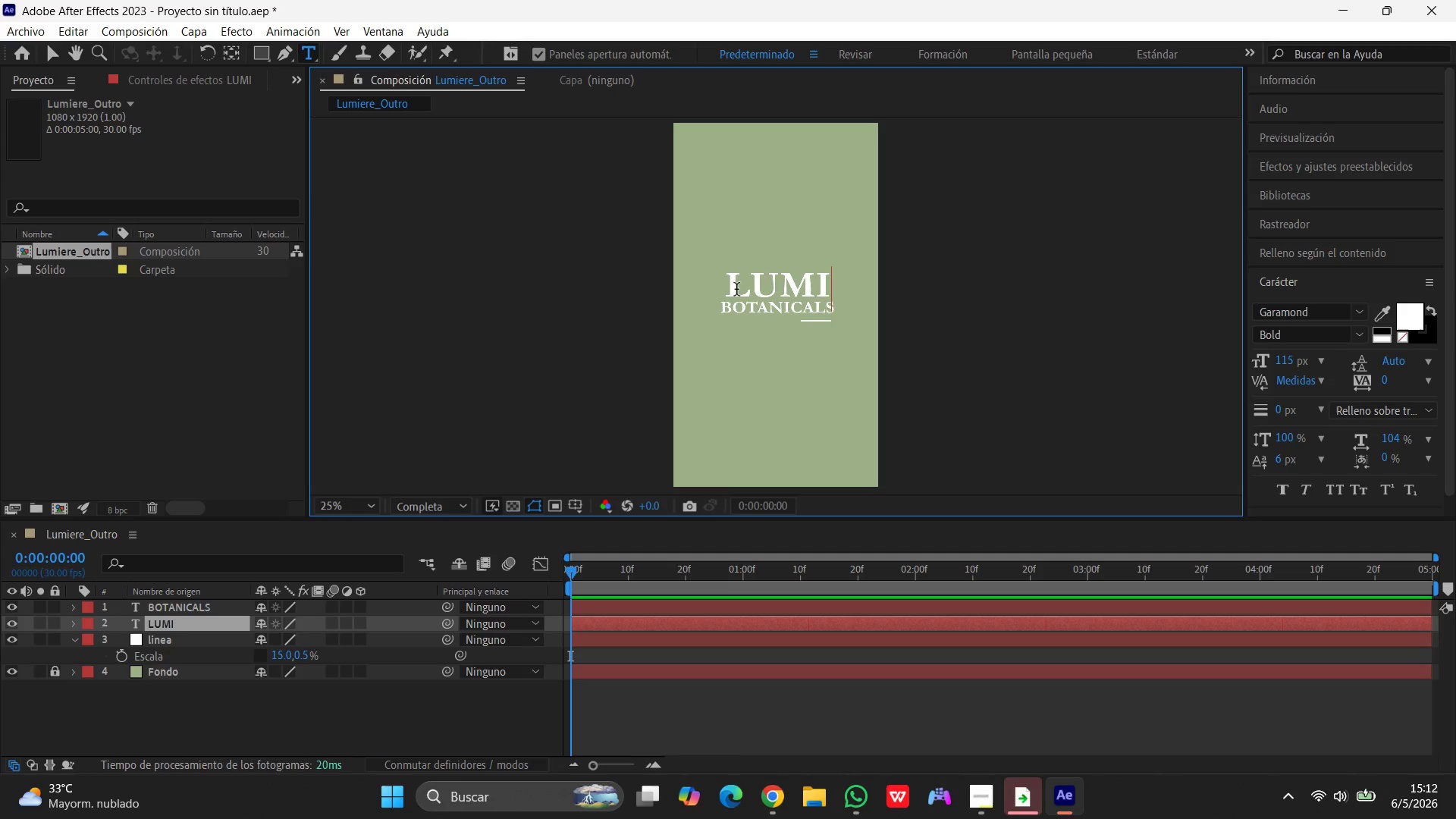 
wait(37.95)
 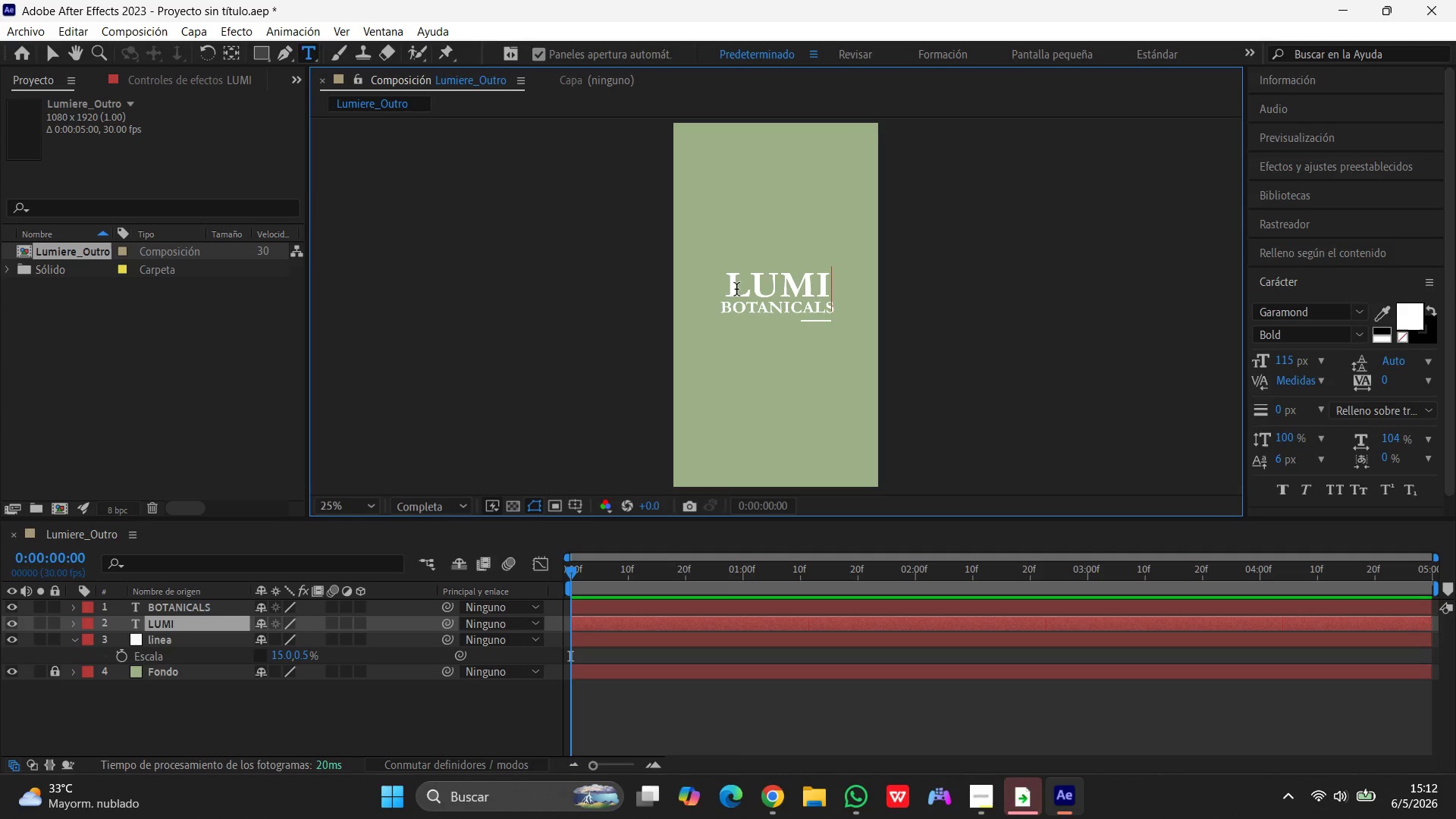 
type(ERE)
 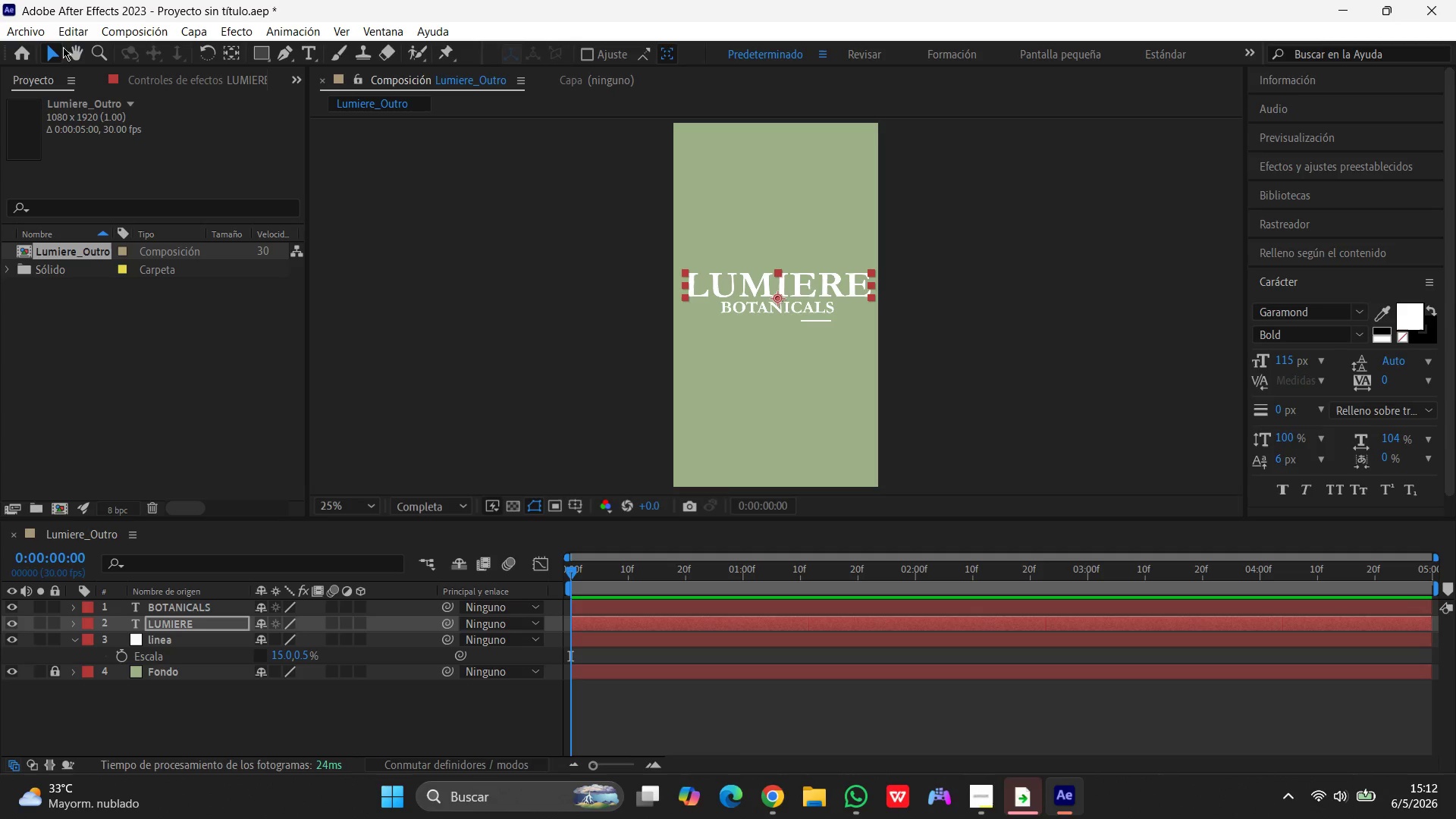 
left_click([1279, 362])
 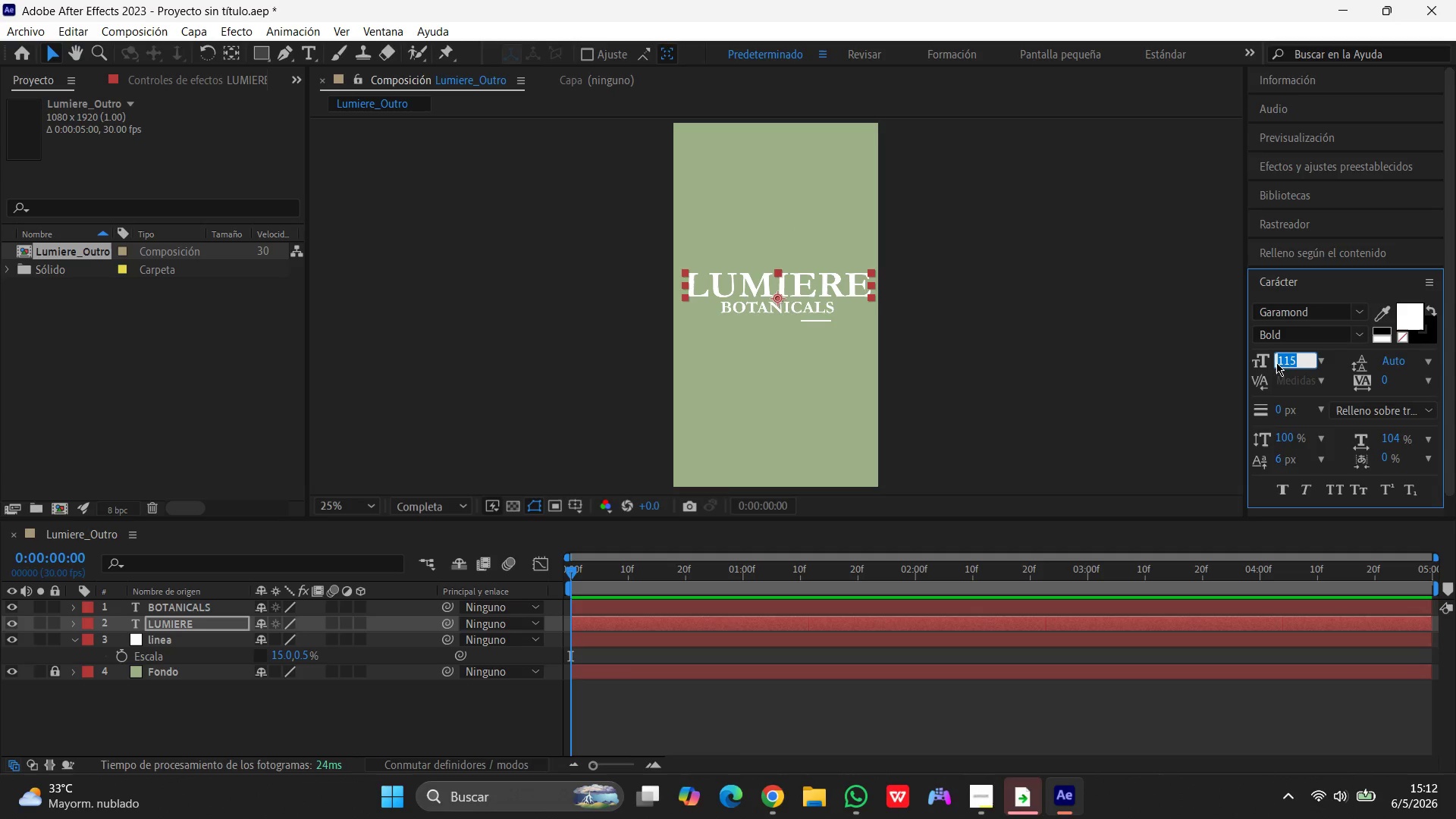 
key(Numpad1)
 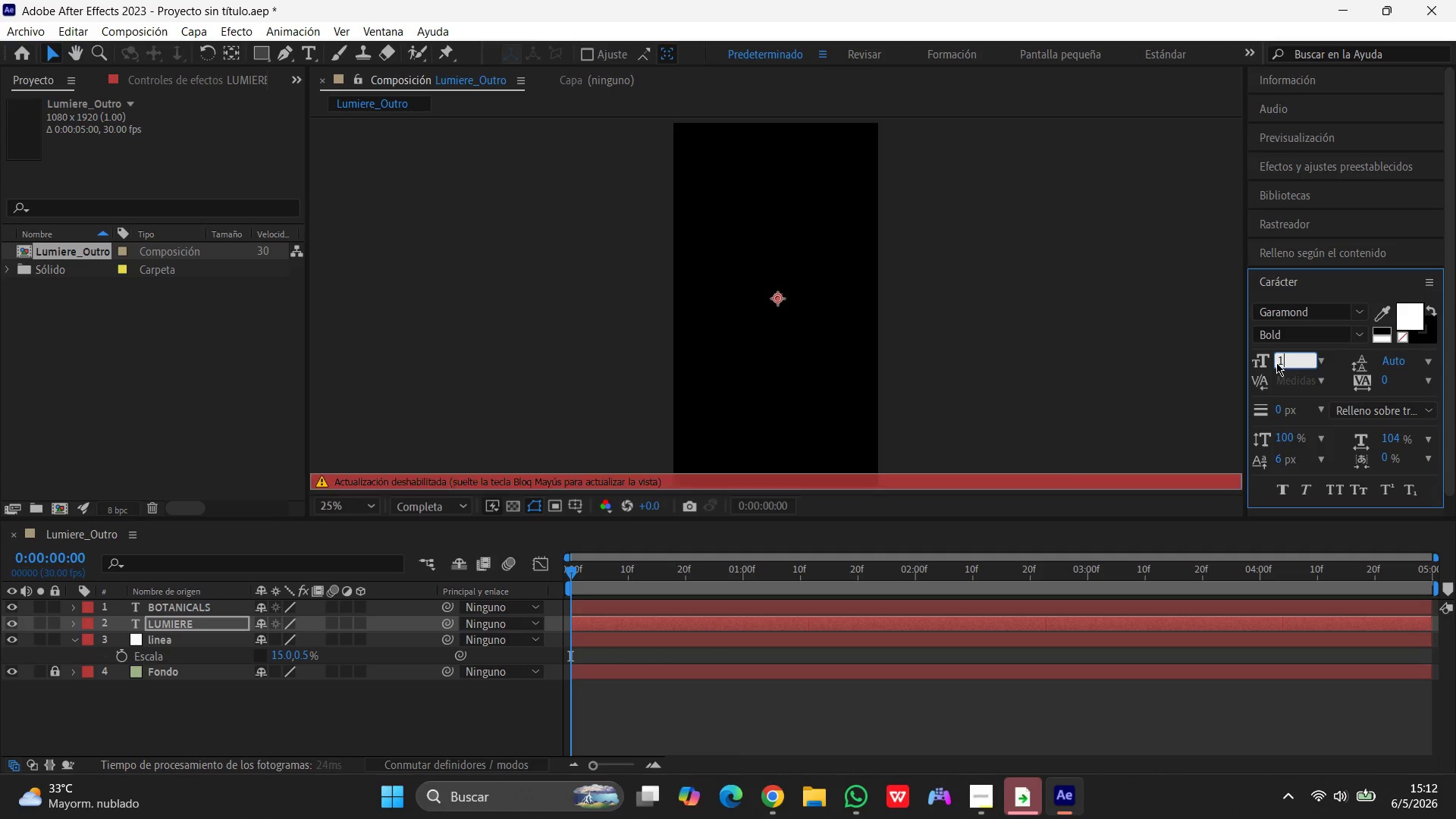 
key(Numpad0)
 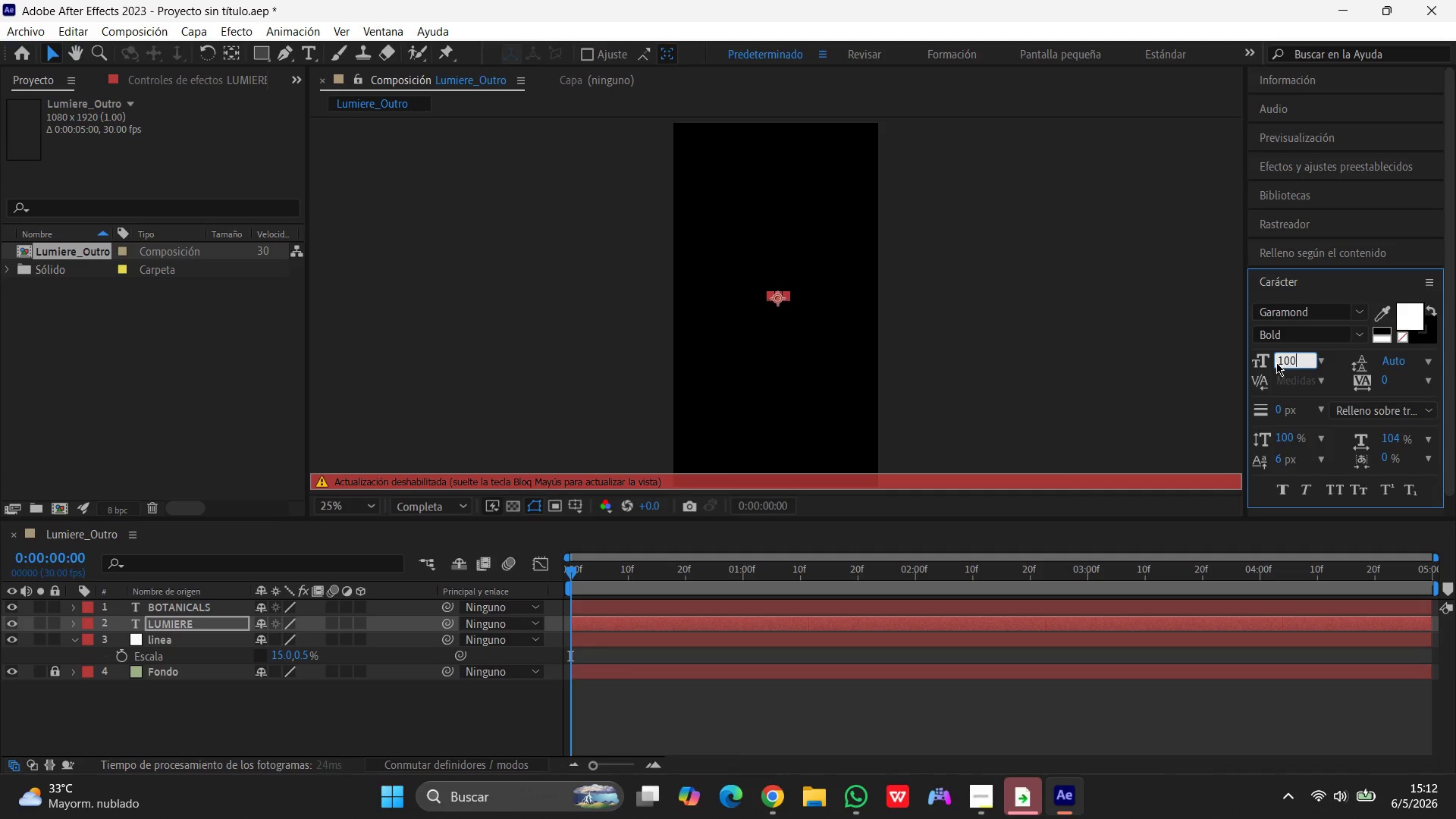 
key(Numpad0)
 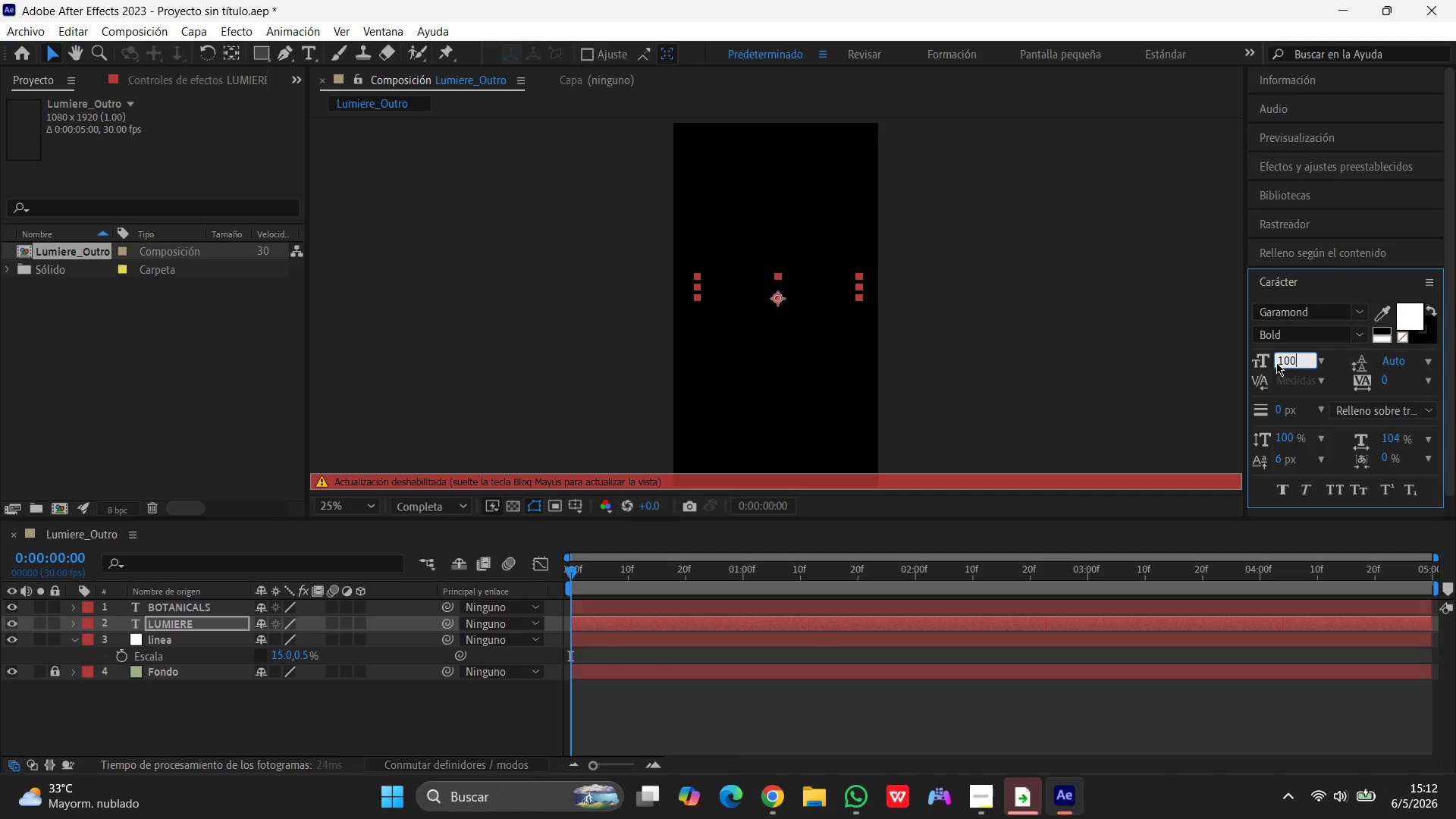 
key(Enter)
 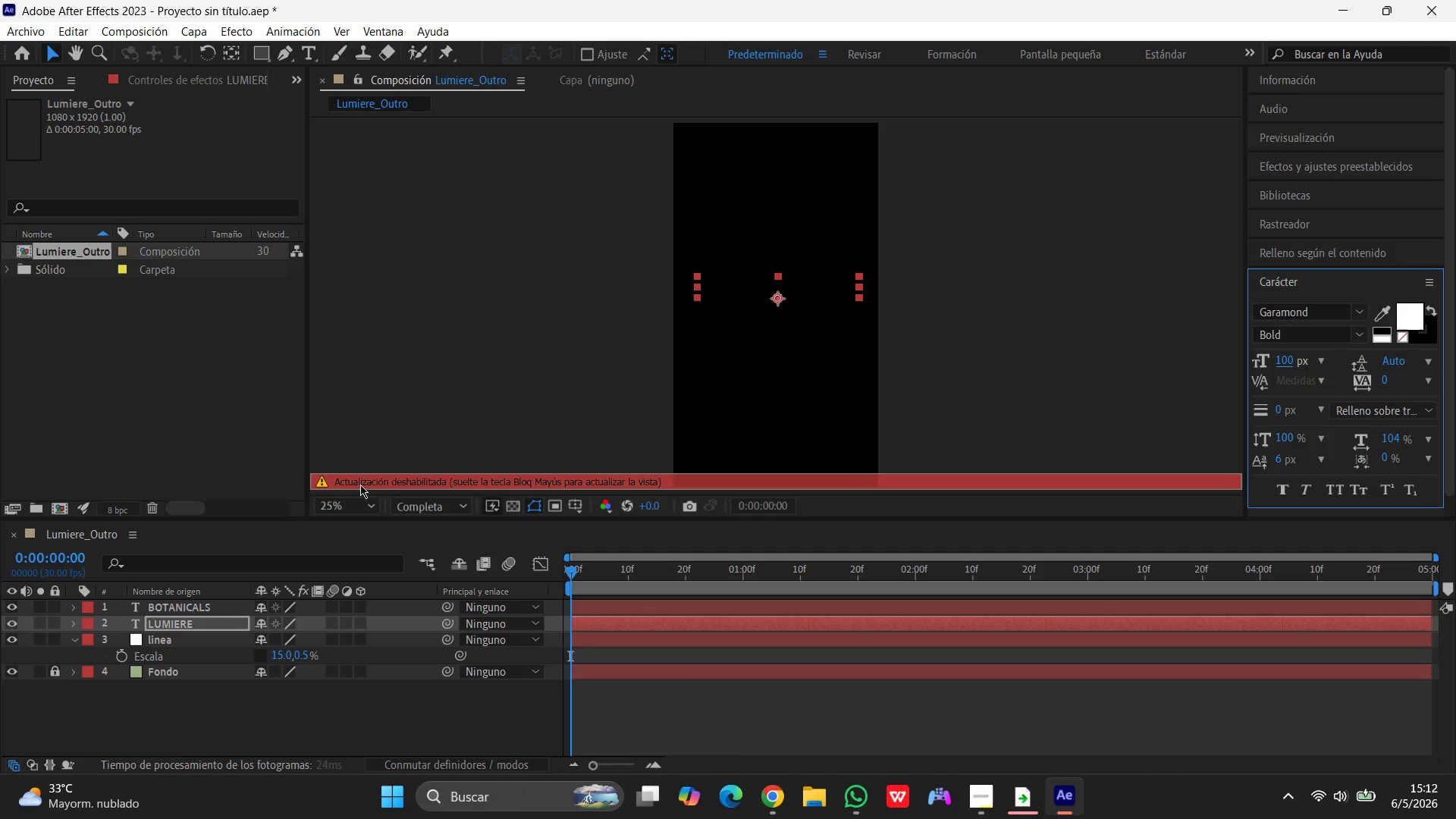 
key(CapsLock)
 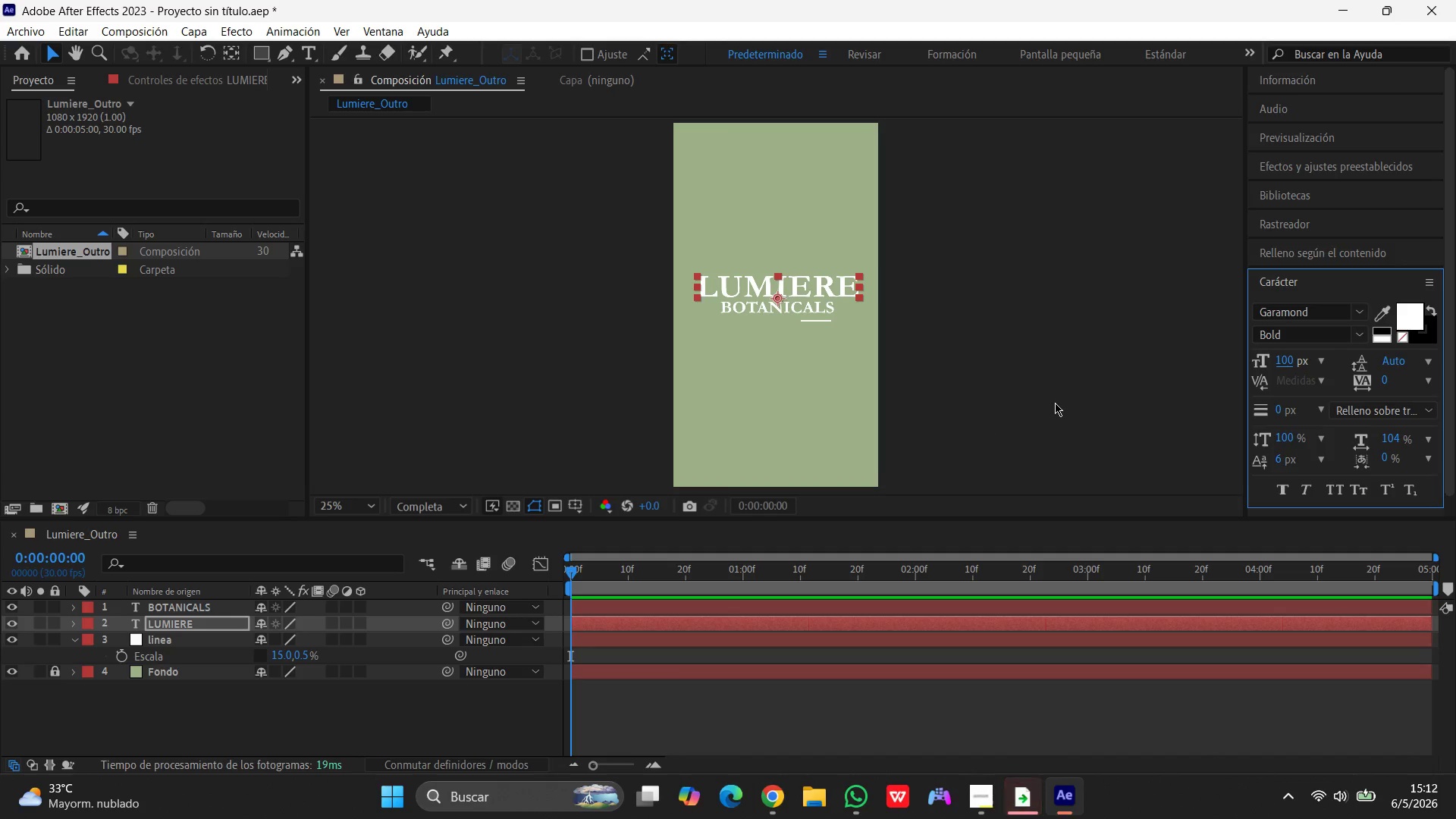 
left_click([1056, 401])
 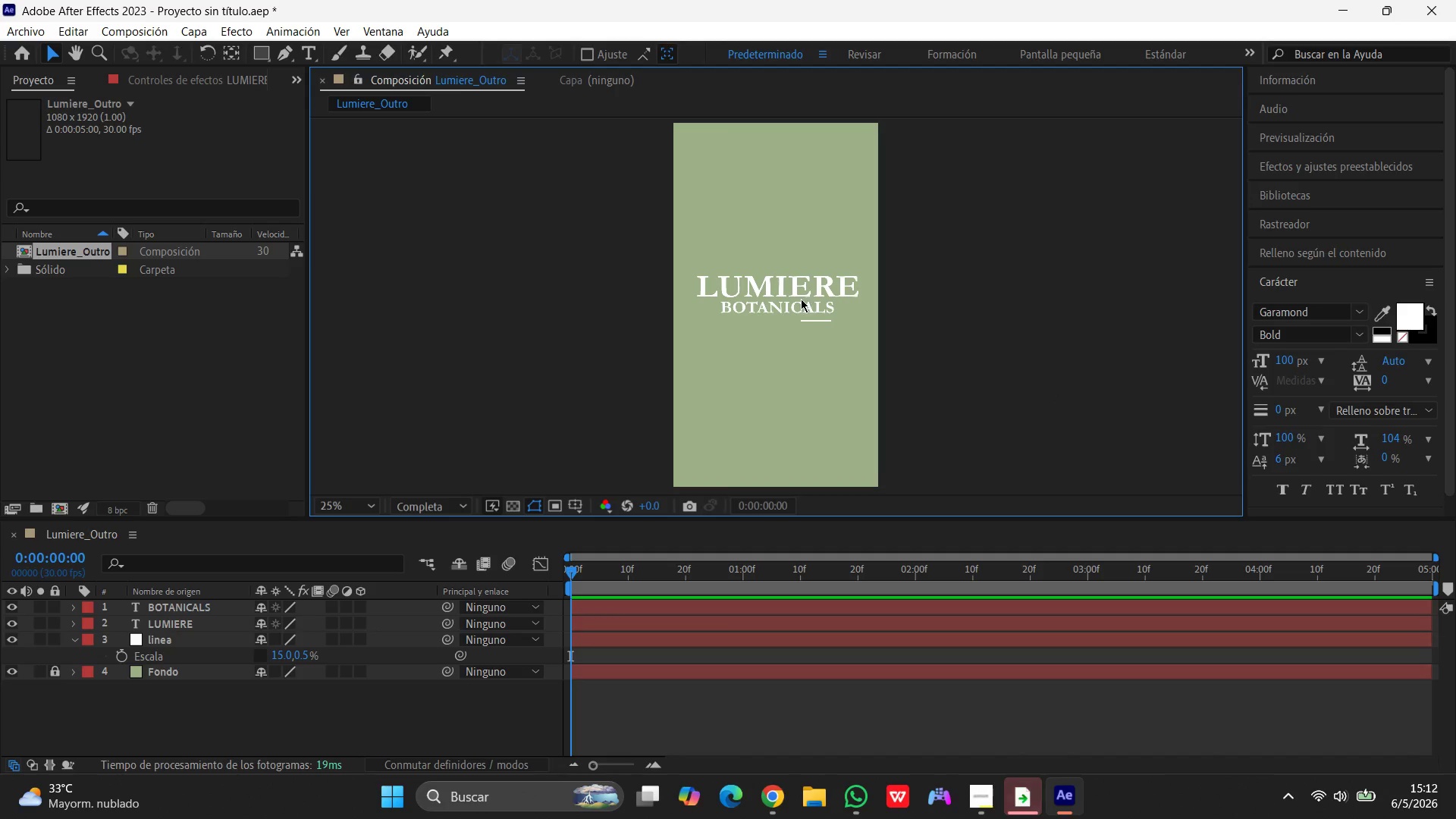 
left_click([801, 303])
 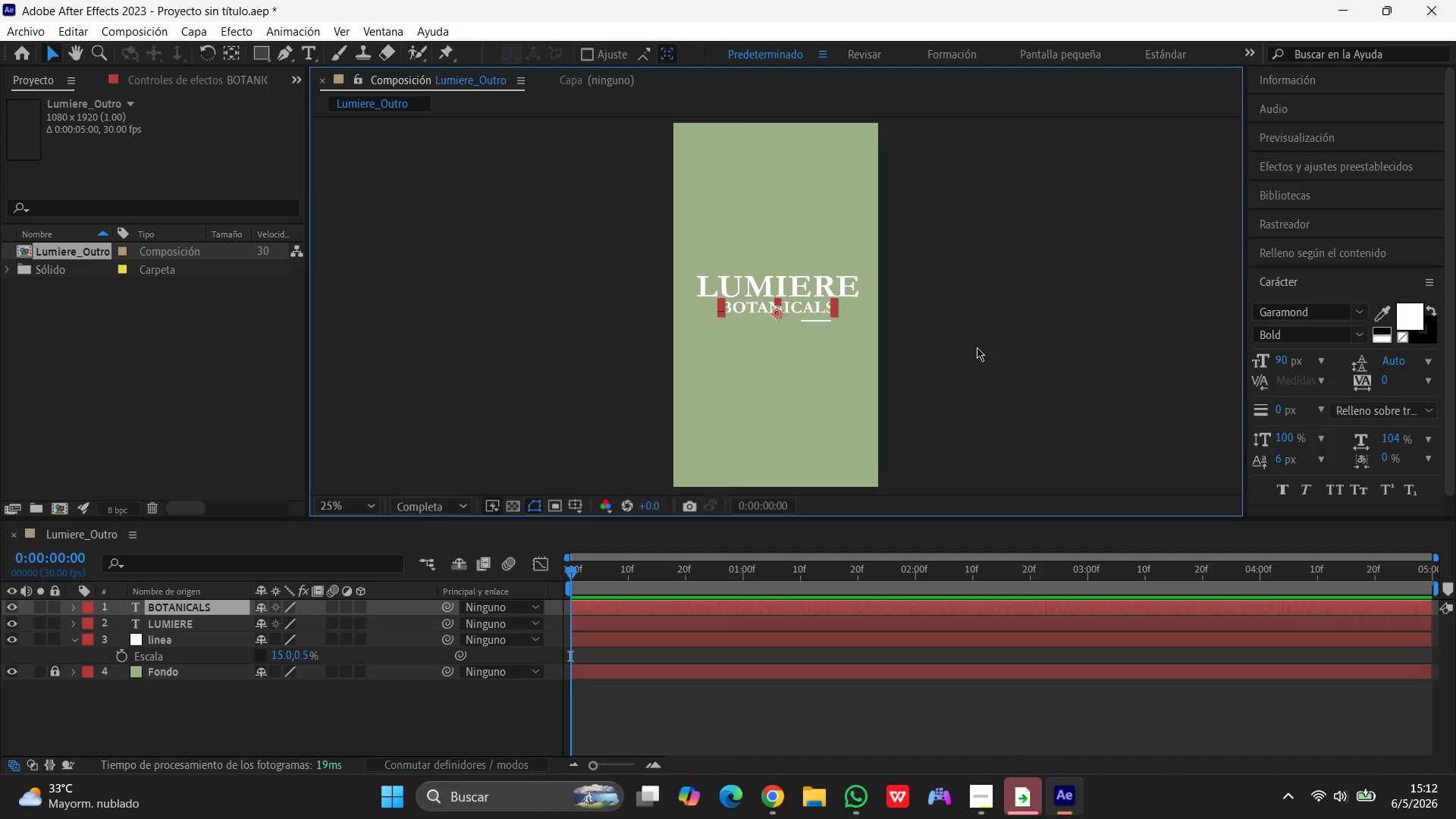 
left_click([978, 347])
 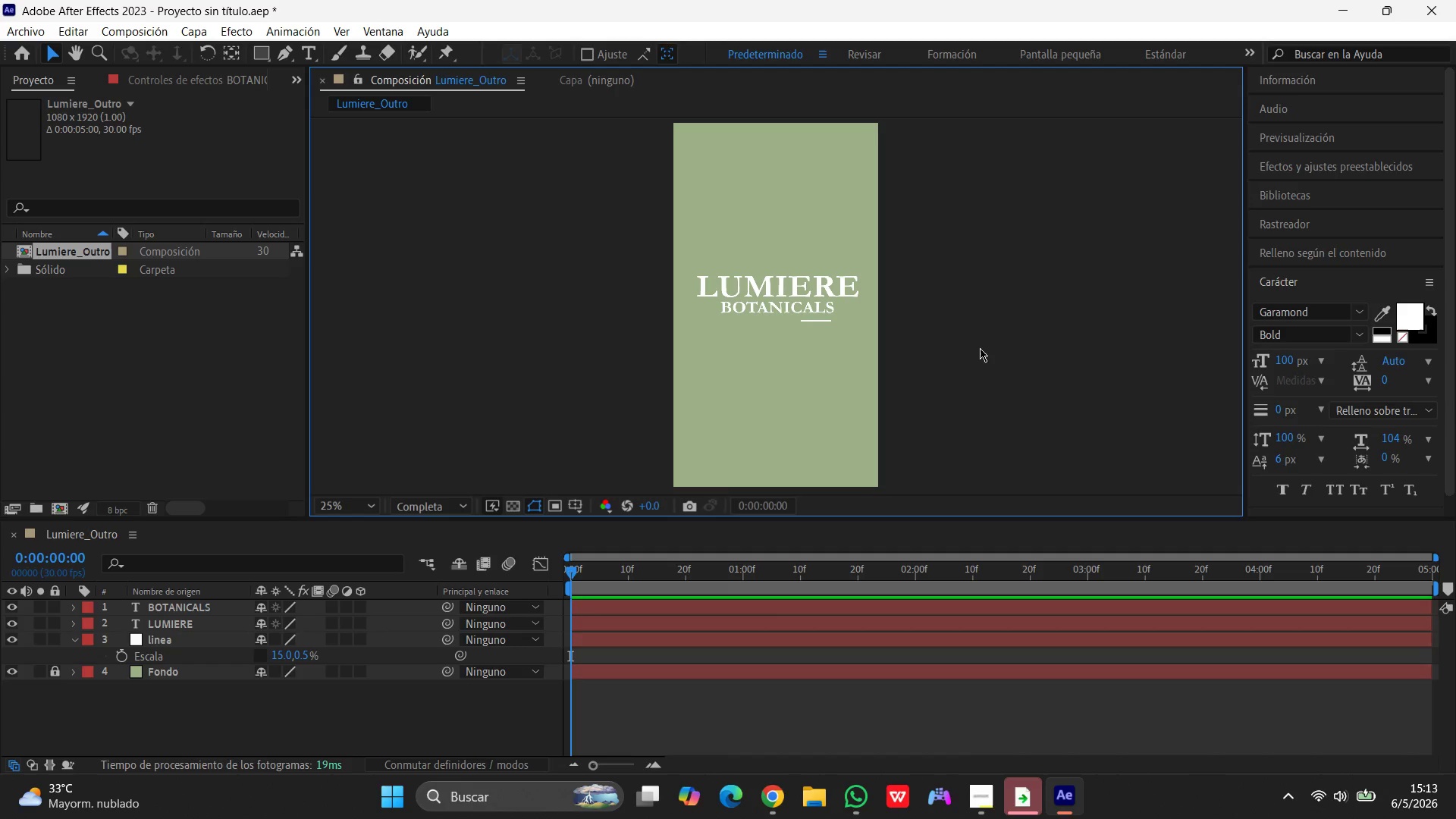 
wait(18.25)
 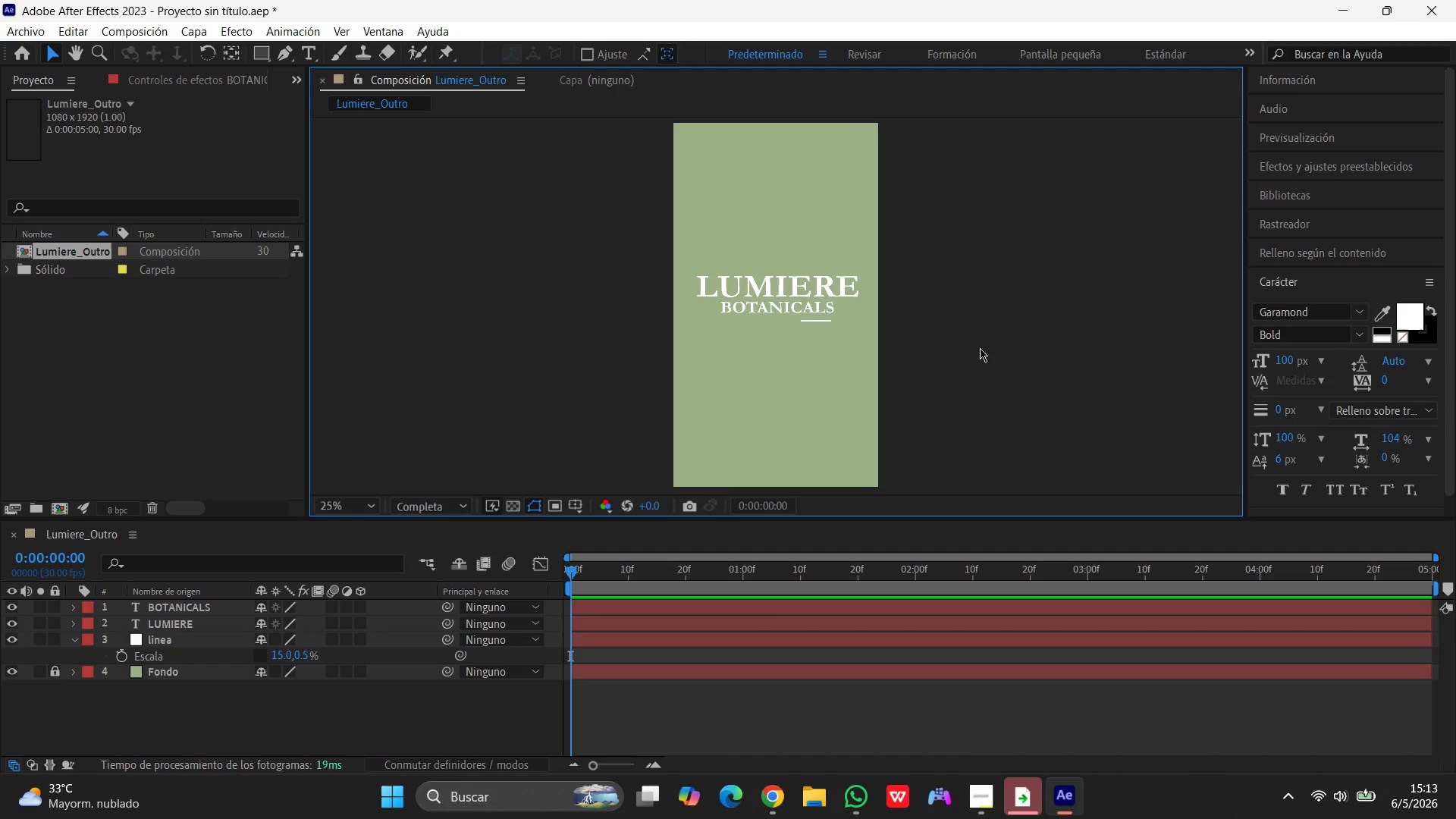 
left_click([158, 607])
 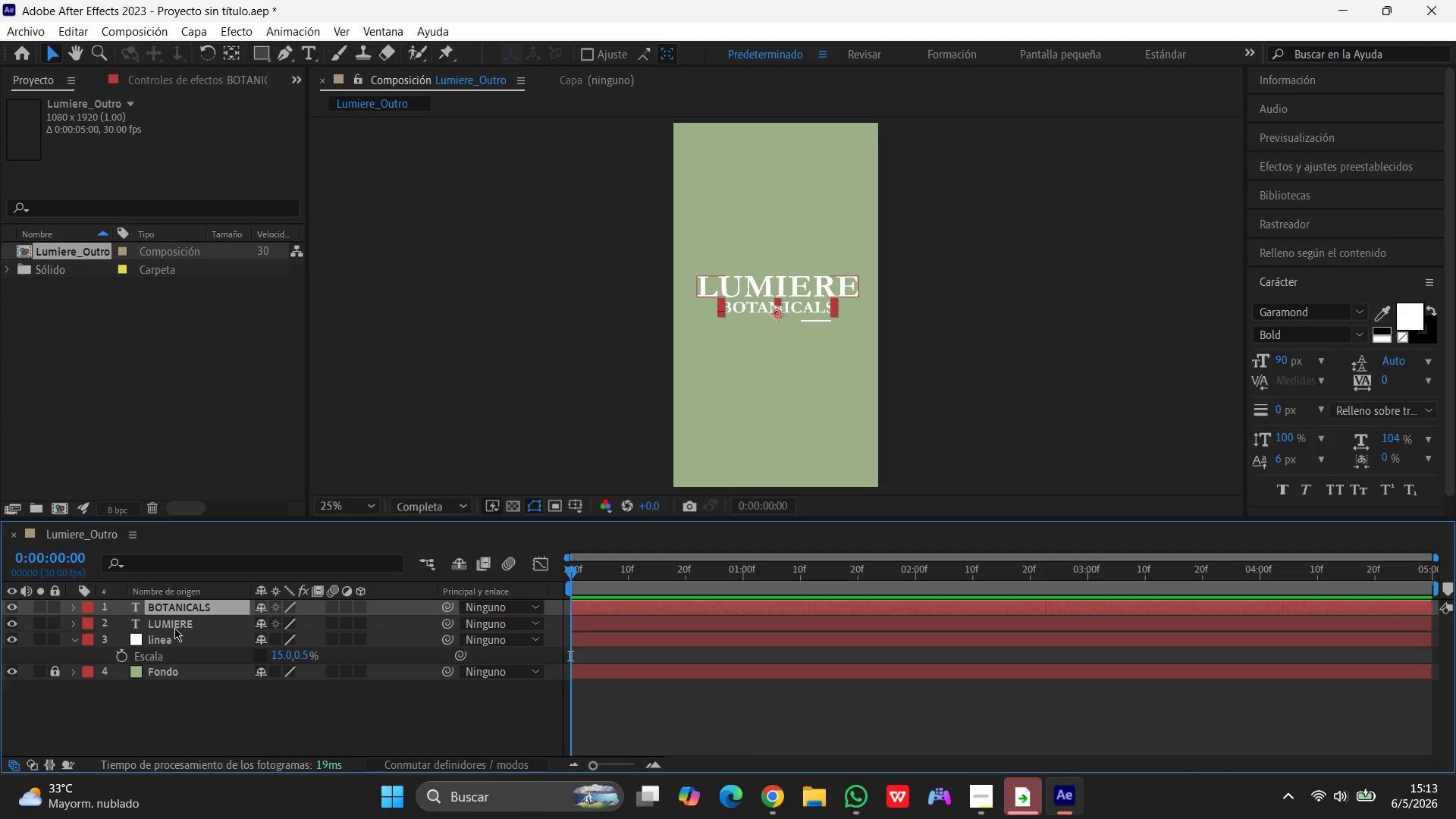 
hold_key(key=ShiftLeft, duration=0.77)
left_click([181, 626])
 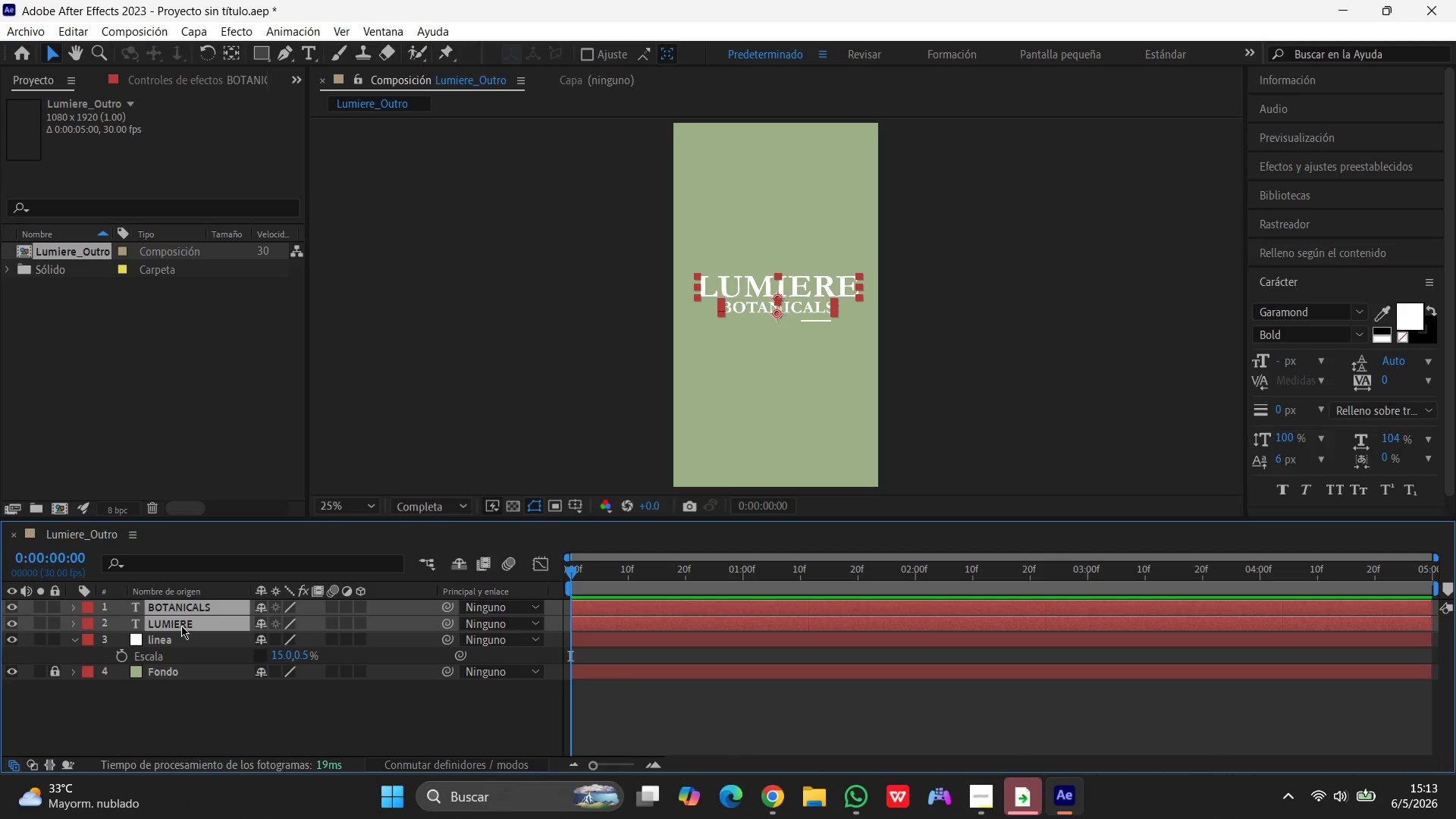 
key(S)
 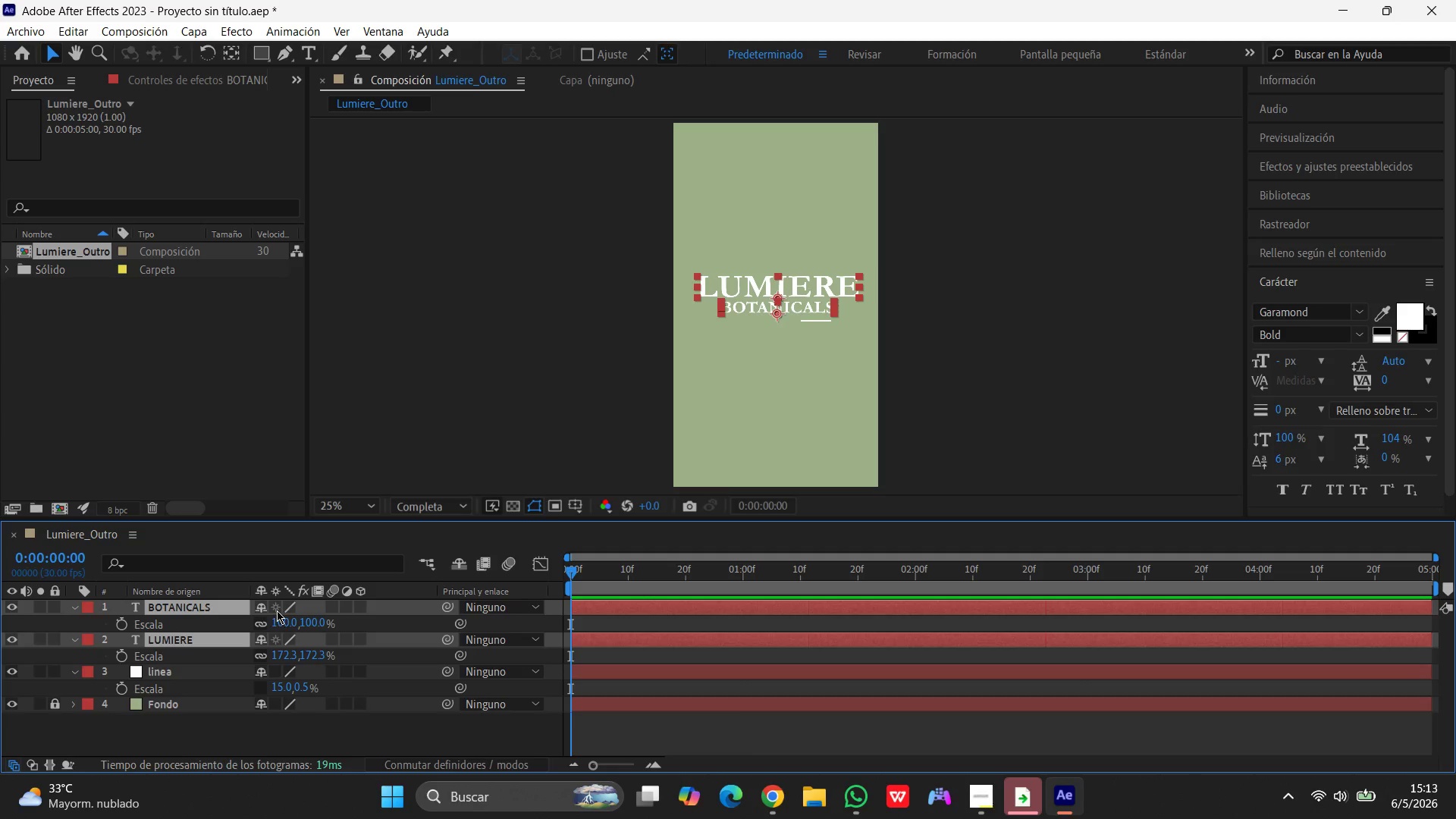 
wait(6.66)
 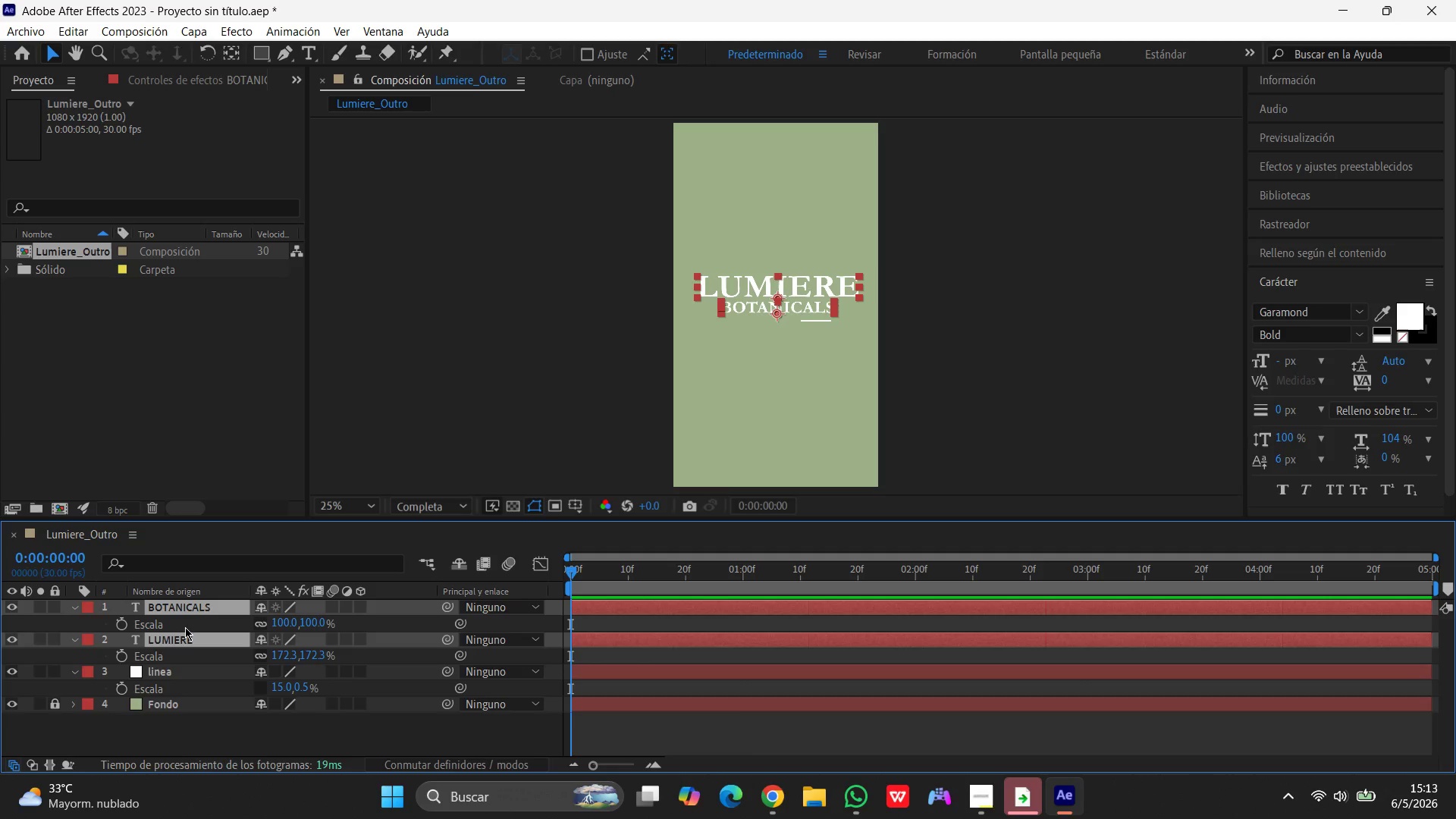 
left_click([122, 623])
 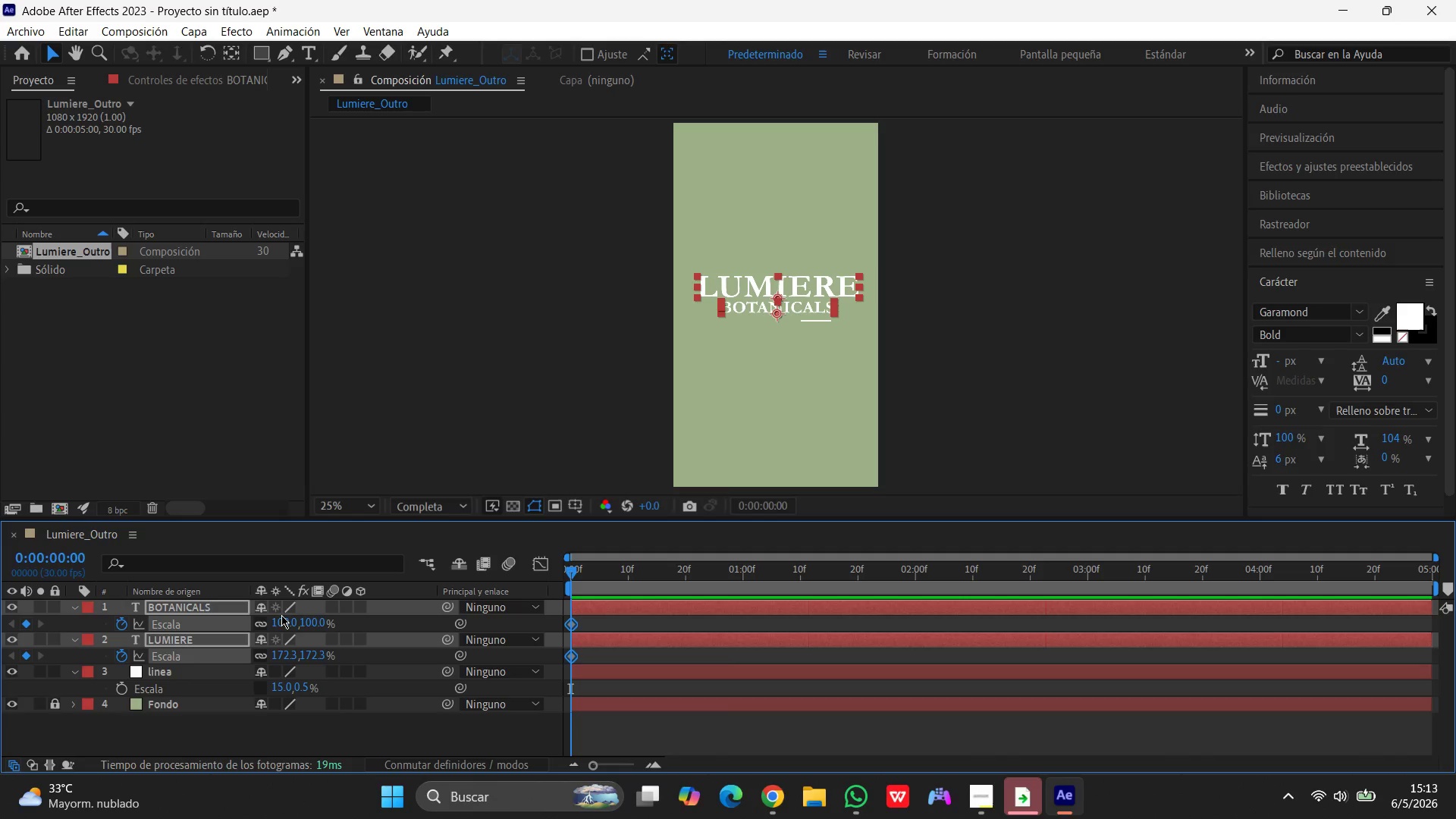 
left_click([281, 619])
 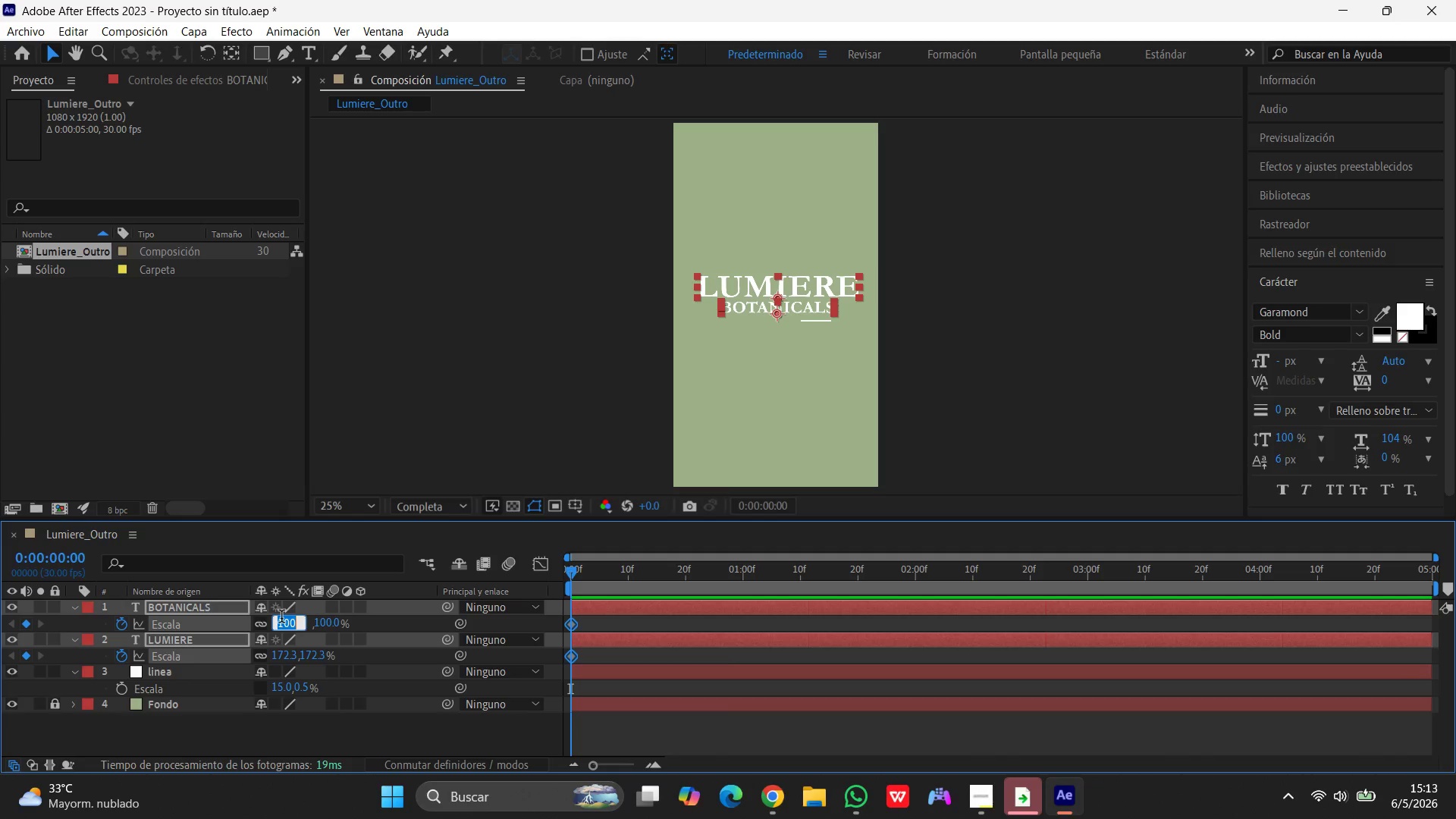 
key(Numpad9)
 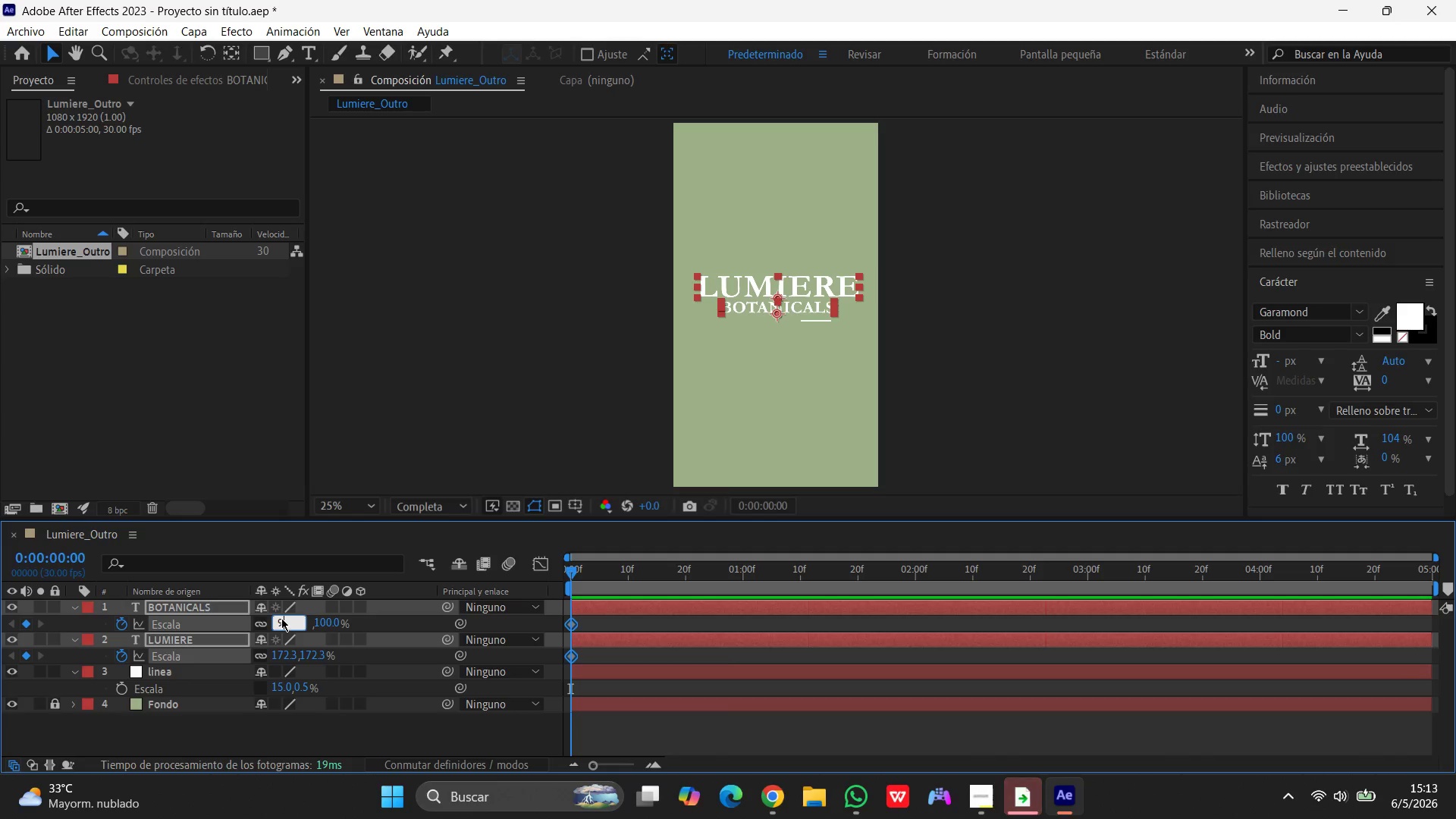 
key(Numpad5)
 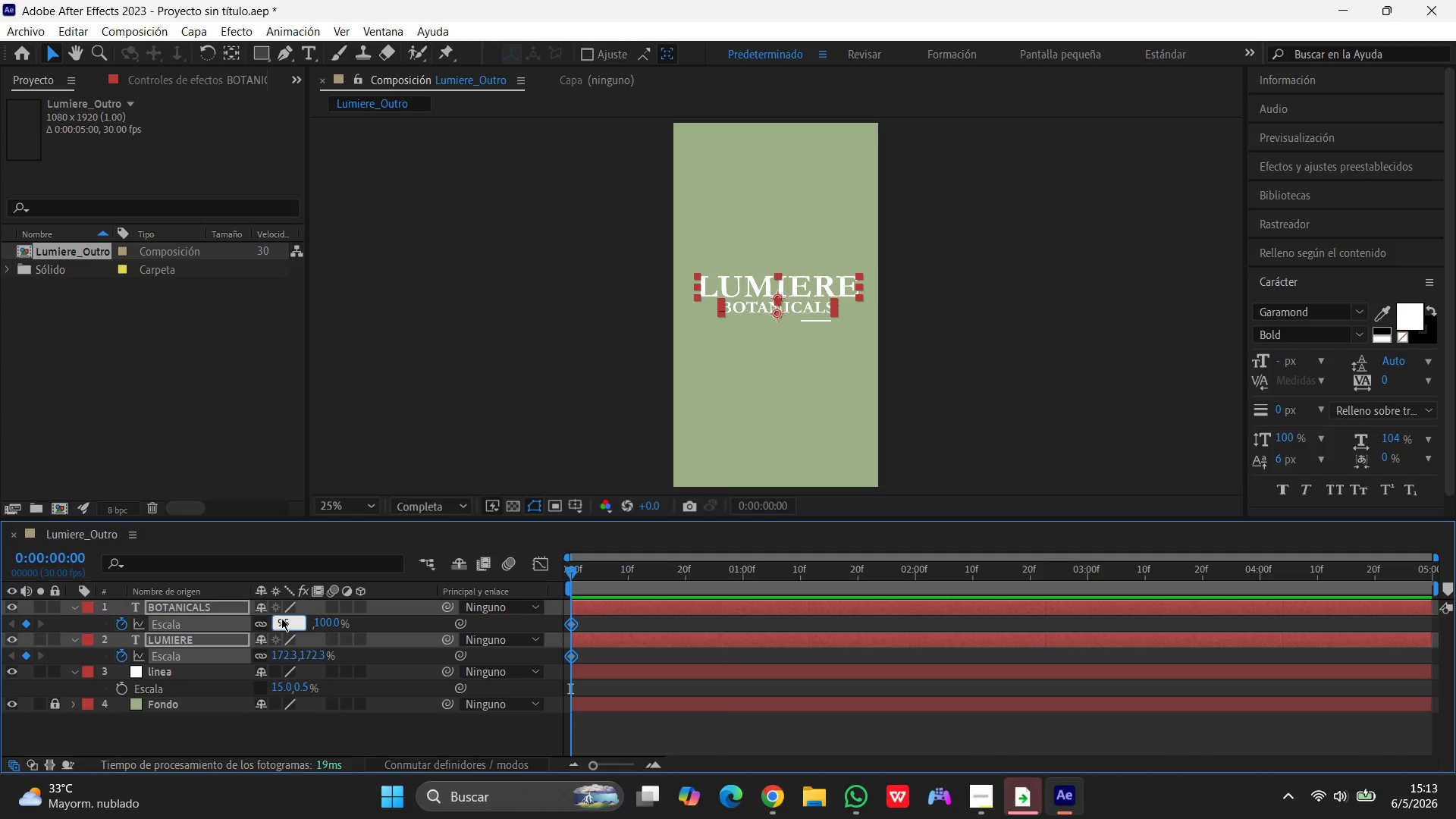 
key(Enter)
 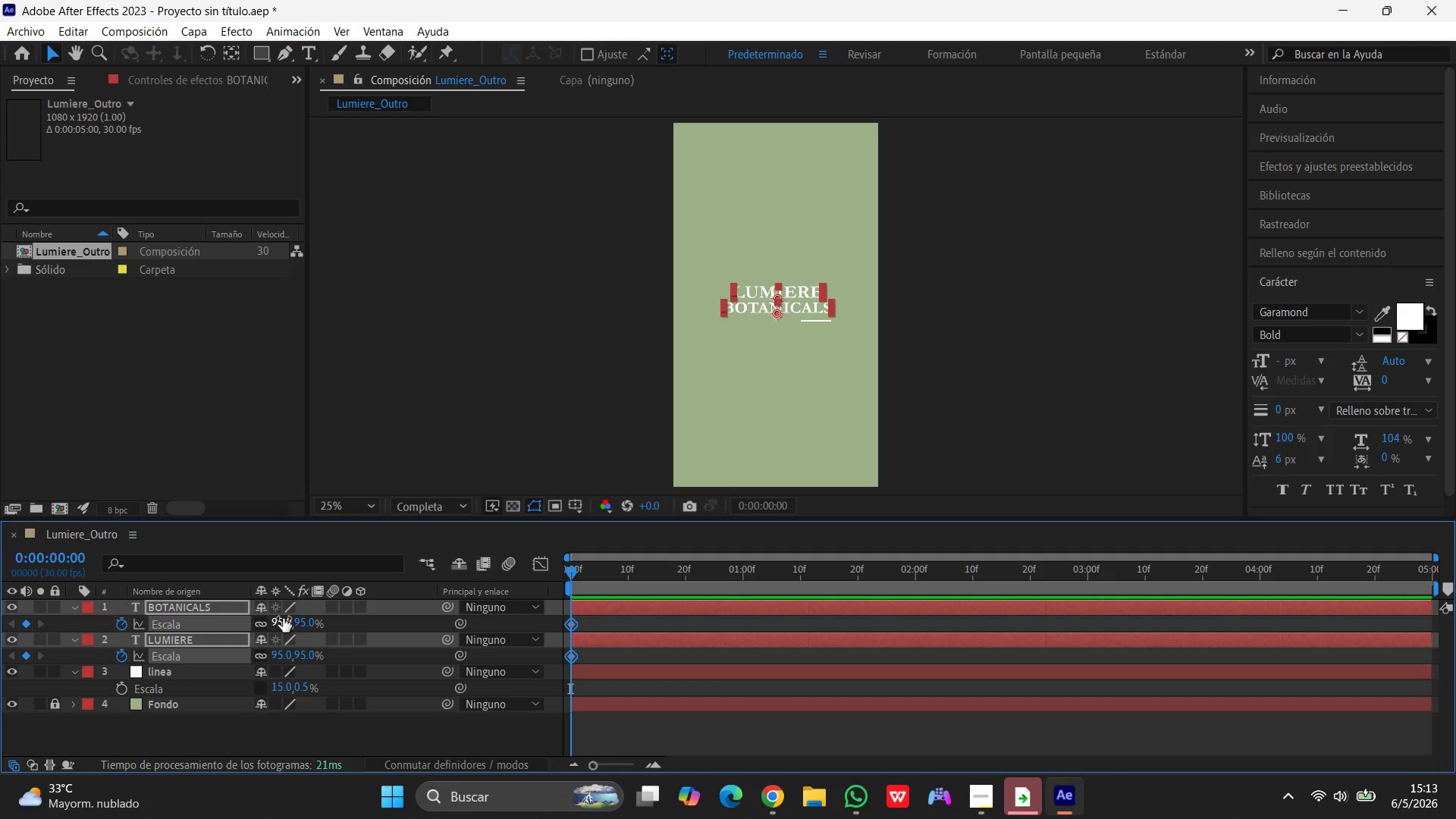 
wait(10.2)
 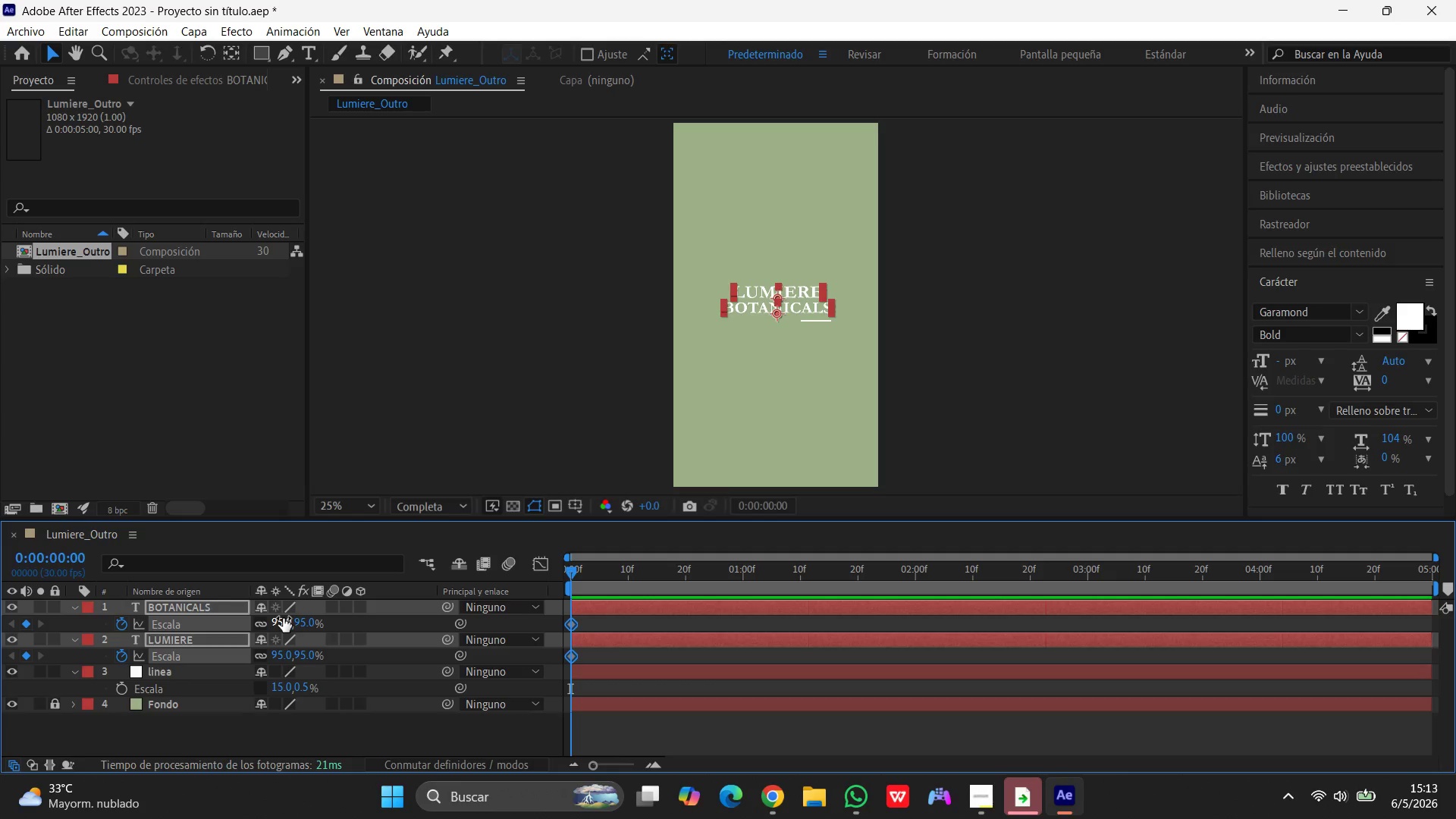 
left_click_drag(start_coordinate=[570, 571], to_coordinate=[657, 587])
 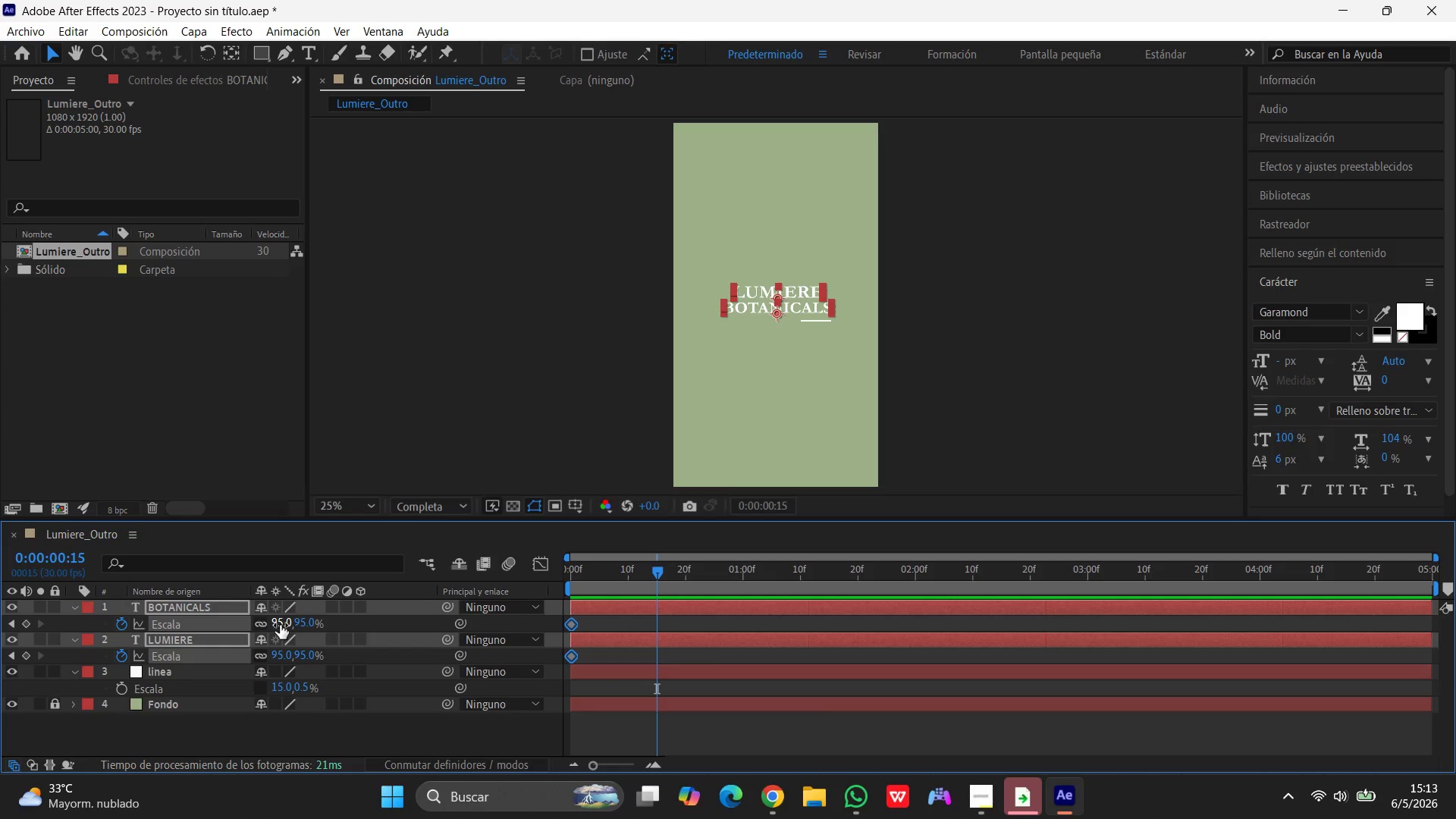 
left_click([280, 625])
 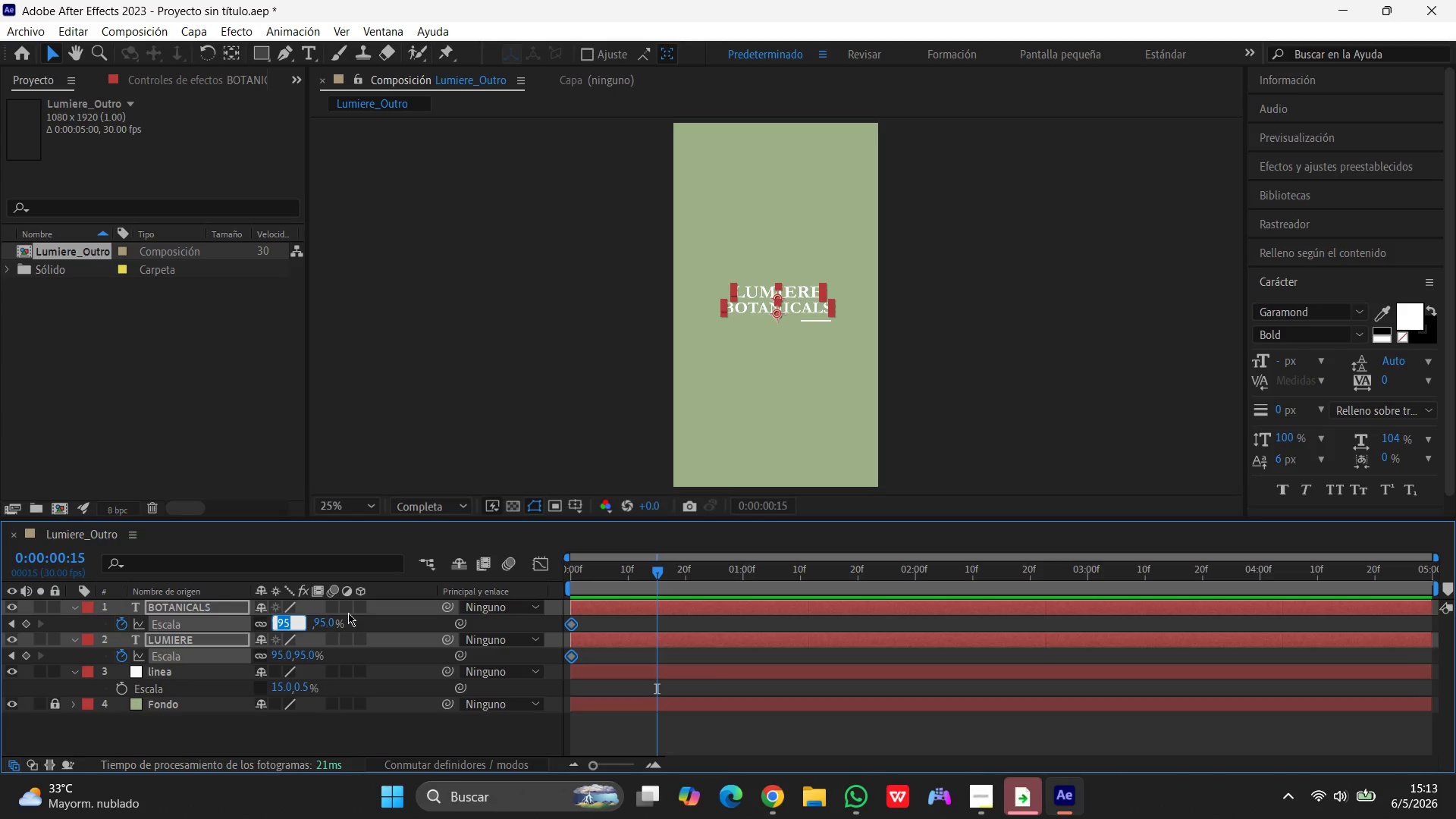 
key(Numpad1)
 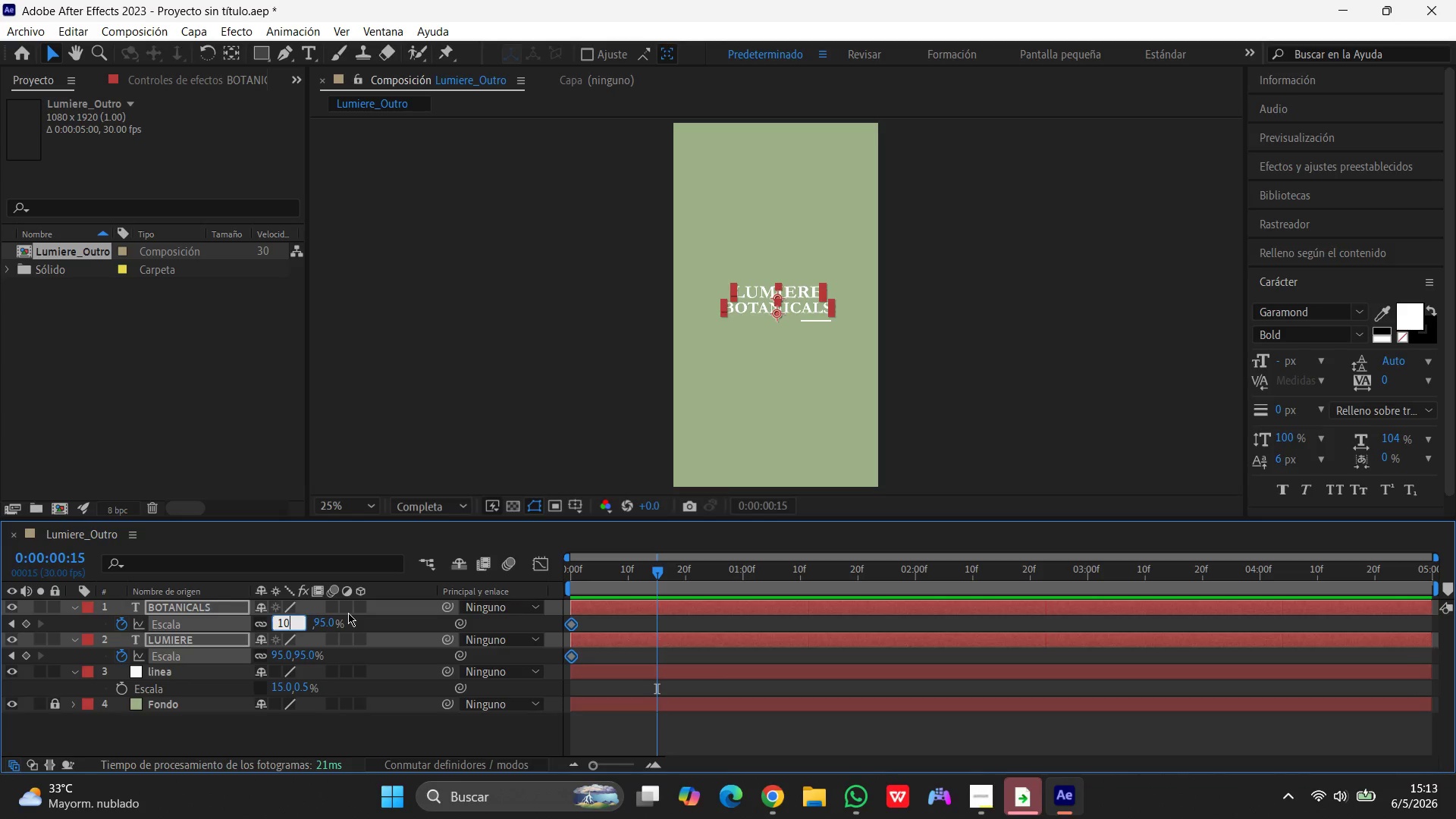 
key(Numpad0)
 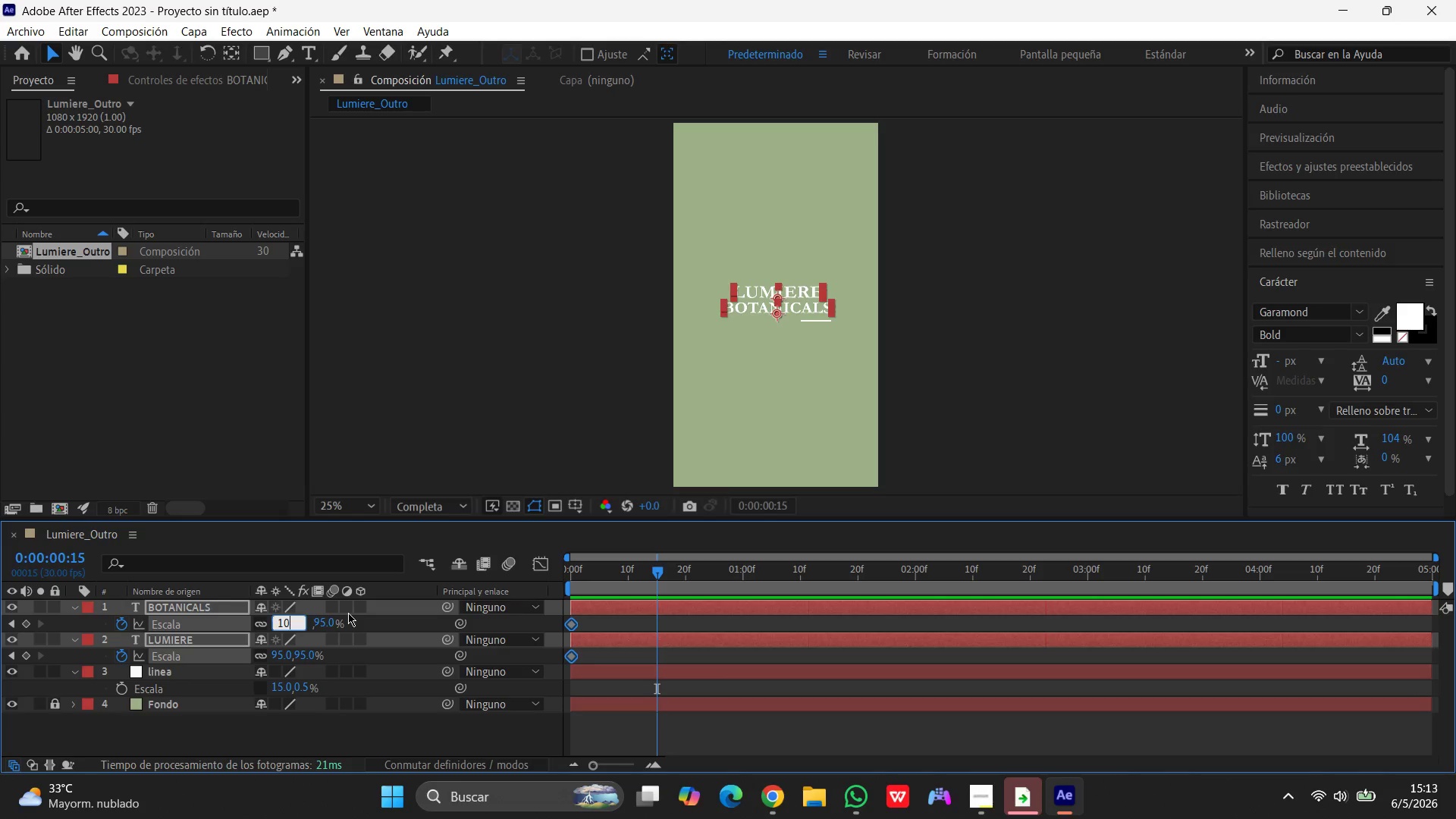 
key(Numpad0)
 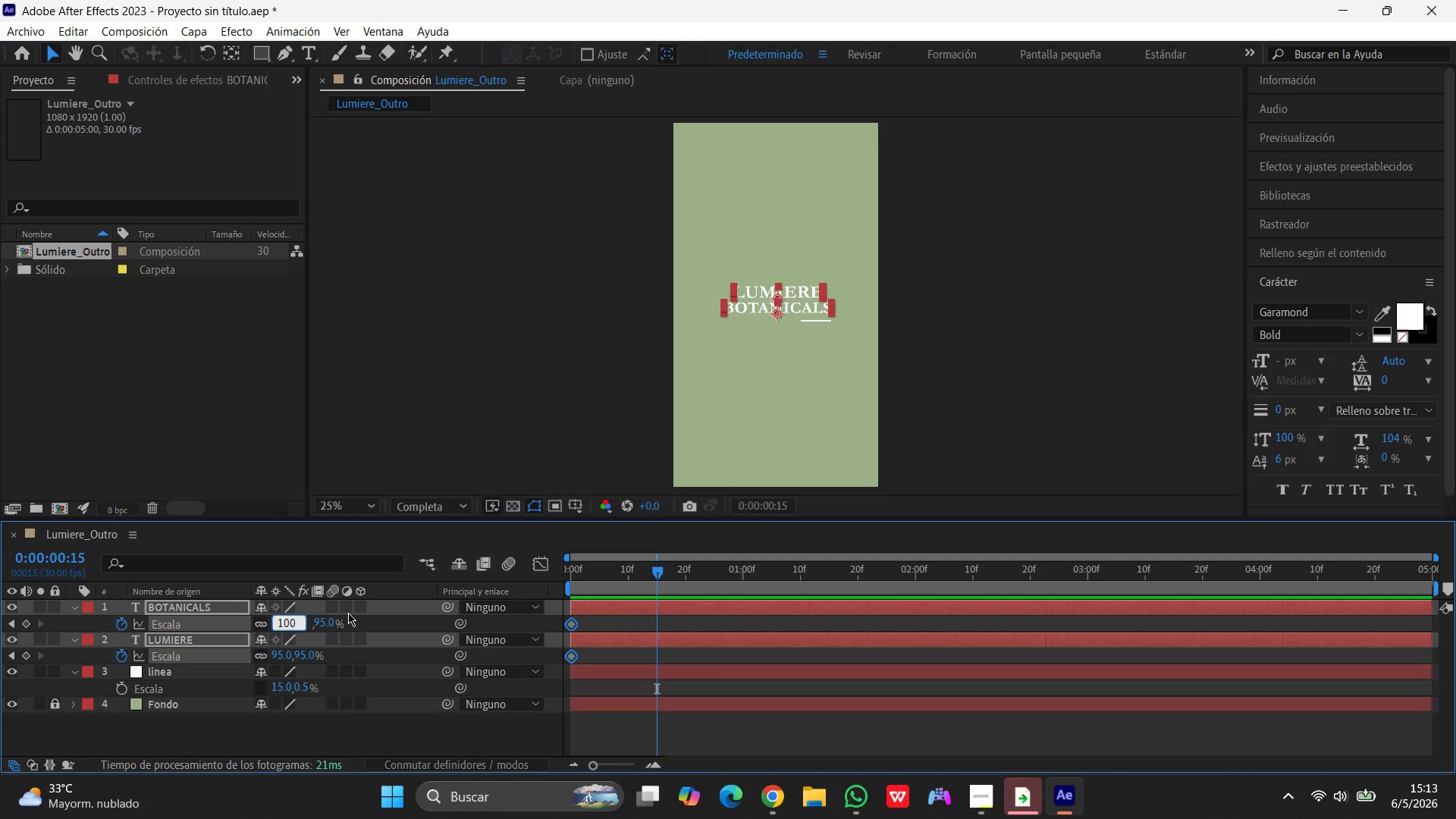 
key(Enter)
 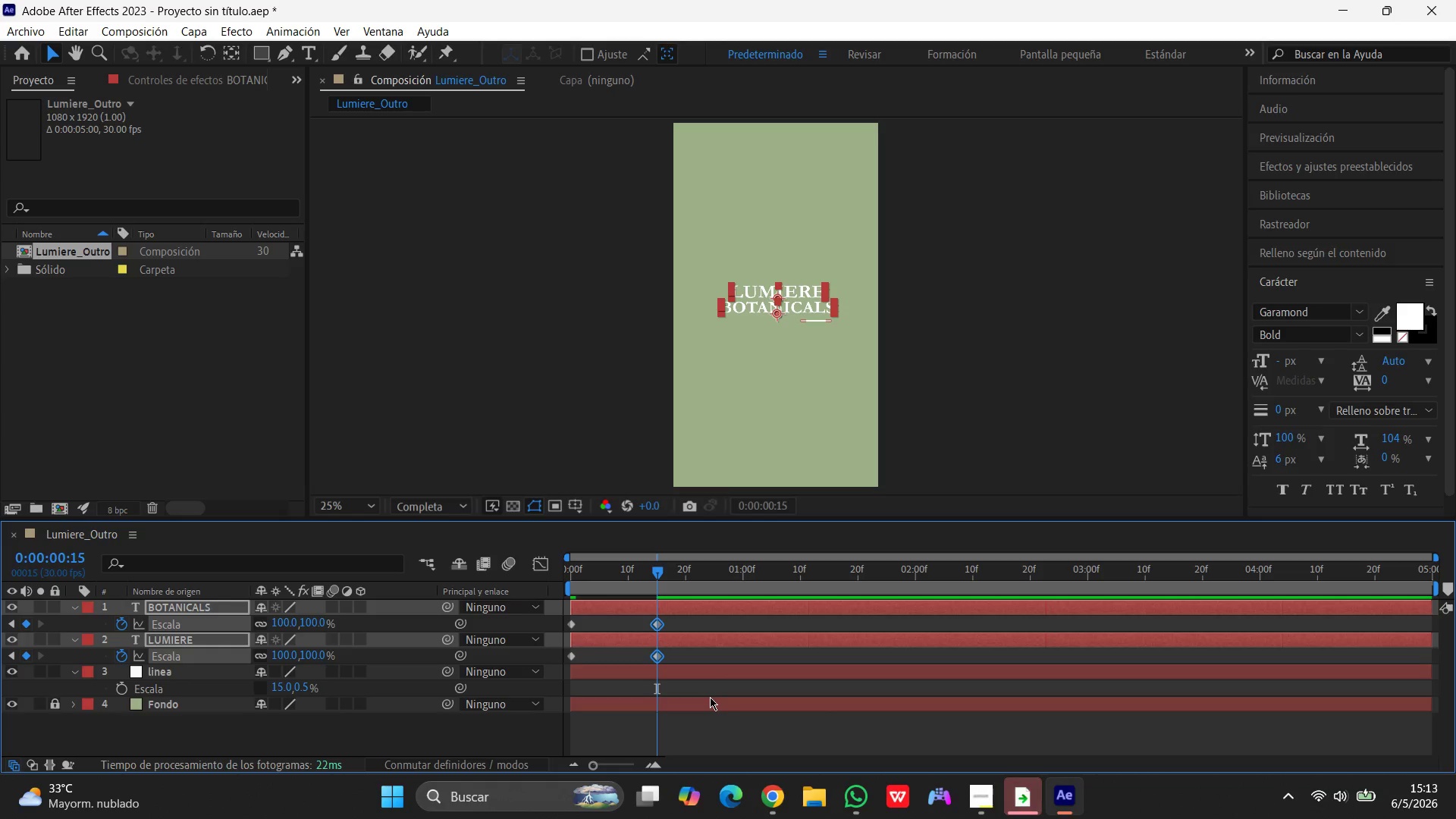 
wait(7.45)
 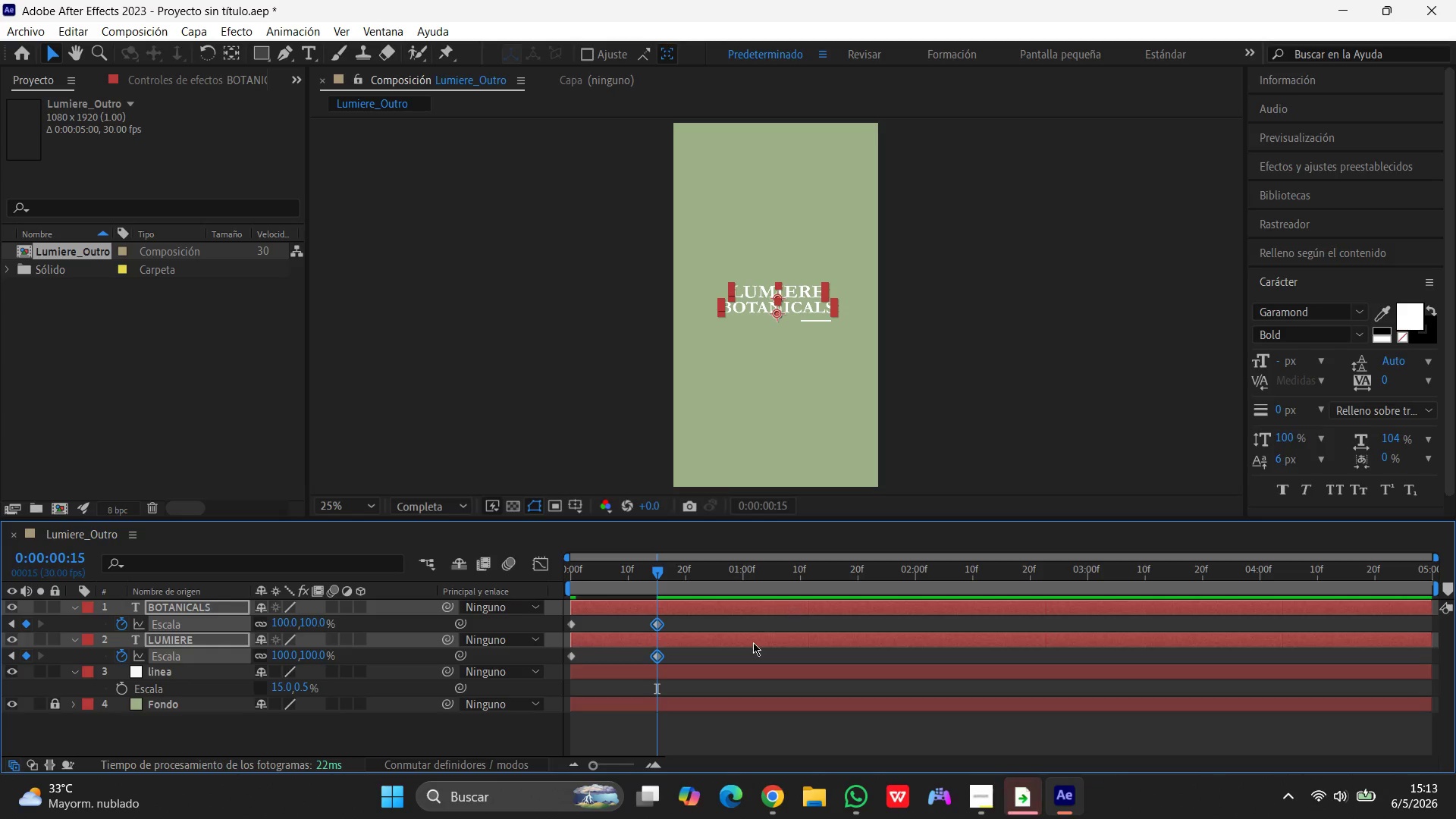 
hold_key(key=ShiftLeft, duration=1.5)
left_click([573, 653])
 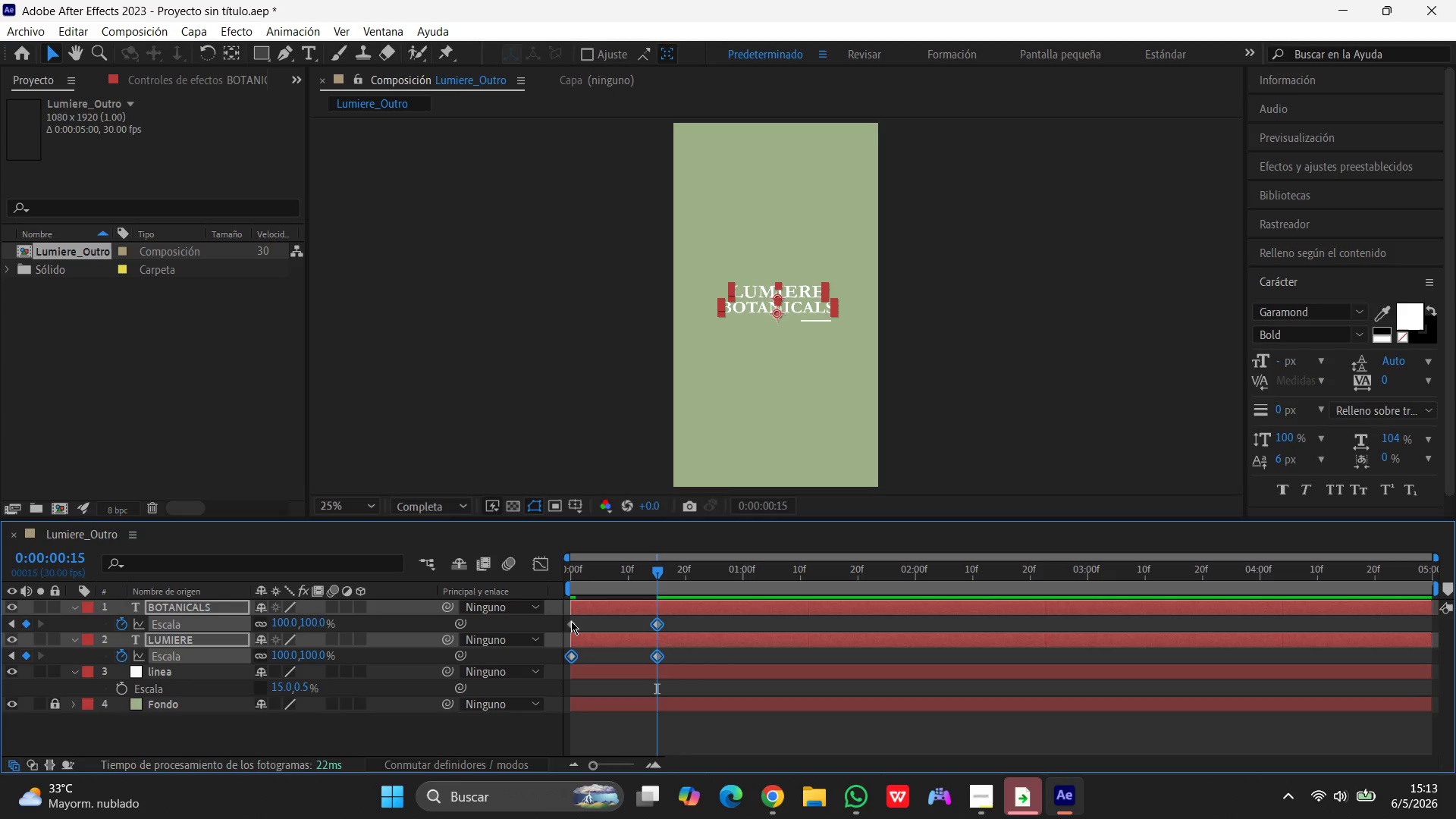 
left_click([571, 621])
 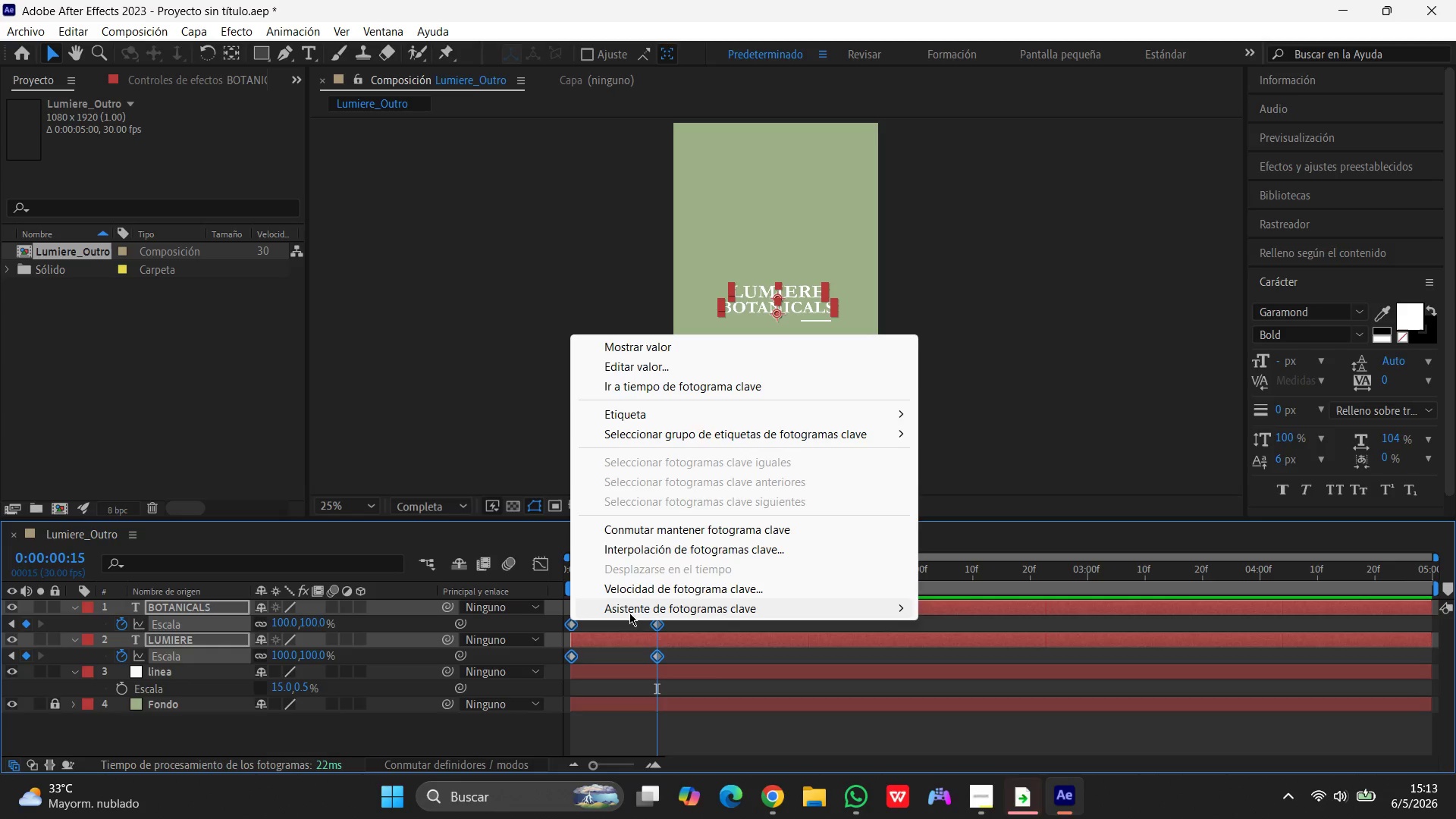 
left_click([636, 609])
 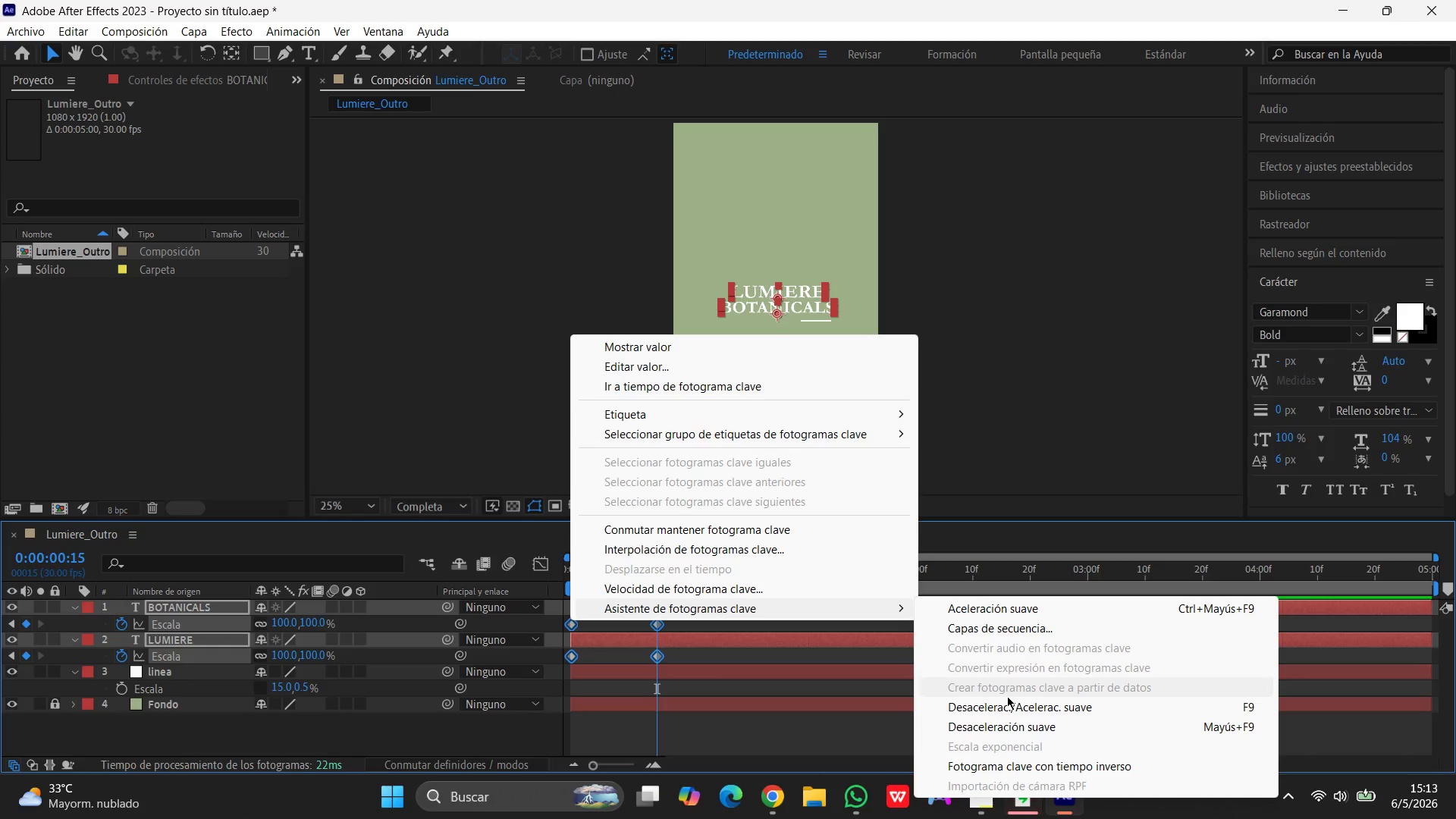 
left_click([1008, 704])
 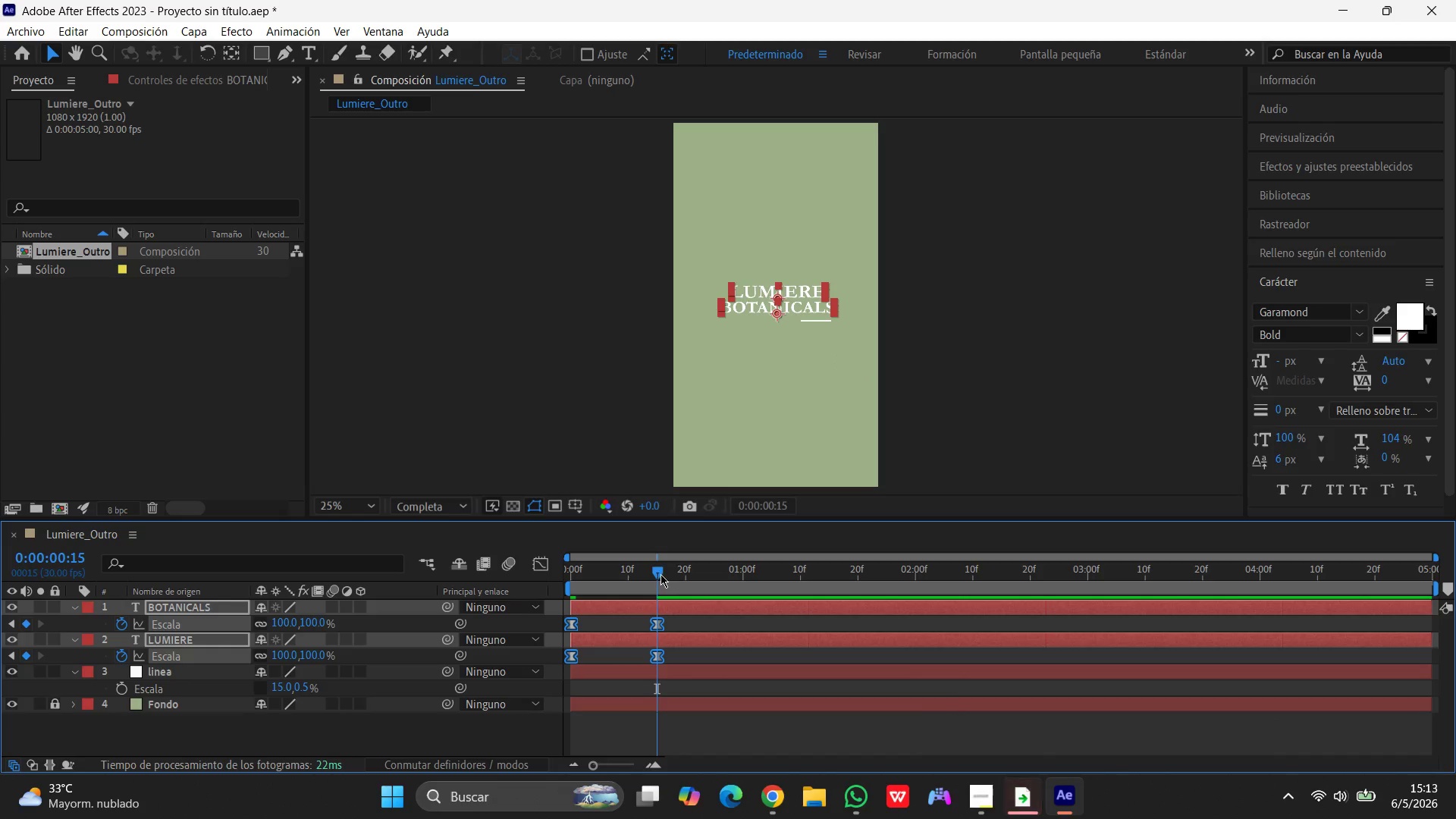 
left_click_drag(start_coordinate=[657, 573], to_coordinate=[435, 557])
 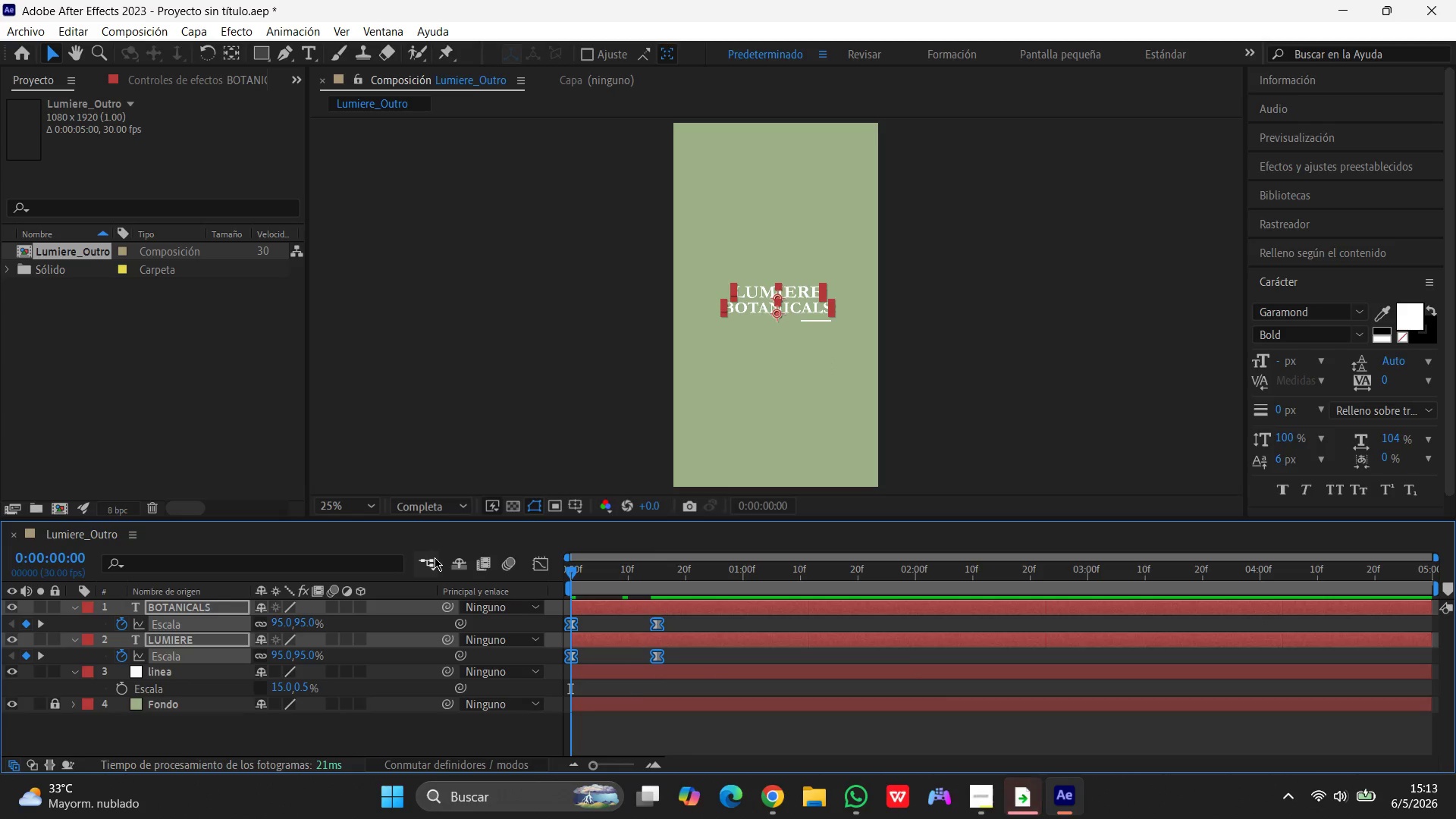 
key(Space)
 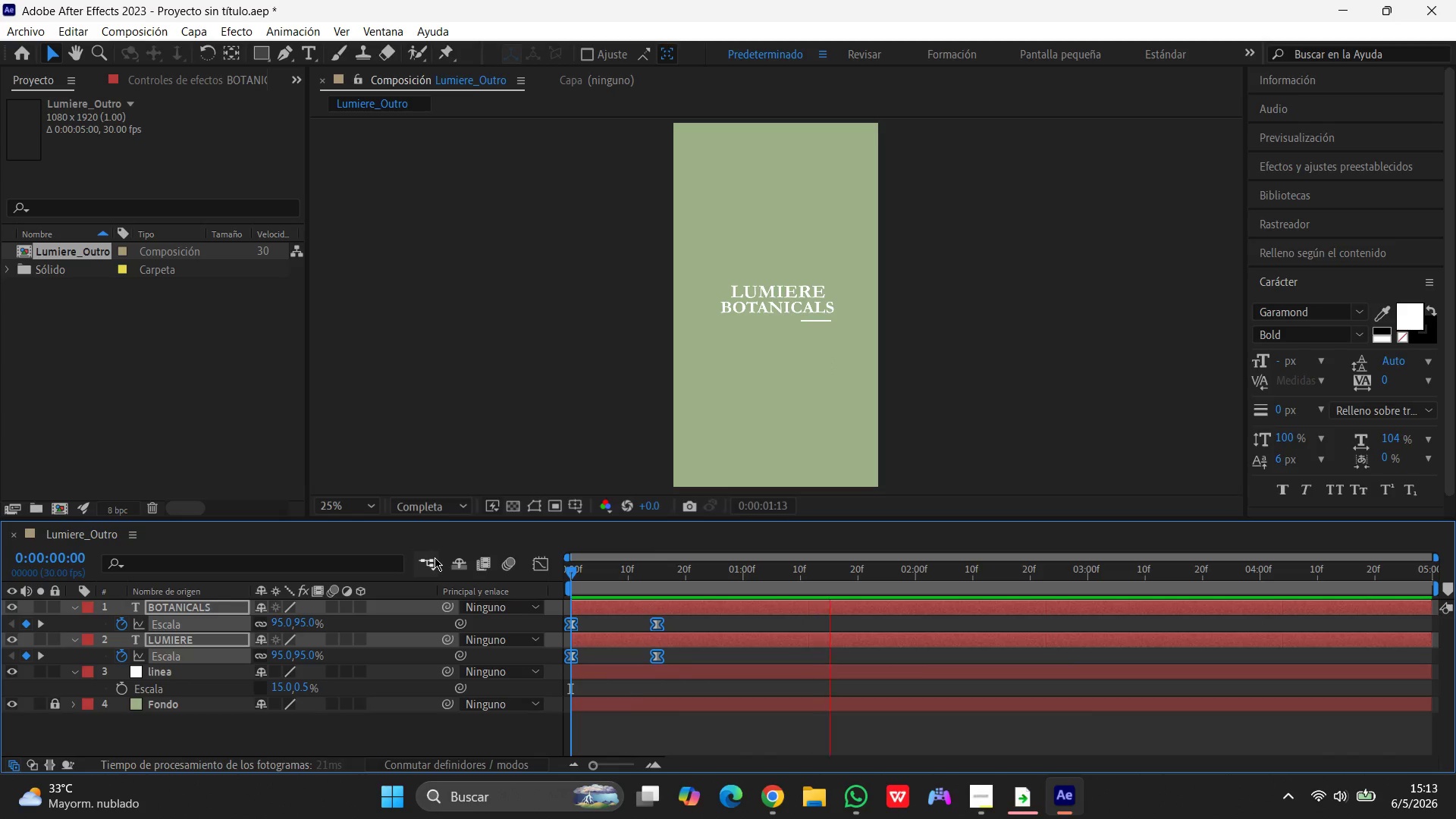 
key(M)
 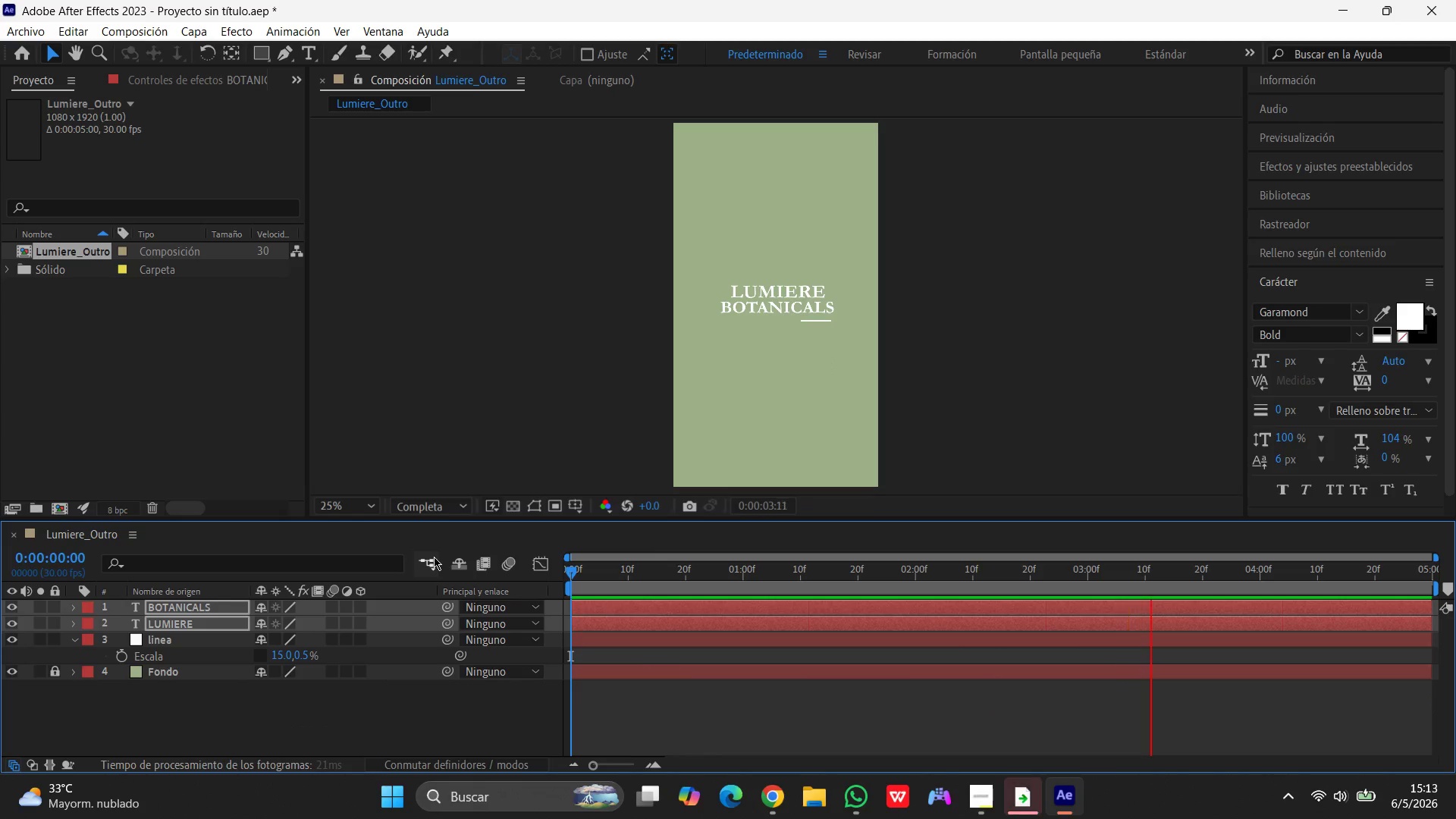 
key(Space)
 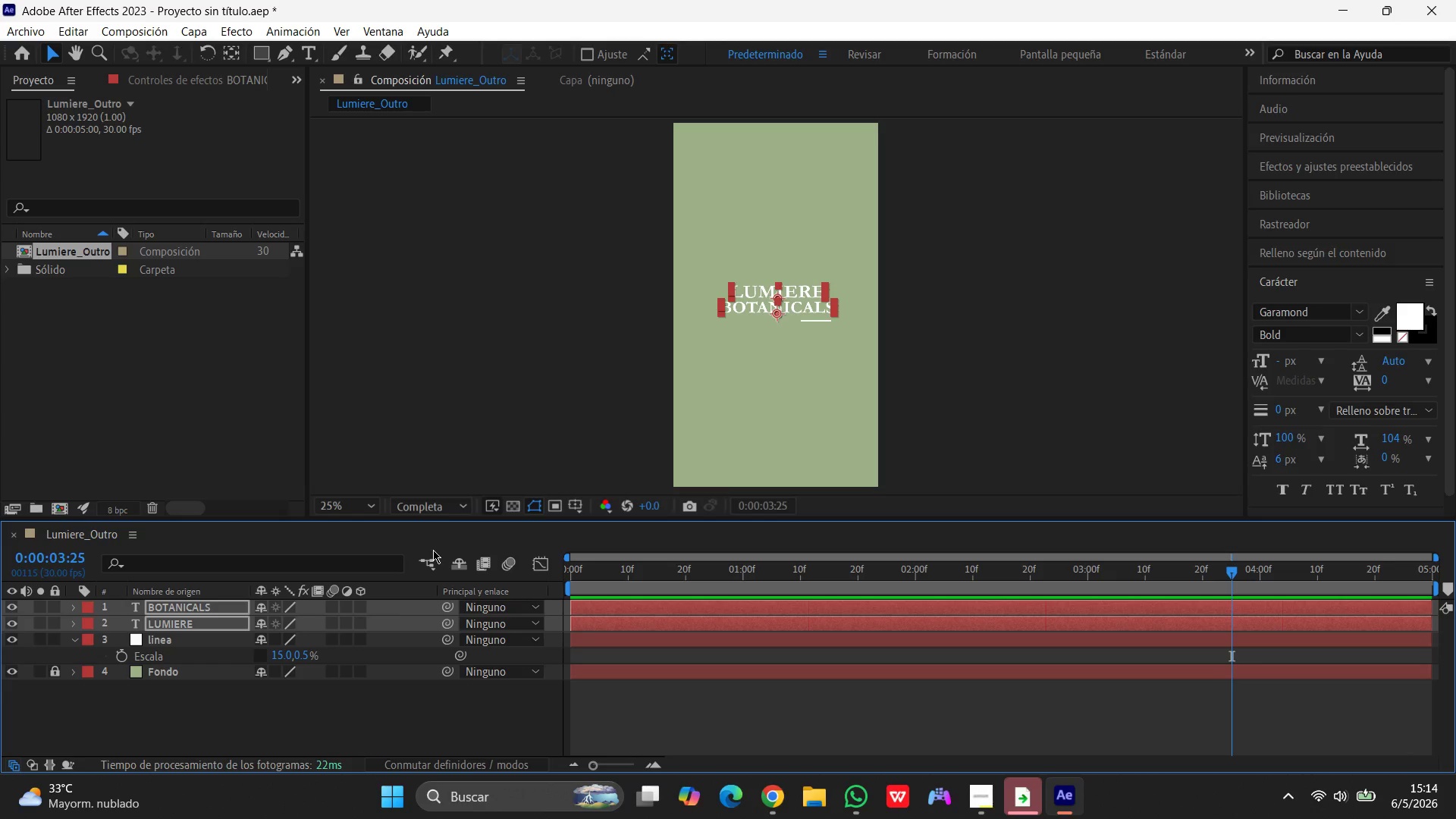 
wait(31.61)
 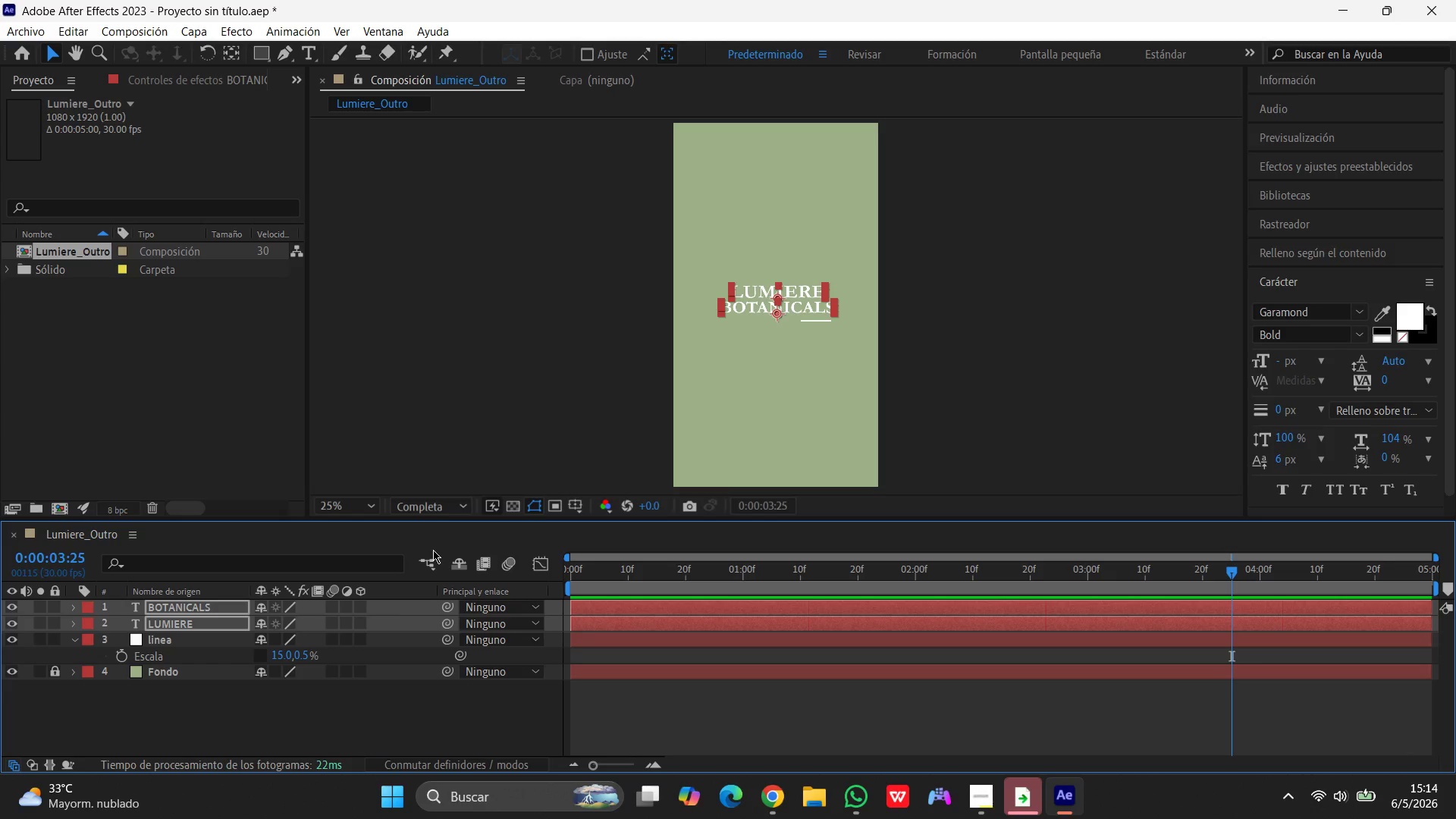 
left_click([1027, 384])
 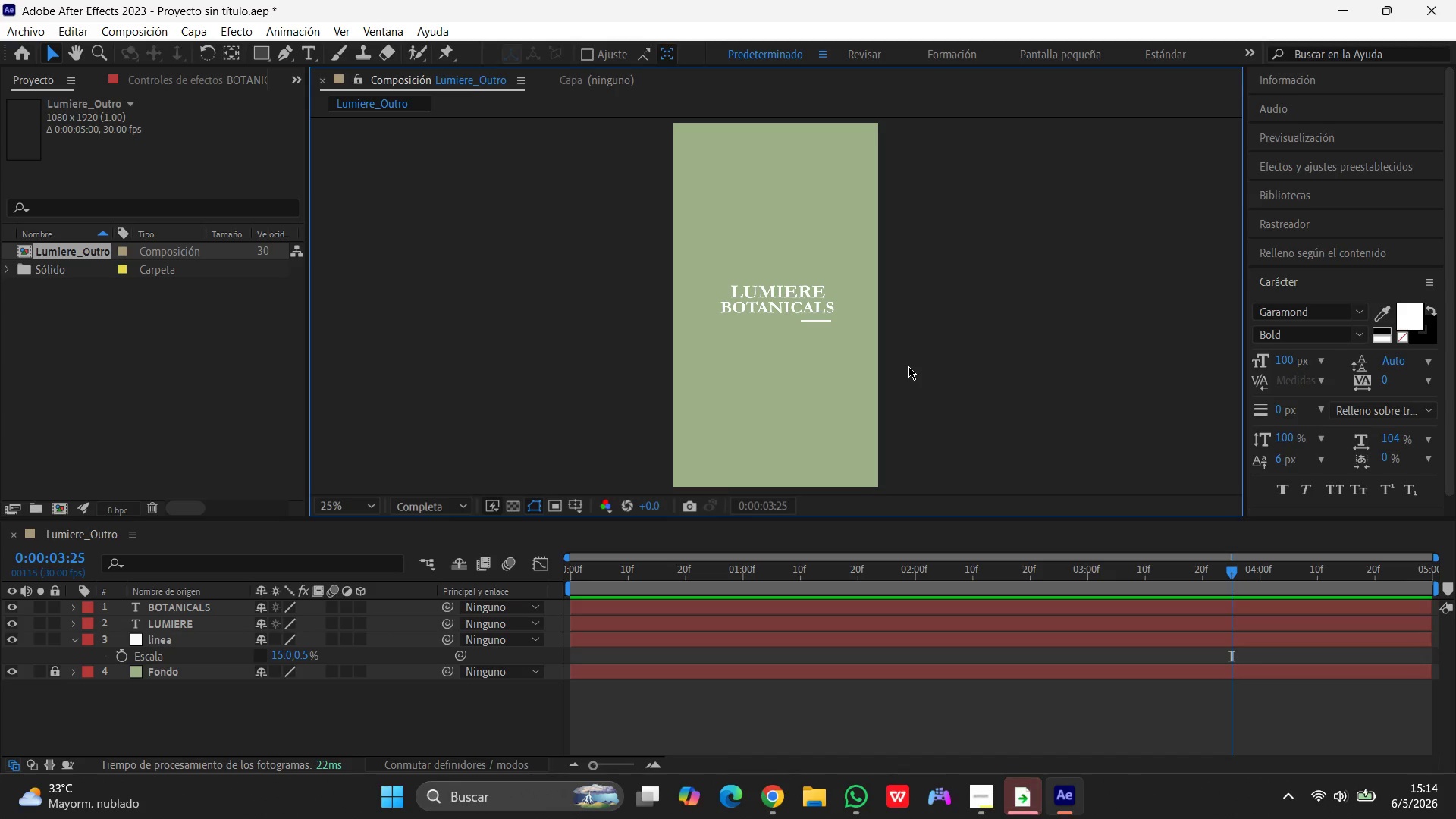 
wait(15.58)
 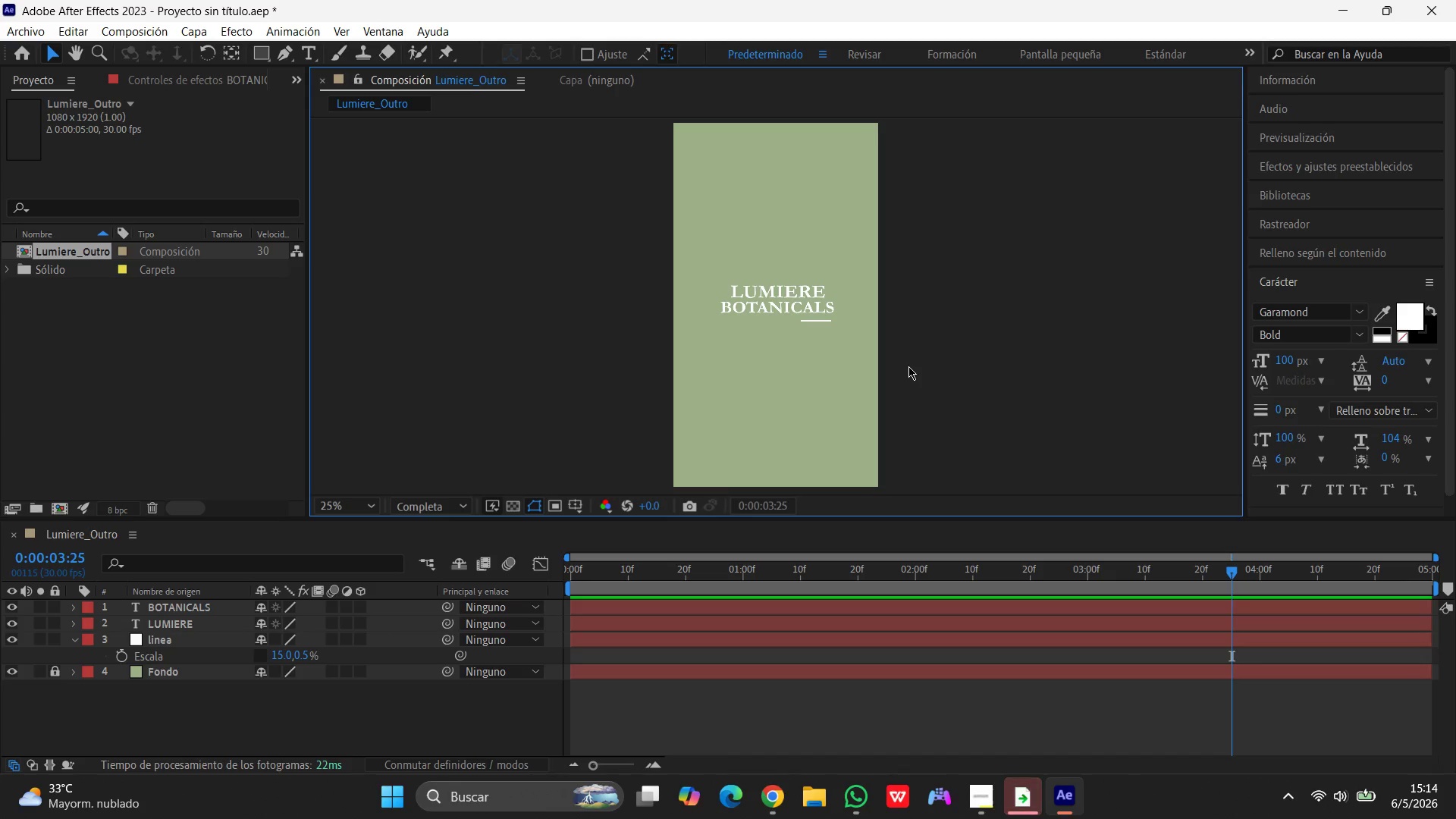 
left_click([908, 366])
 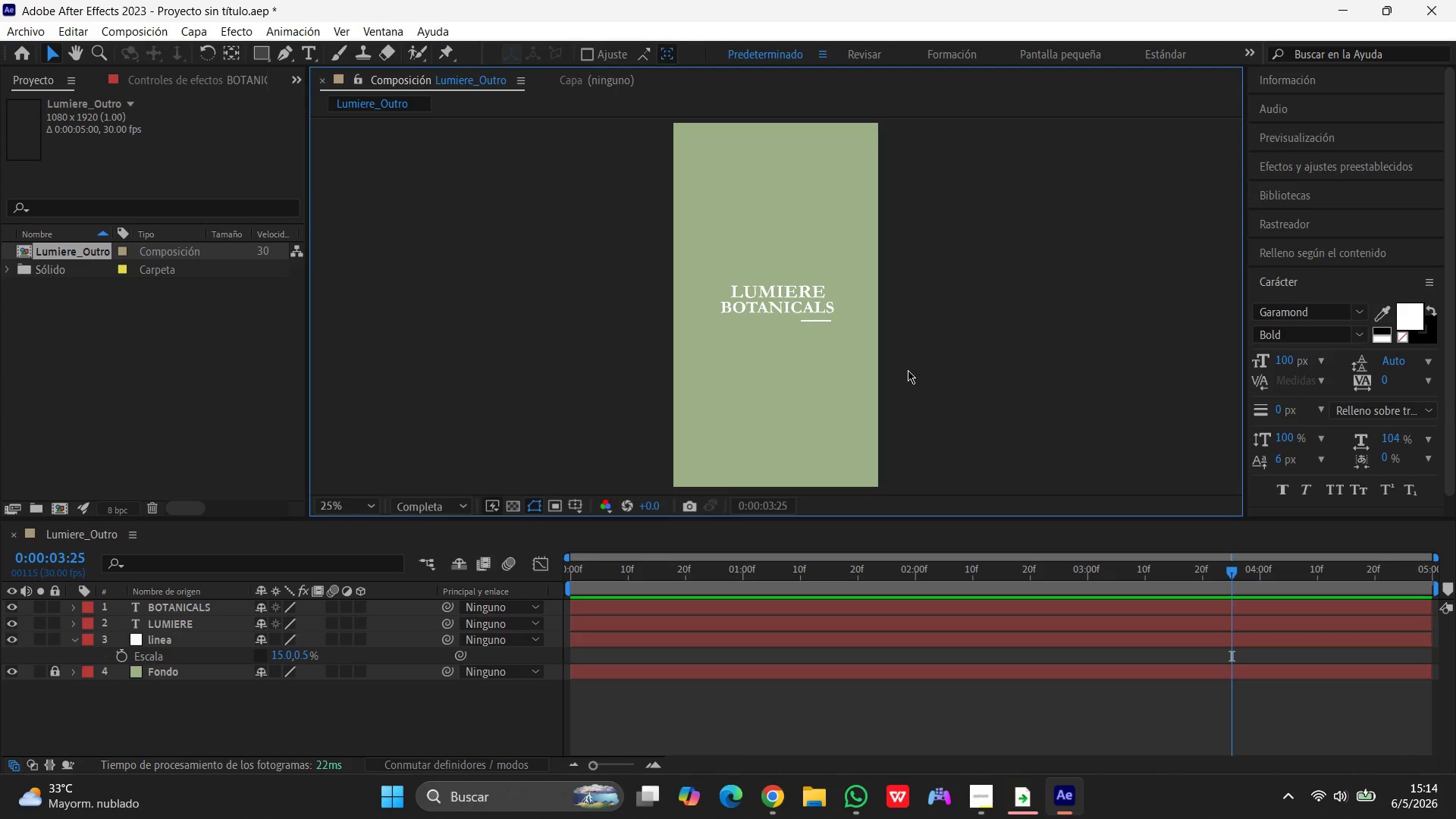 
left_click([908, 370])
 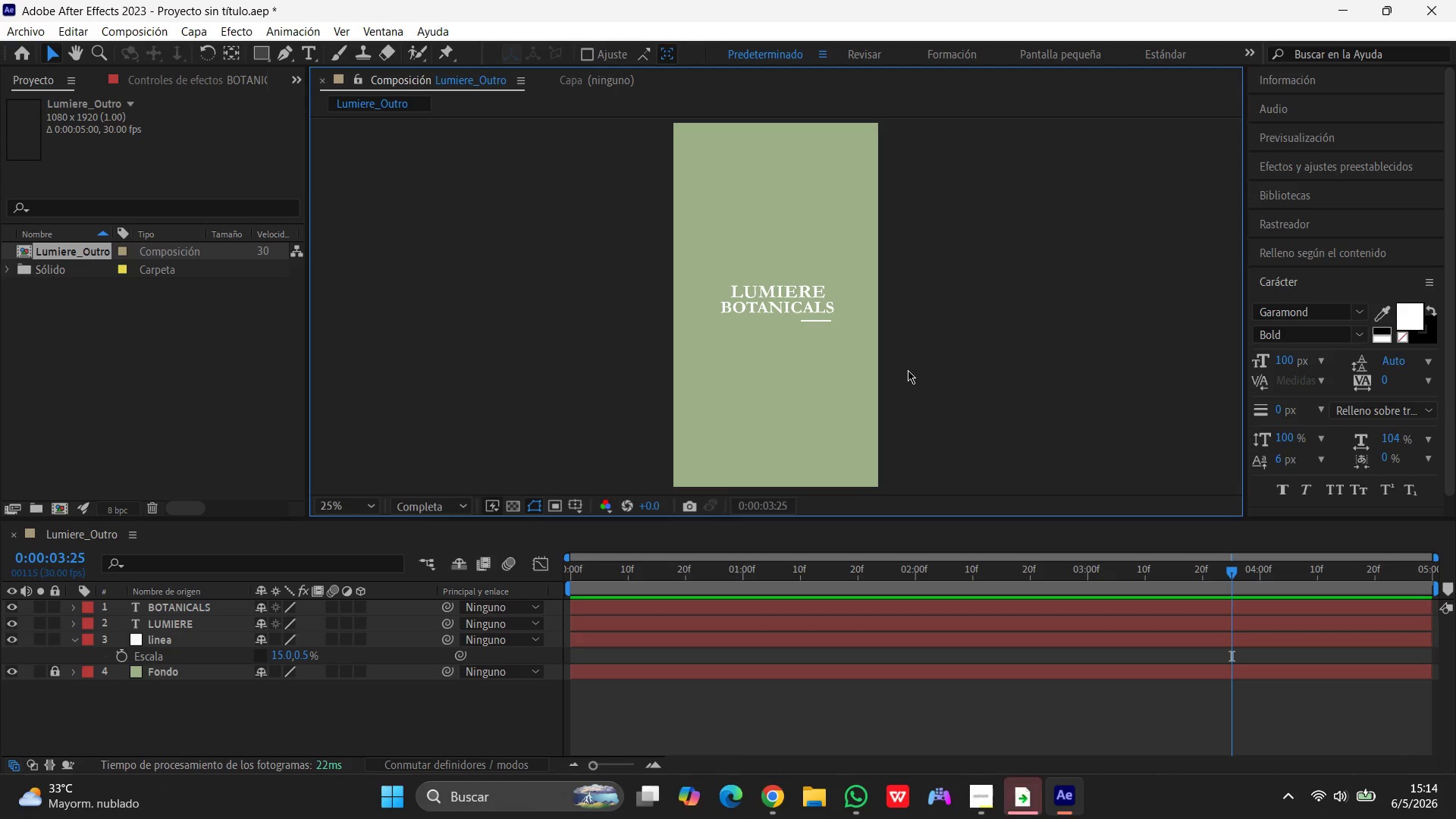 
left_click([908, 370])
 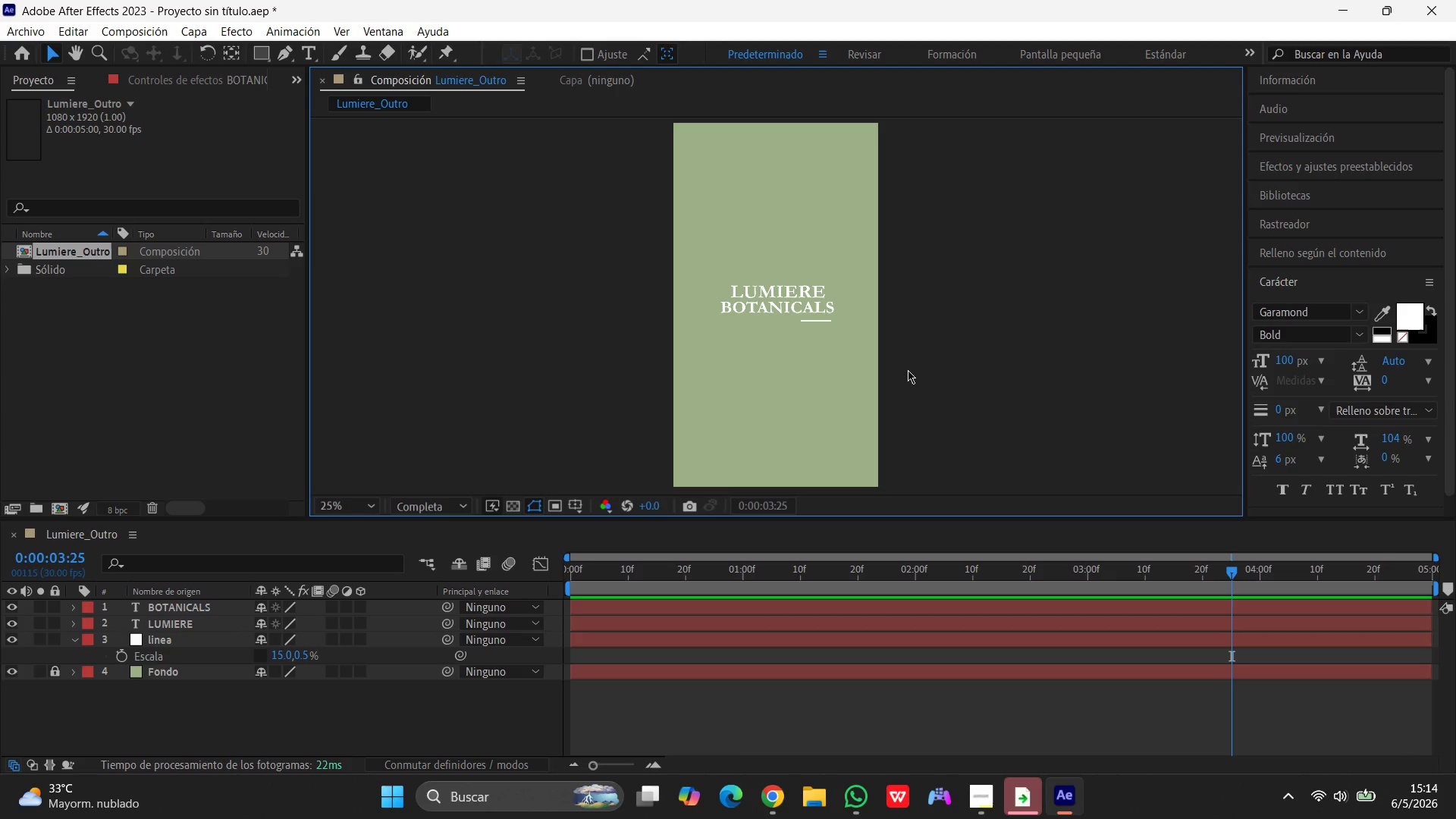 
left_click([908, 370])
 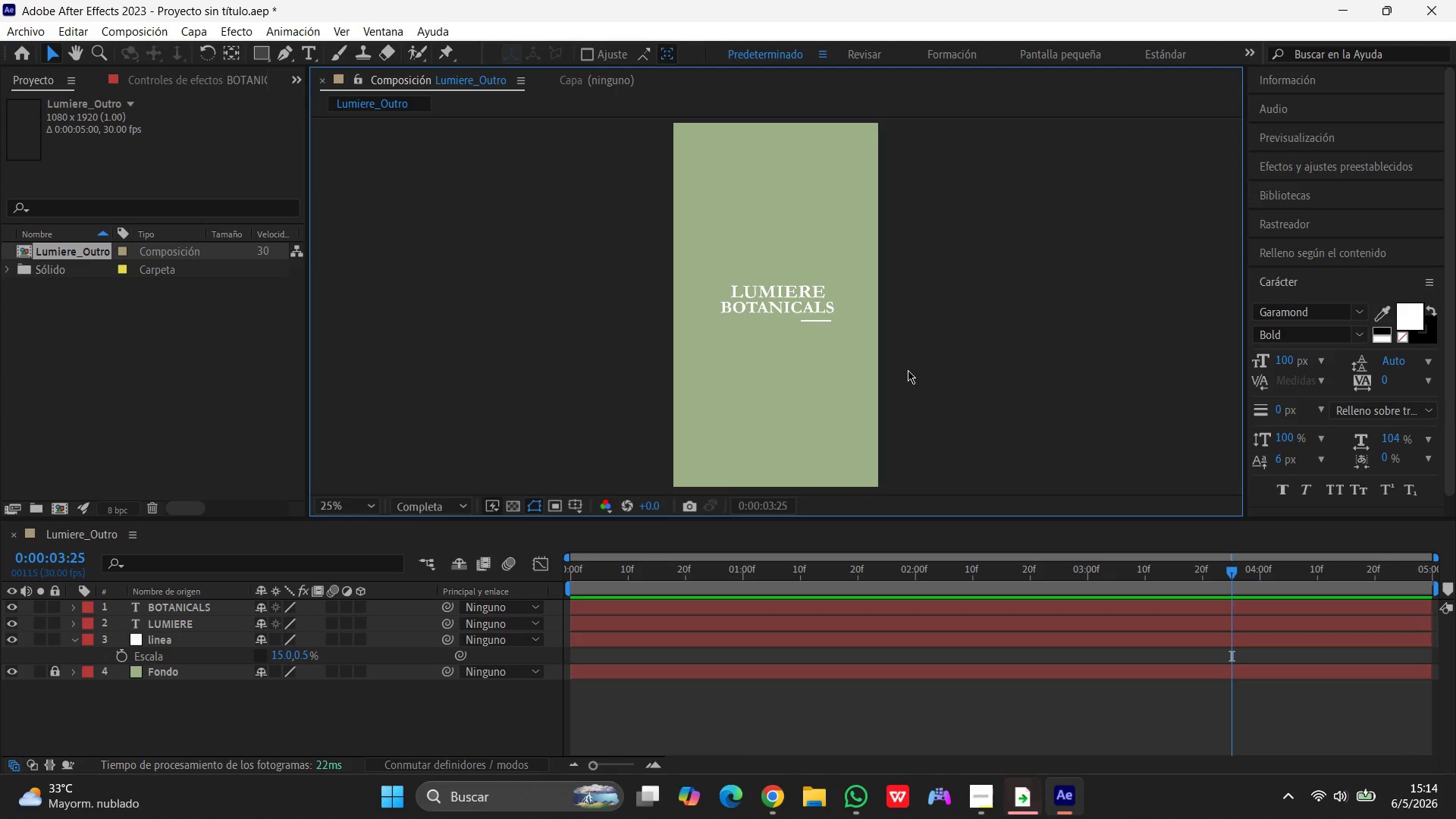 
left_click([908, 370])
 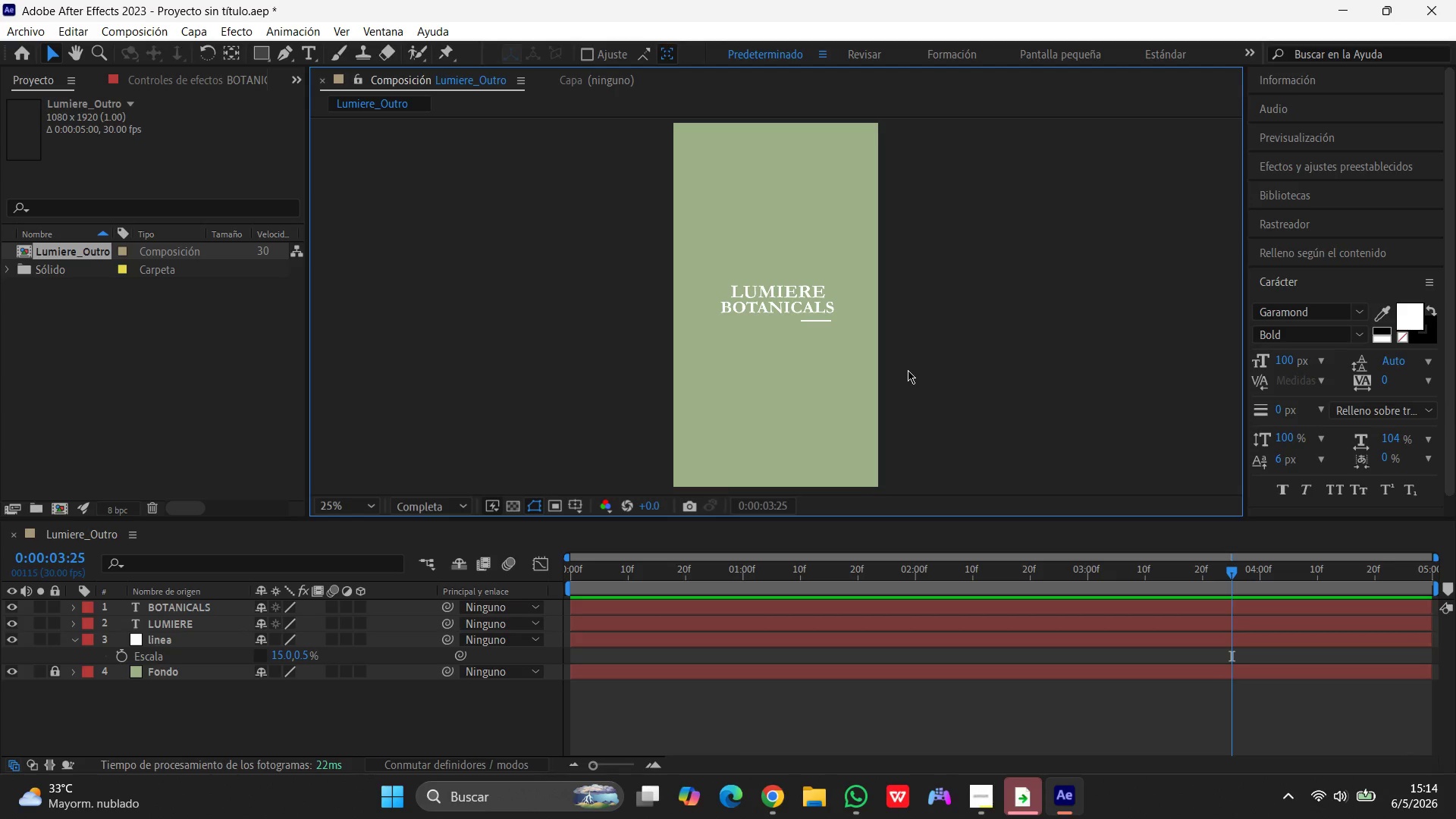 
left_click([908, 370])
 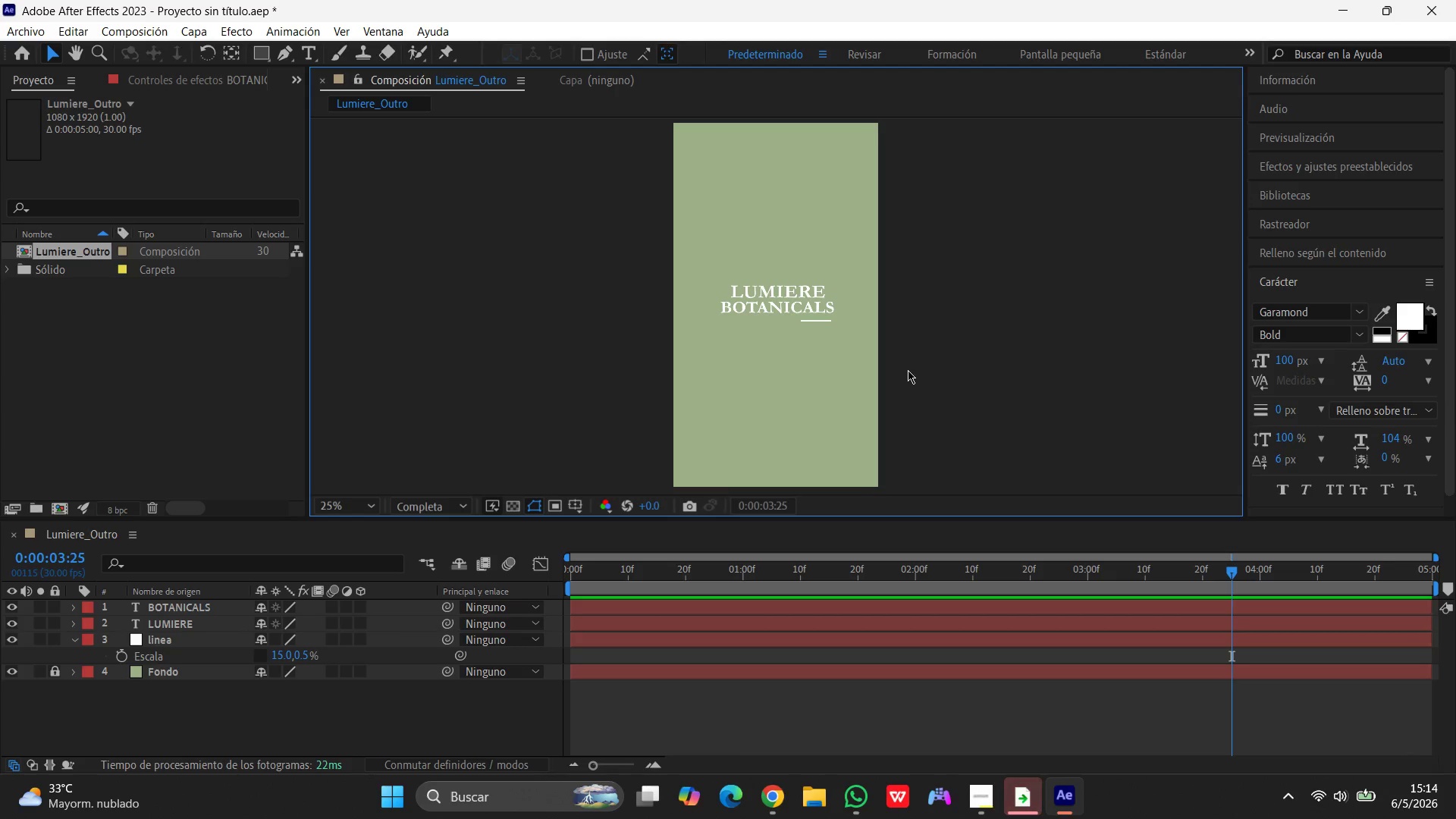 
left_click([908, 370])
 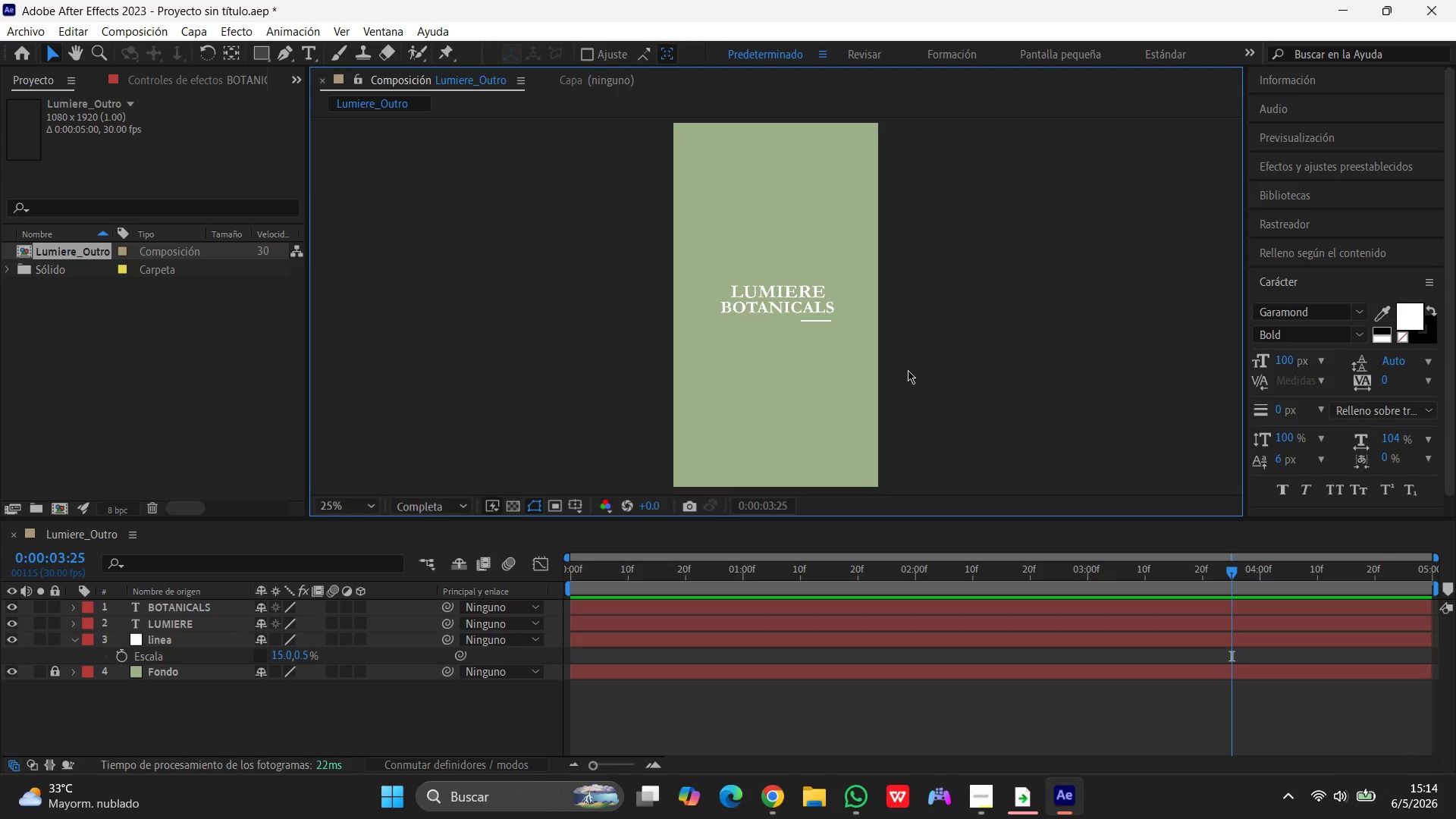 
left_click([908, 370])
 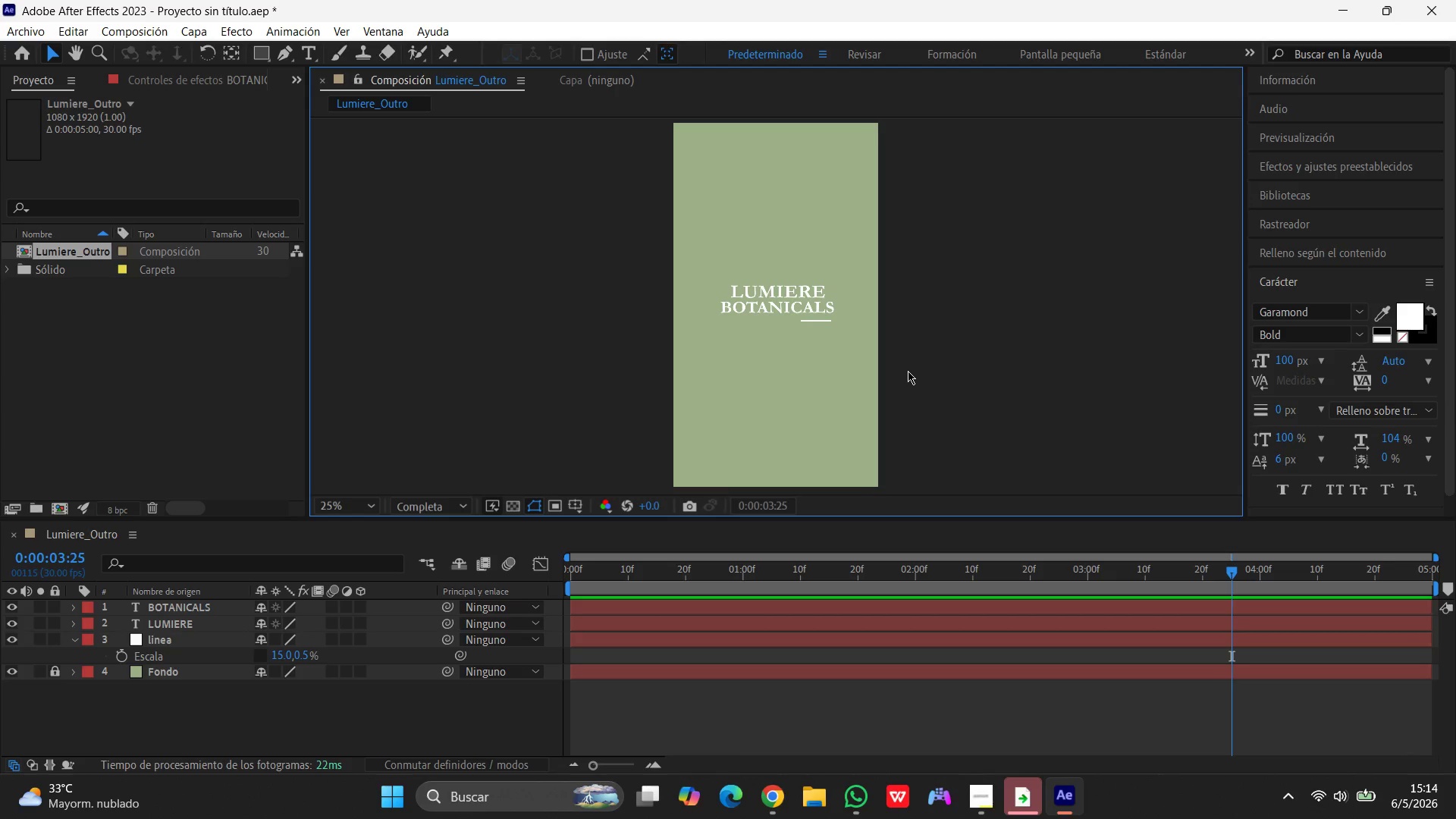 
left_click([908, 371])
 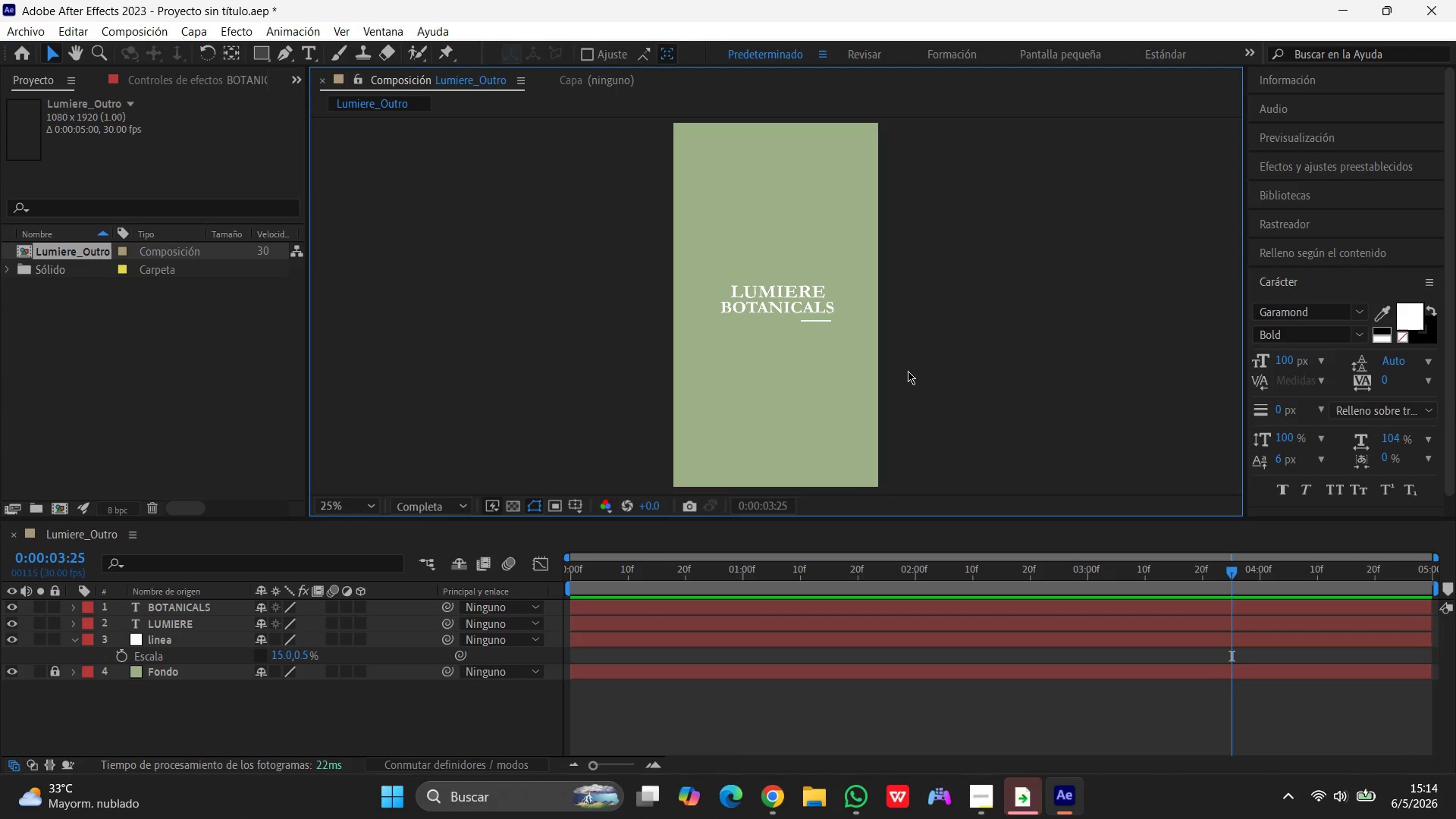 
left_click([908, 371])
 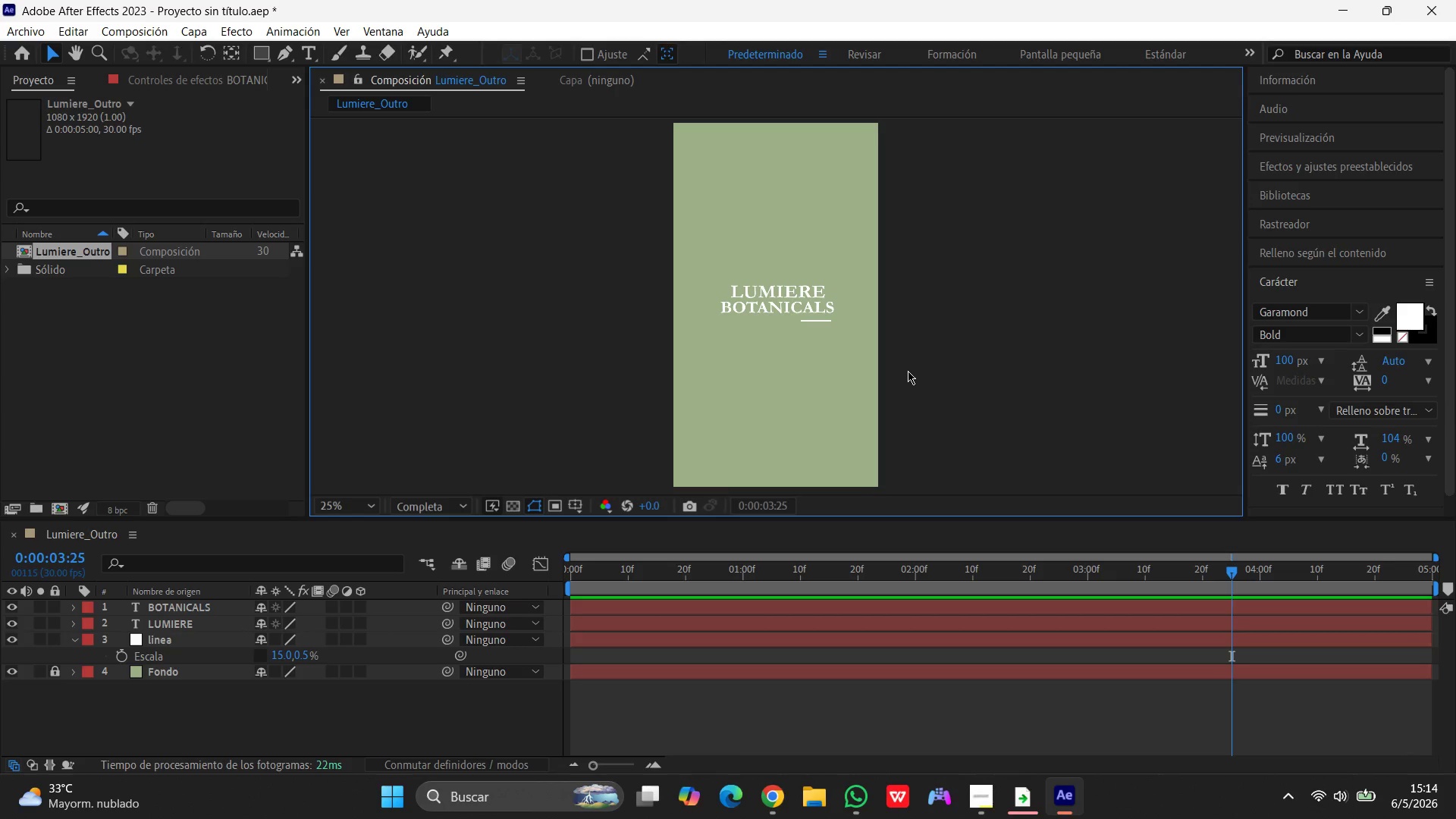 
left_click([908, 371])
 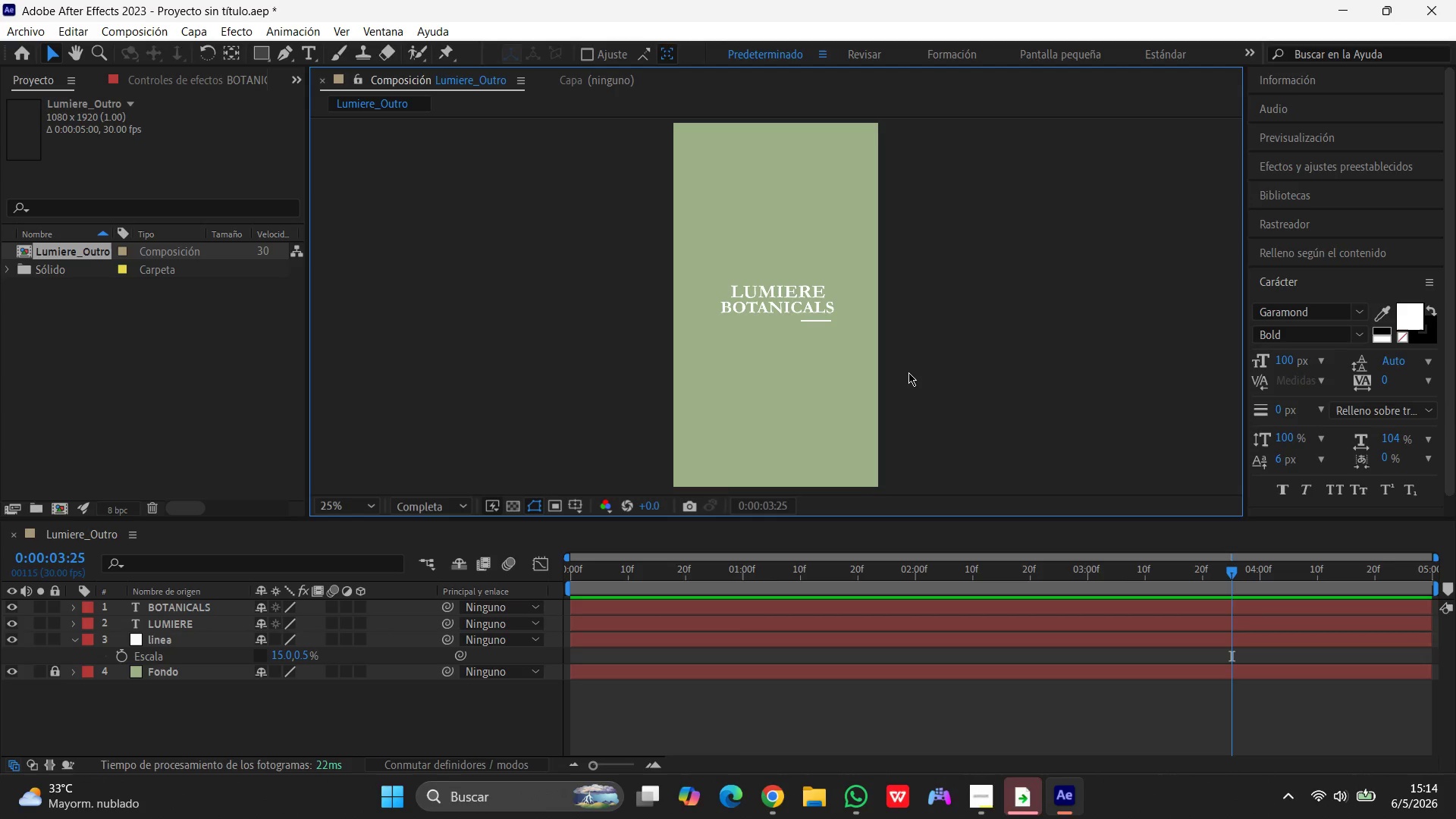 
left_click([908, 372])
 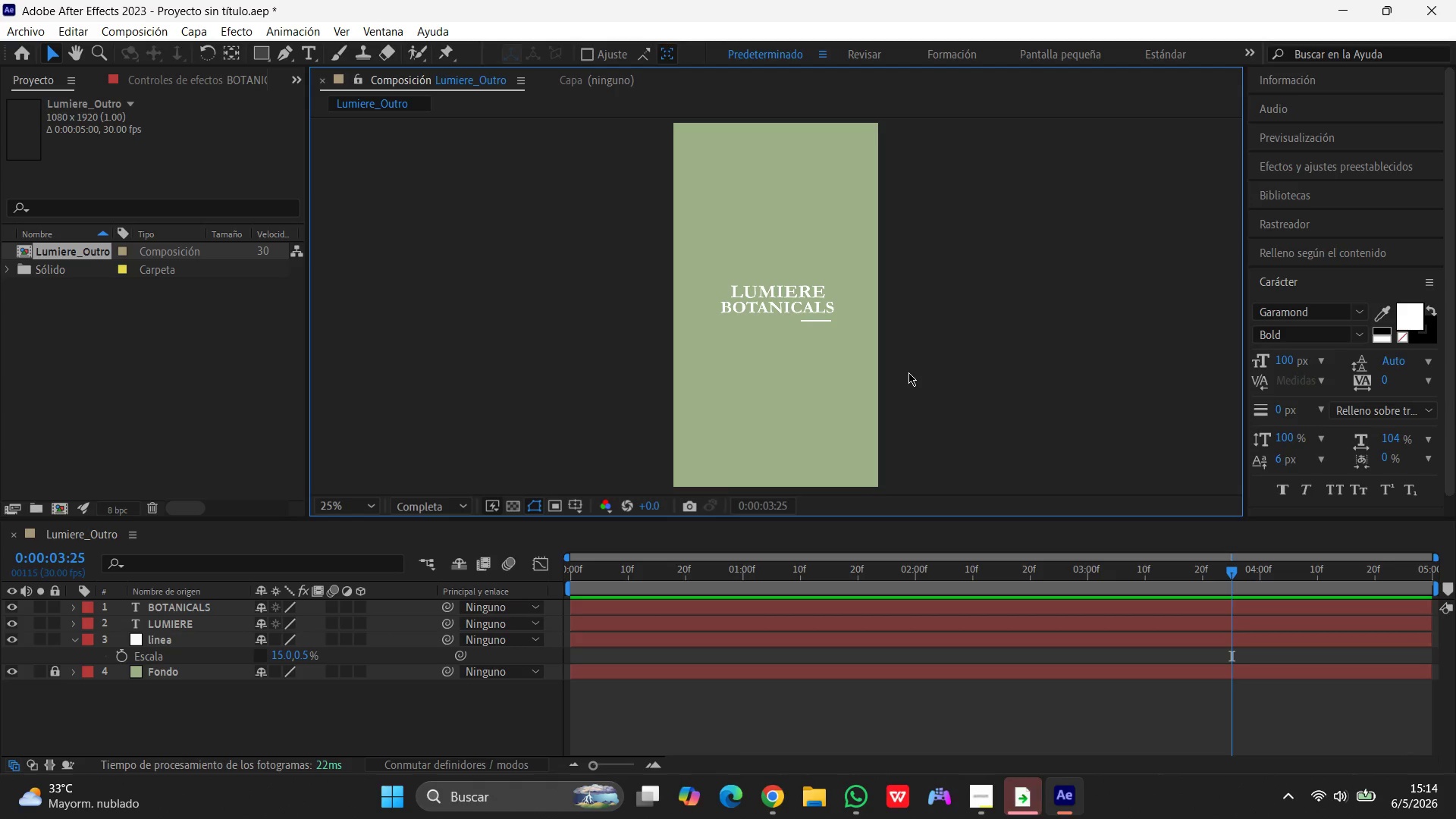 
left_click([908, 372])
 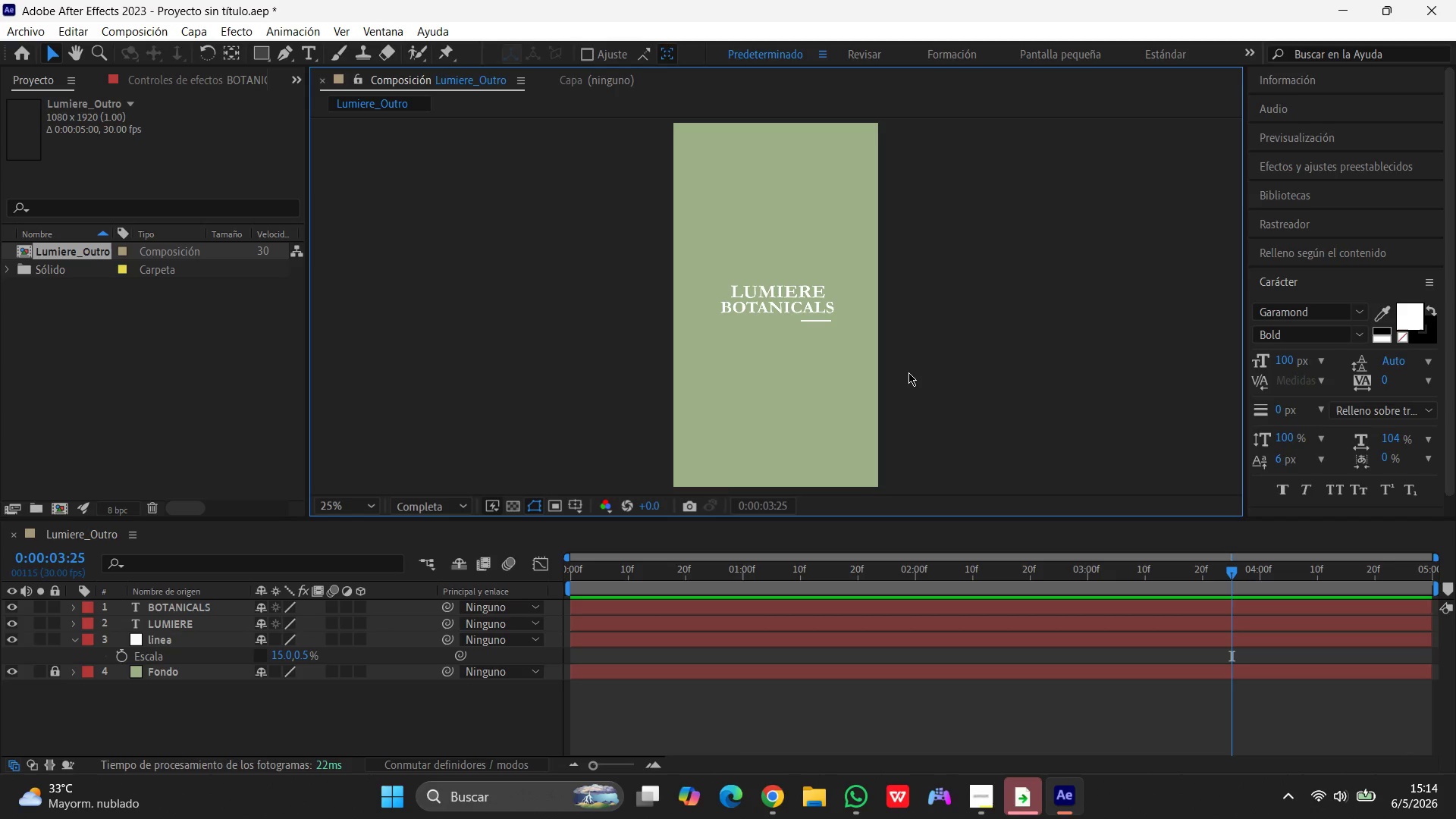 
left_click([908, 372])
 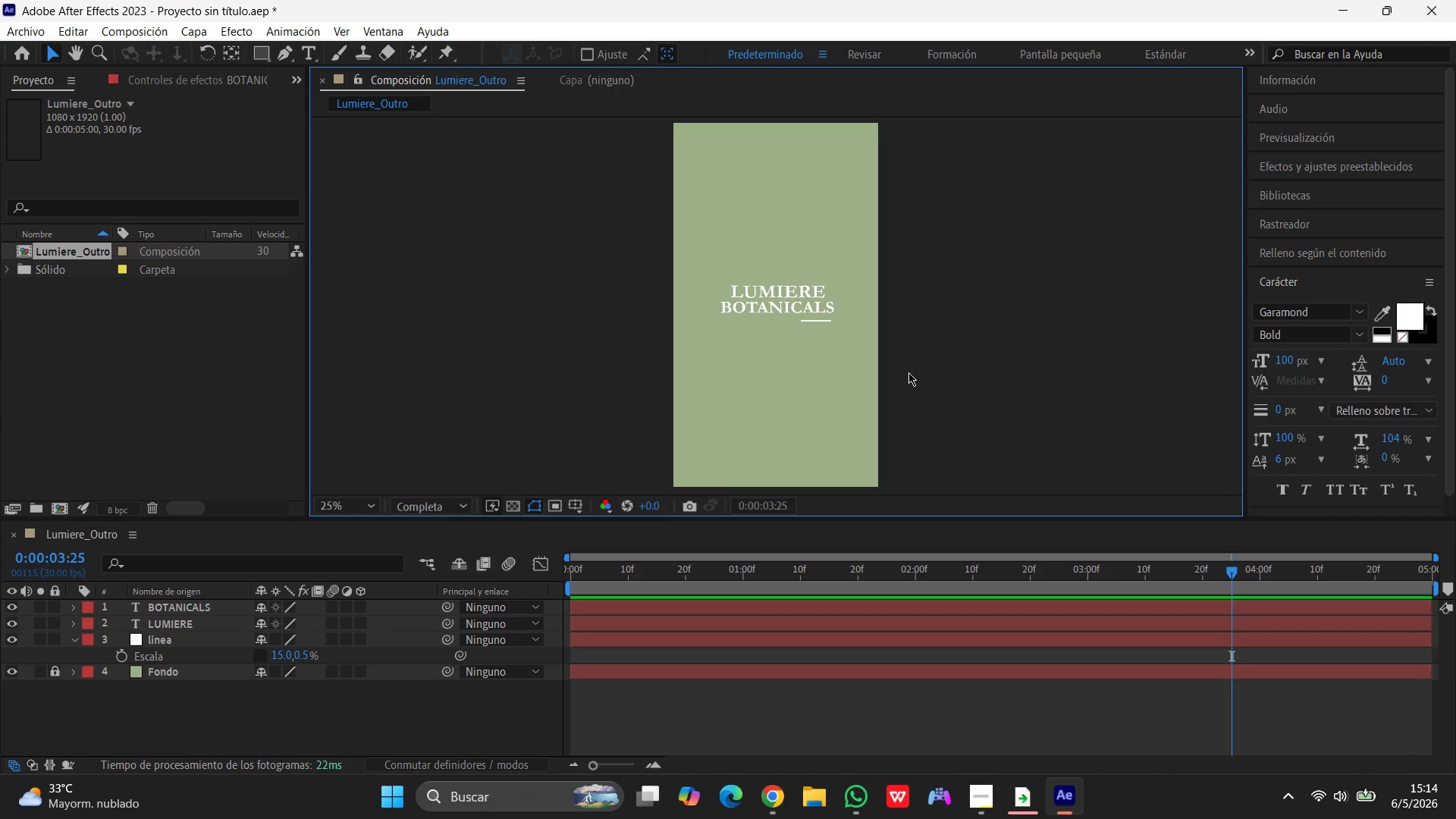 
left_click([908, 372])
 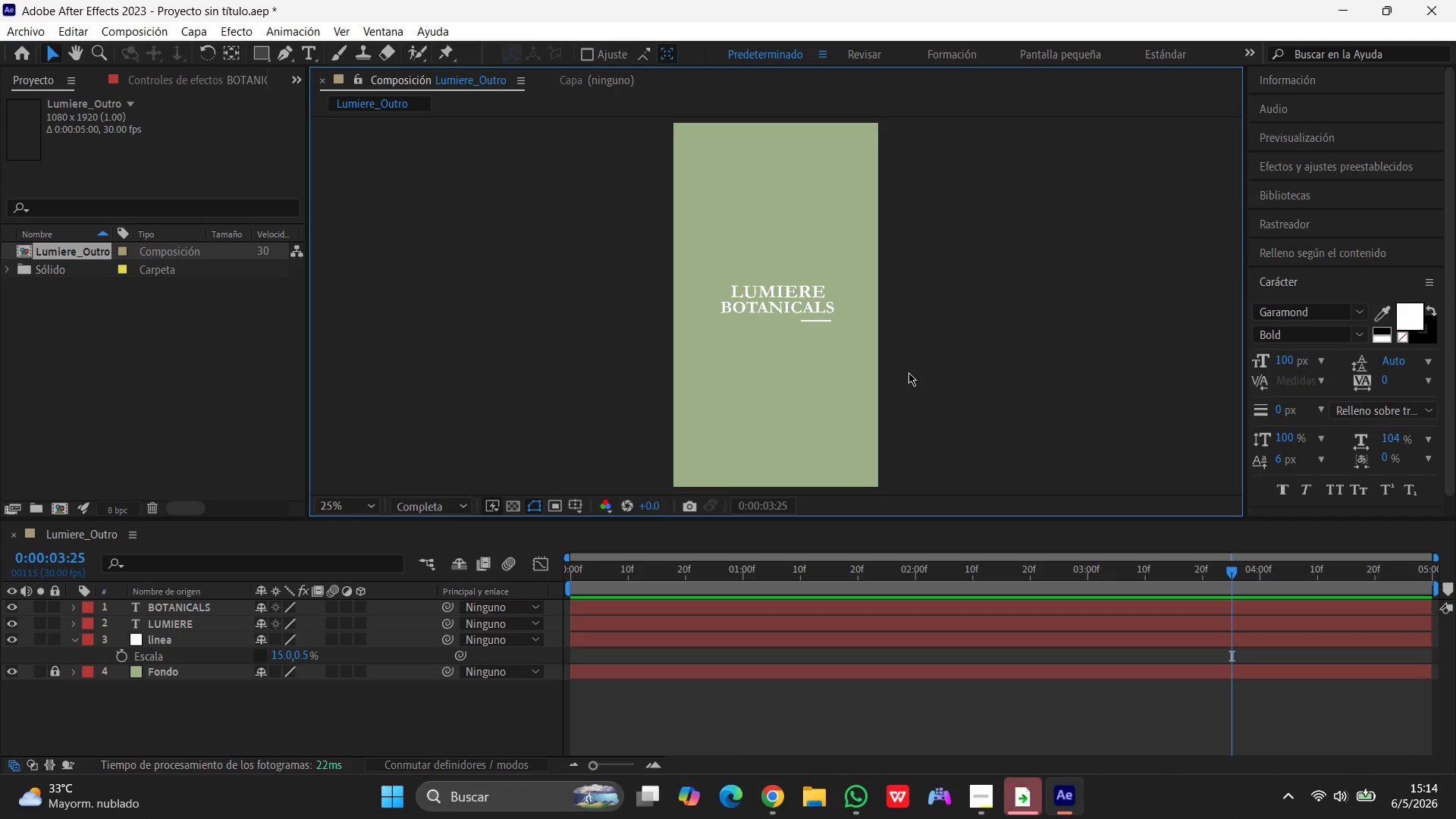 
left_click([908, 372])
 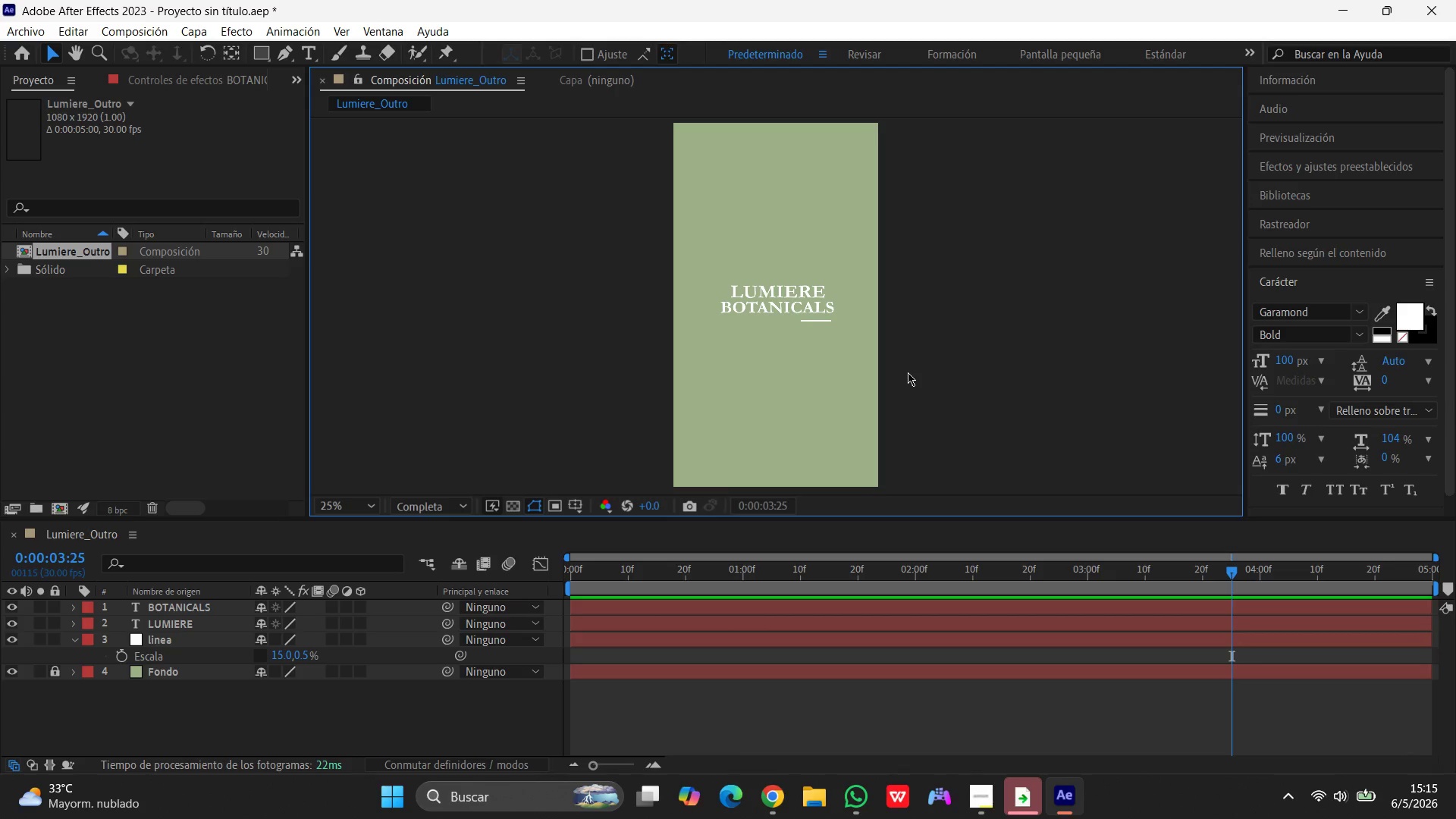 
wait(6.62)
 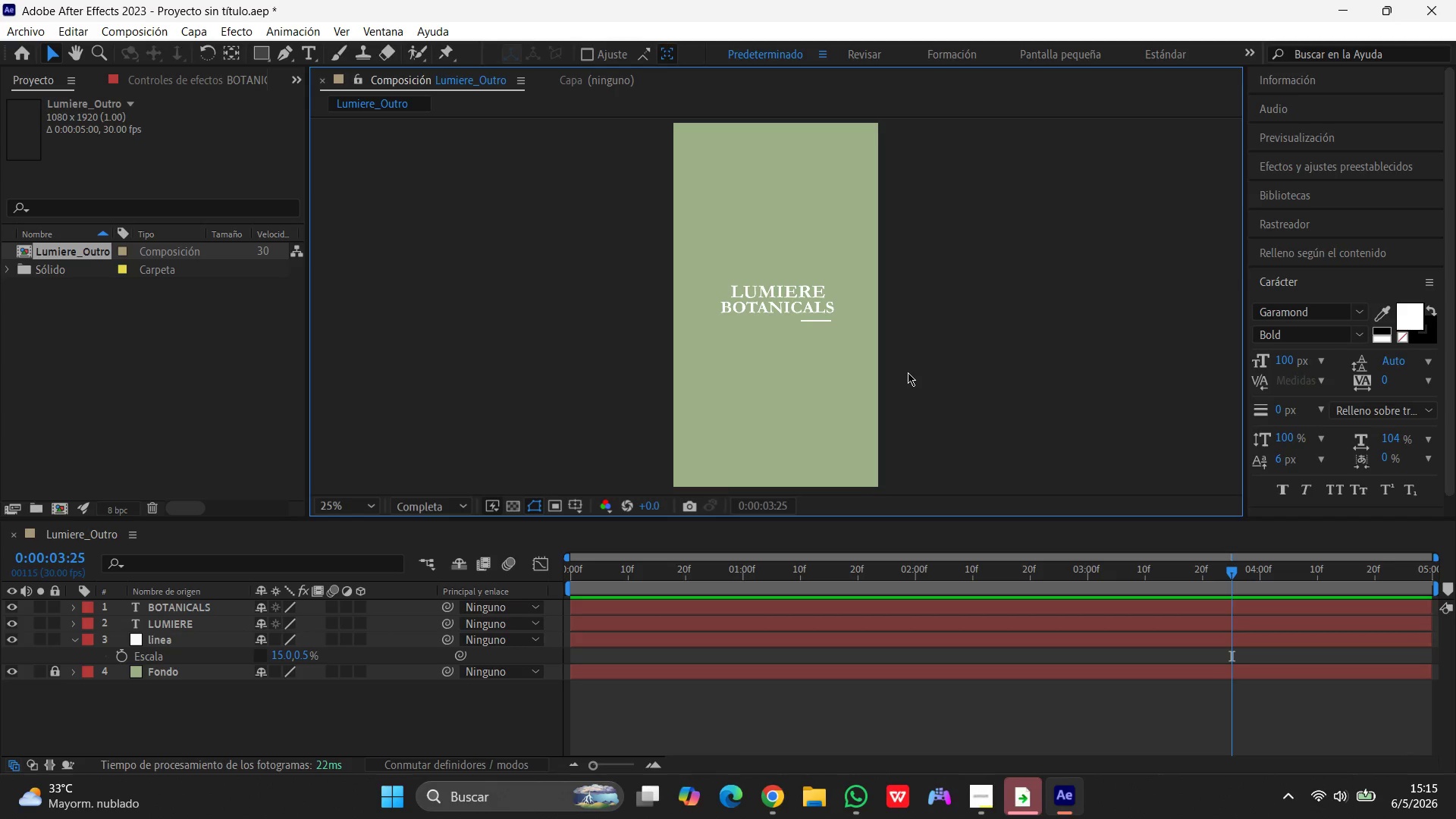 
left_click([908, 372])
 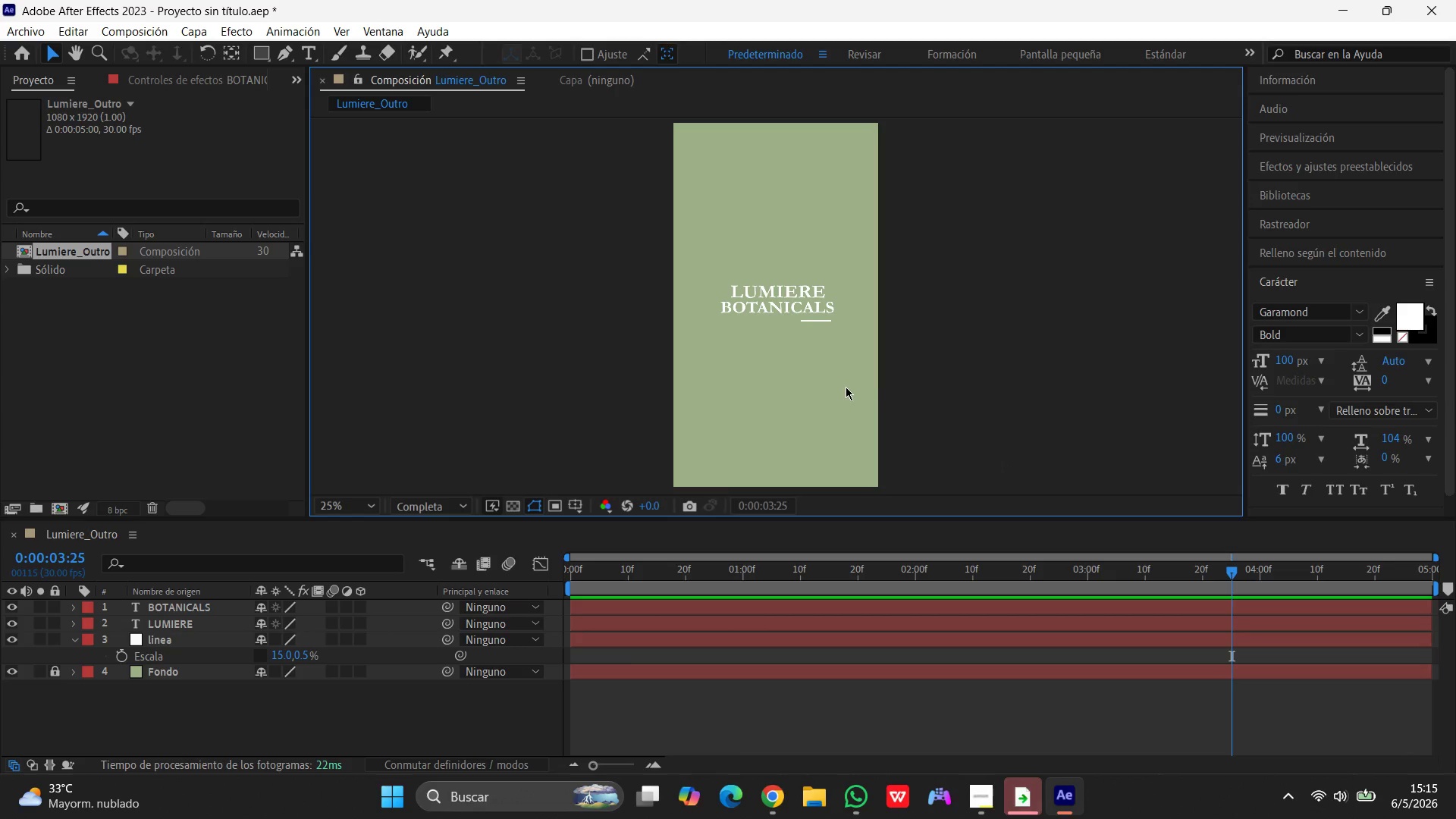 
wait(6.95)
 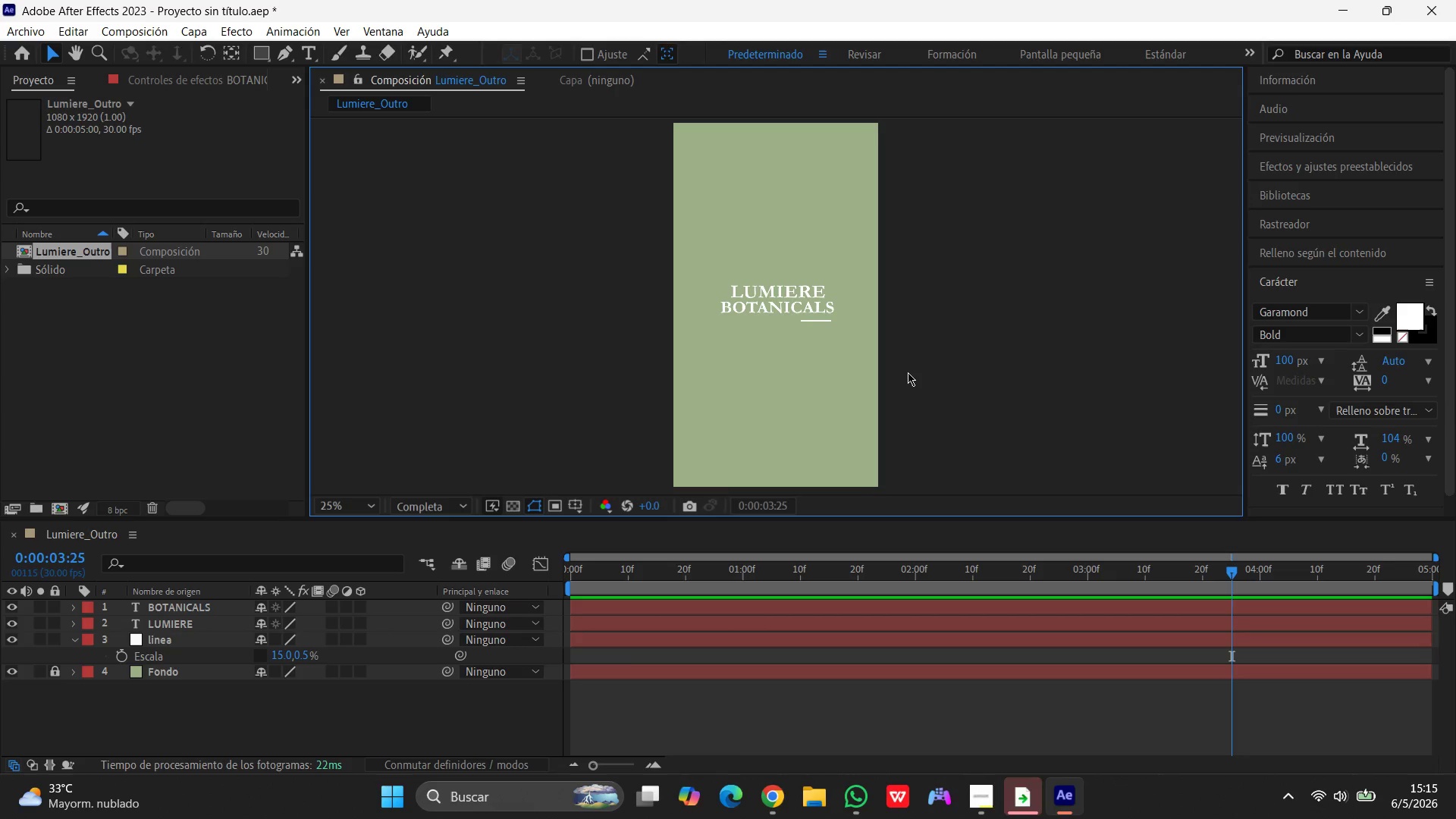 
left_click_drag(start_coordinate=[1231, 573], to_coordinate=[657, 572])
 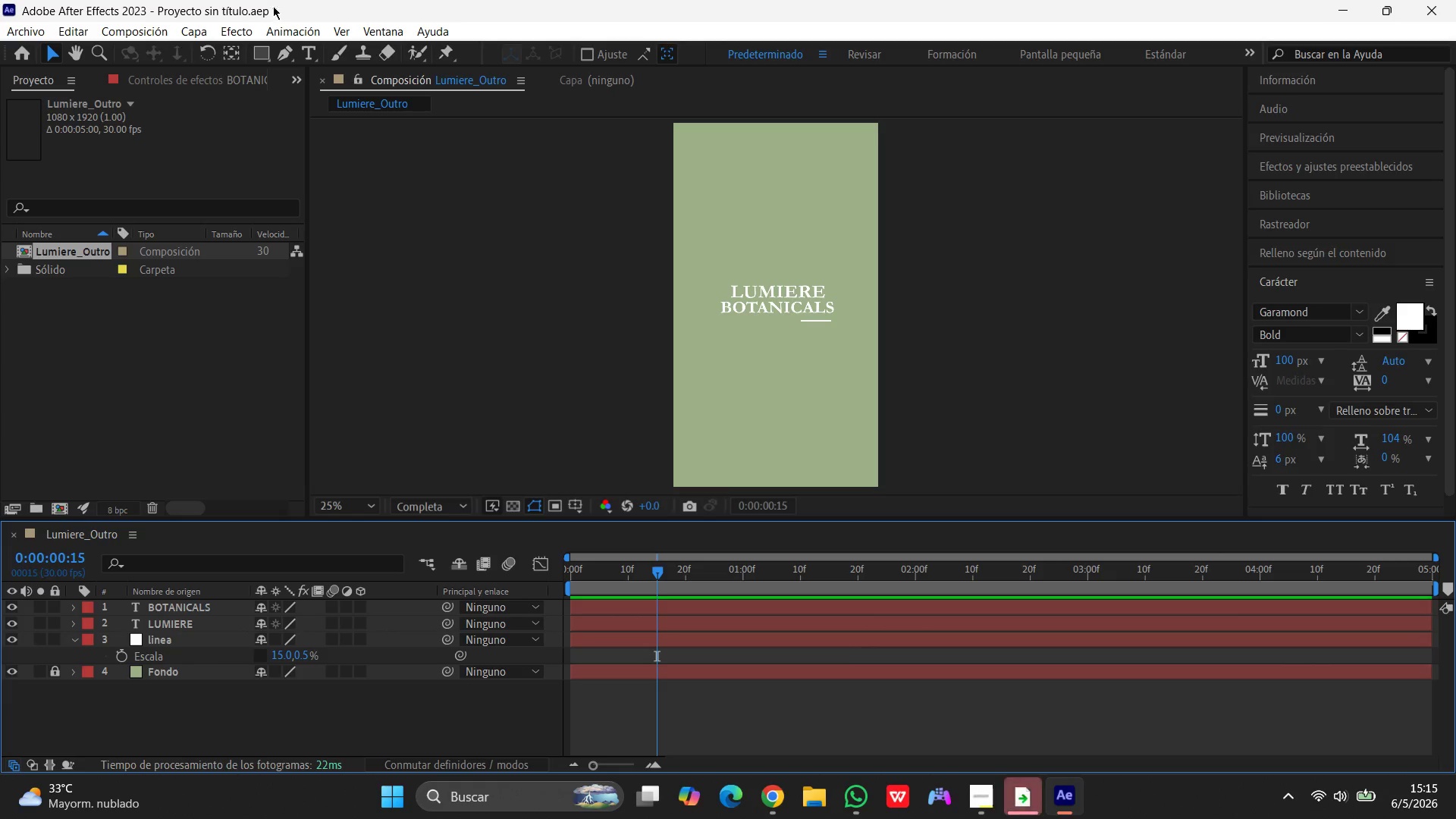 
left_click([190, 35])
 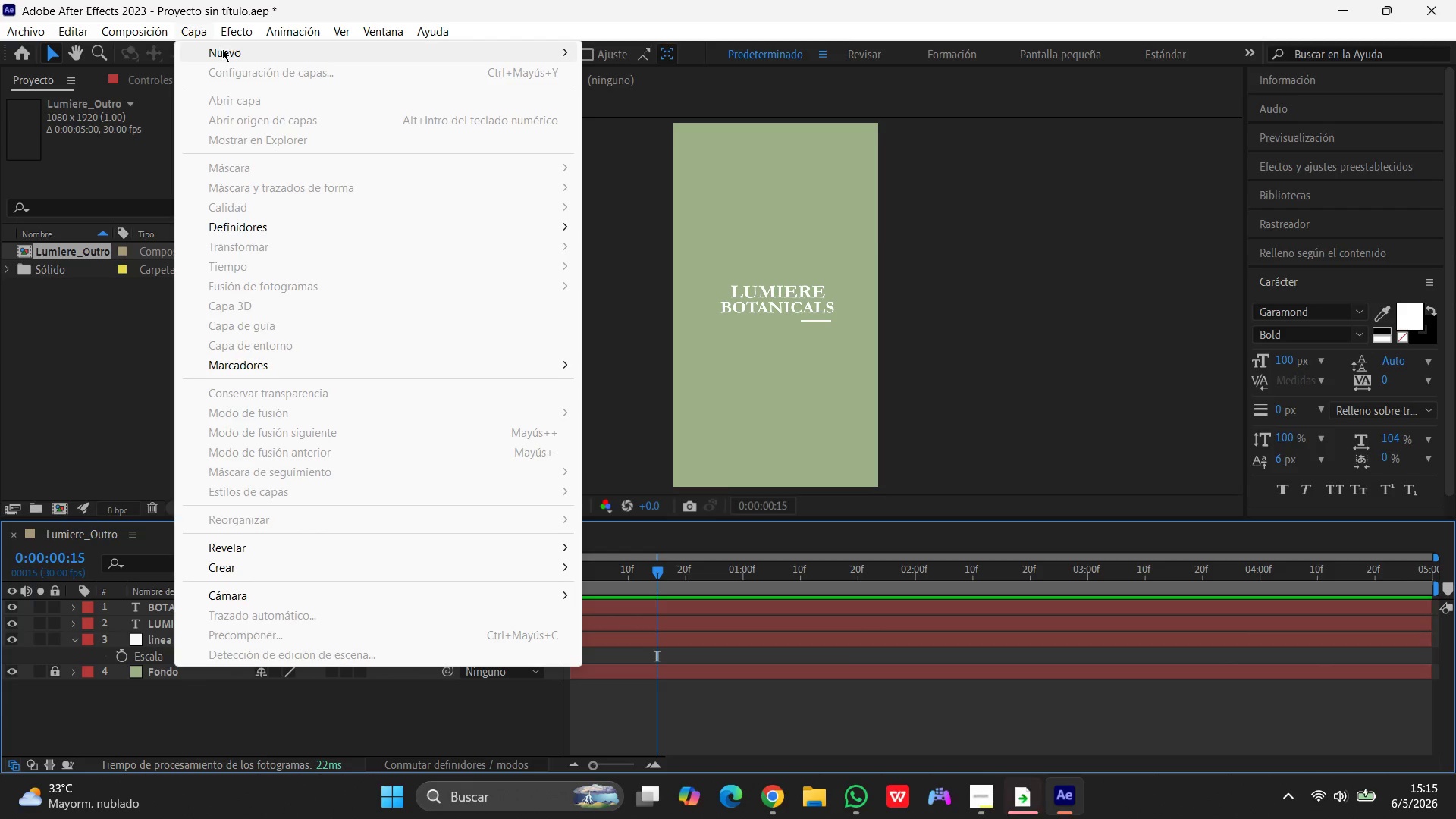 
left_click([222, 50])
 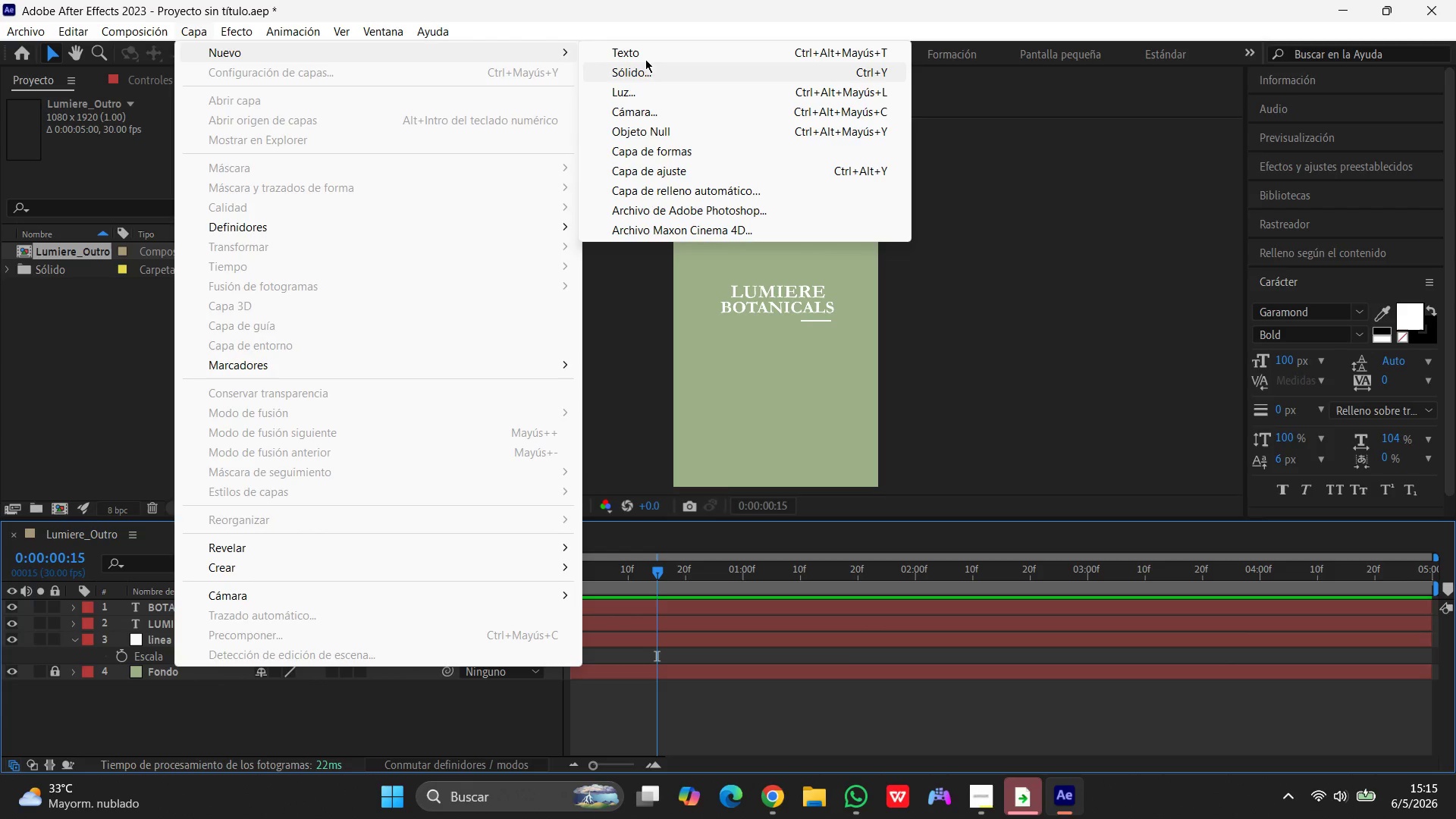 
left_click([647, 55])
 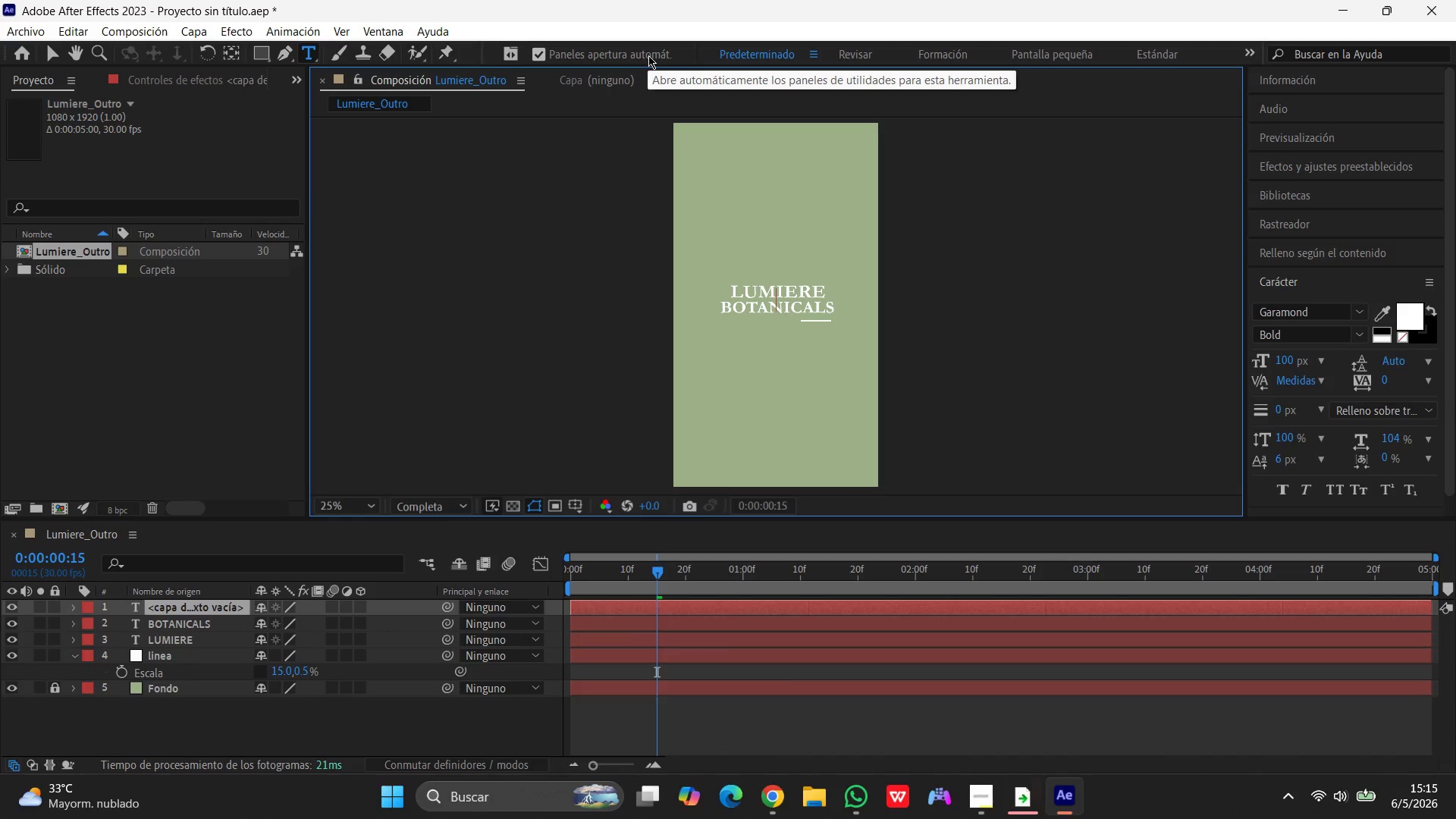 
wait(8.88)
 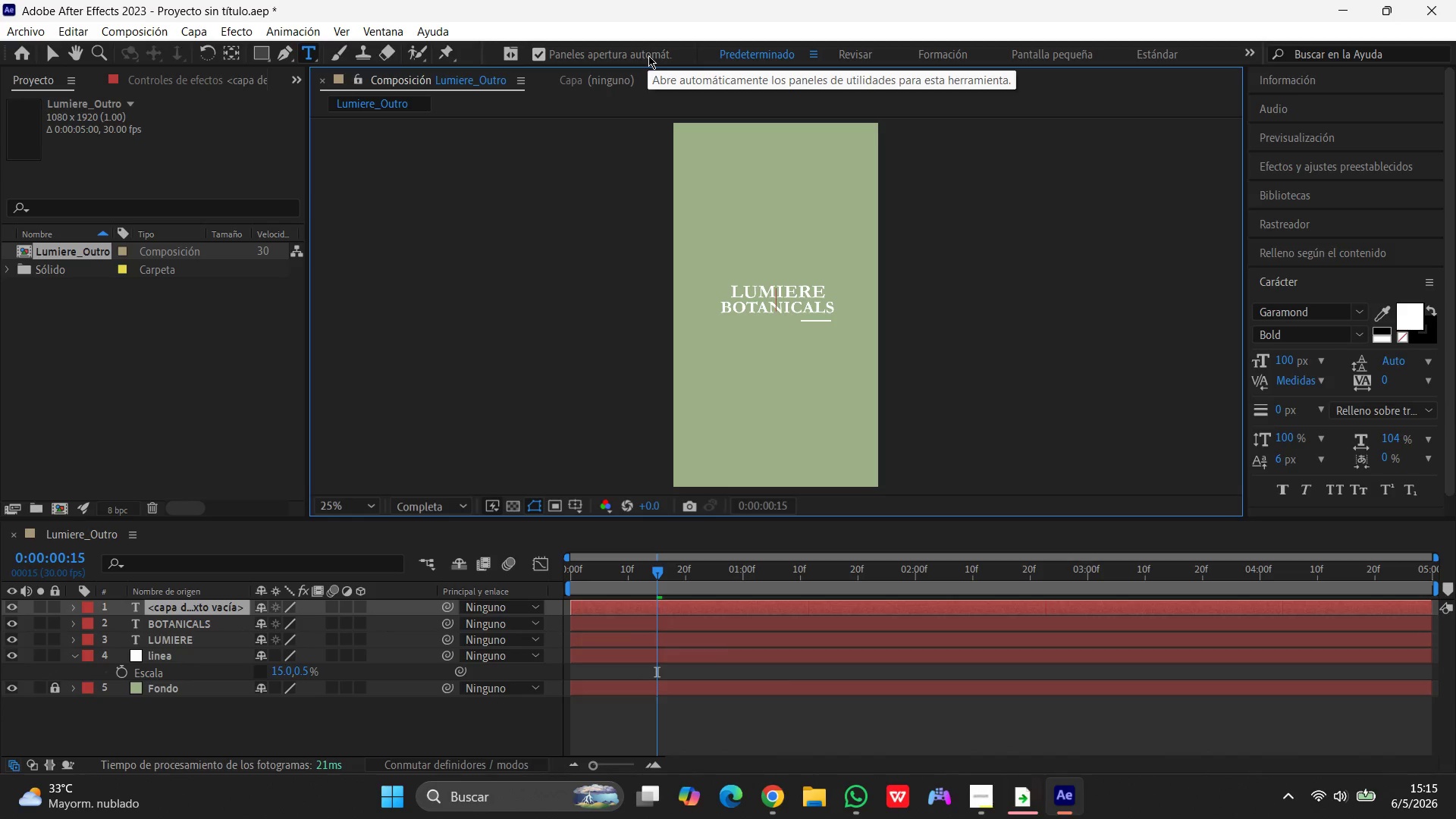 
left_click([781, 356])
 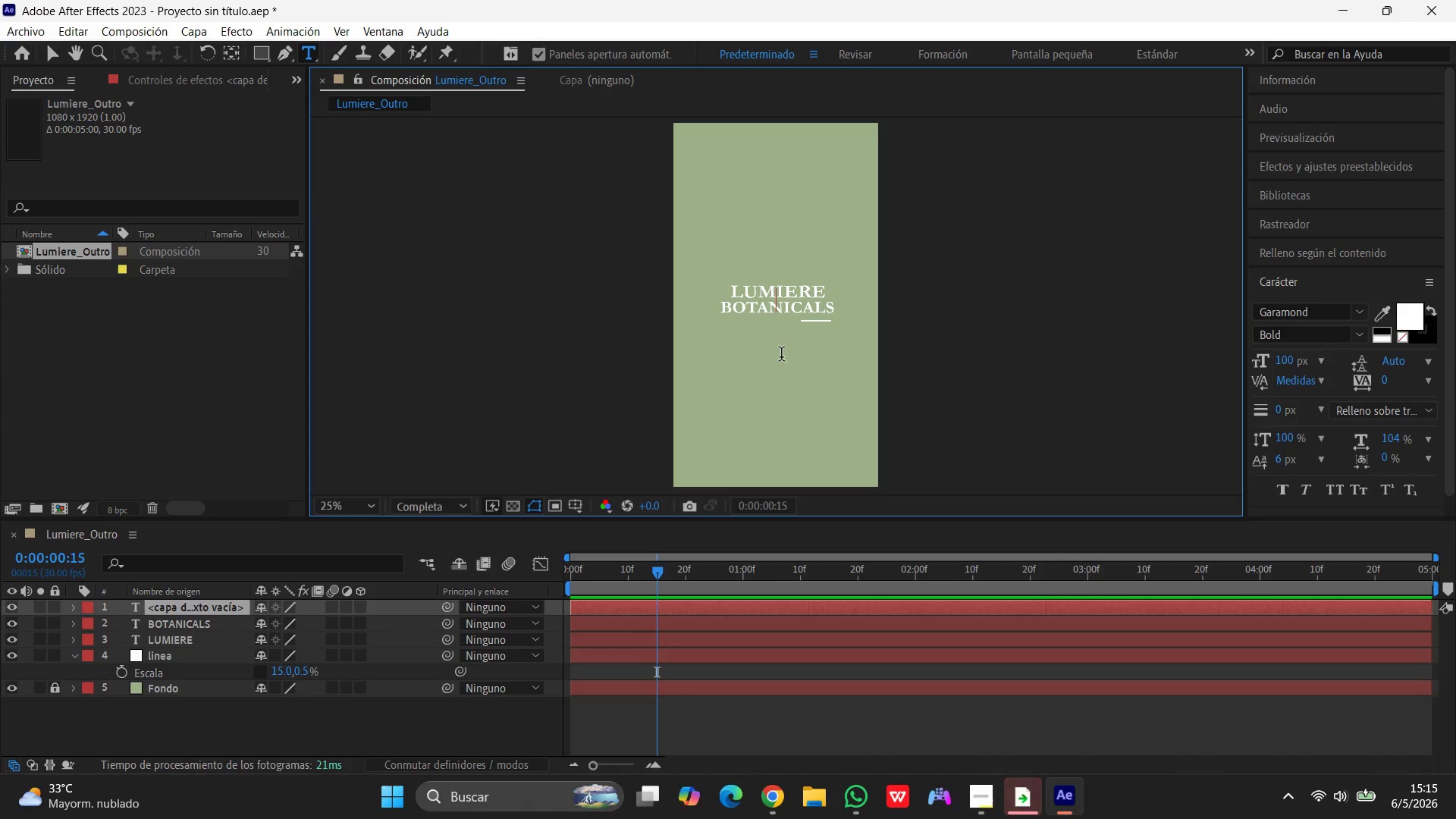 
type(f)
key(Backspace)
type(Follow for more tips)
 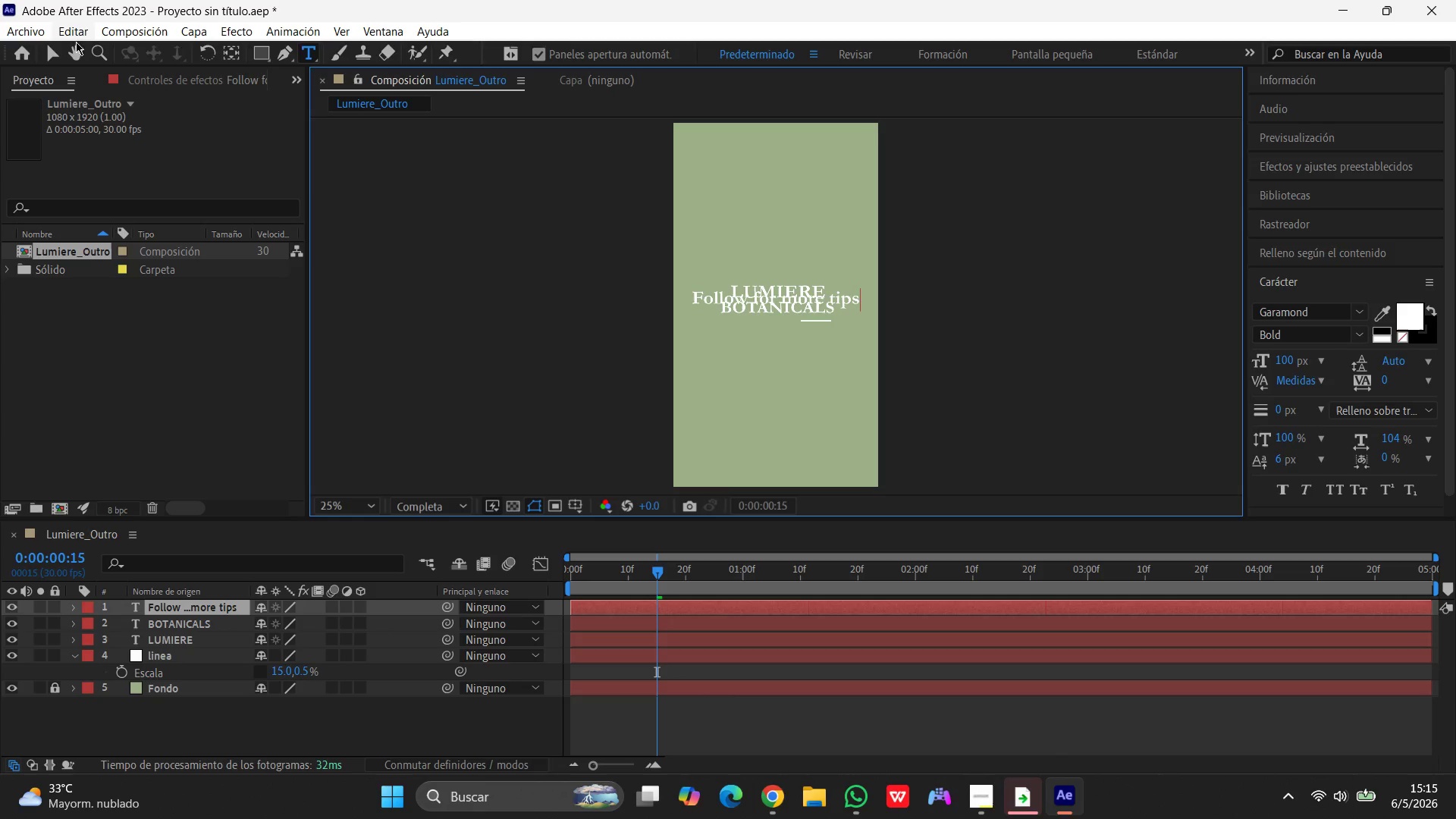 
left_click([48, 53])
 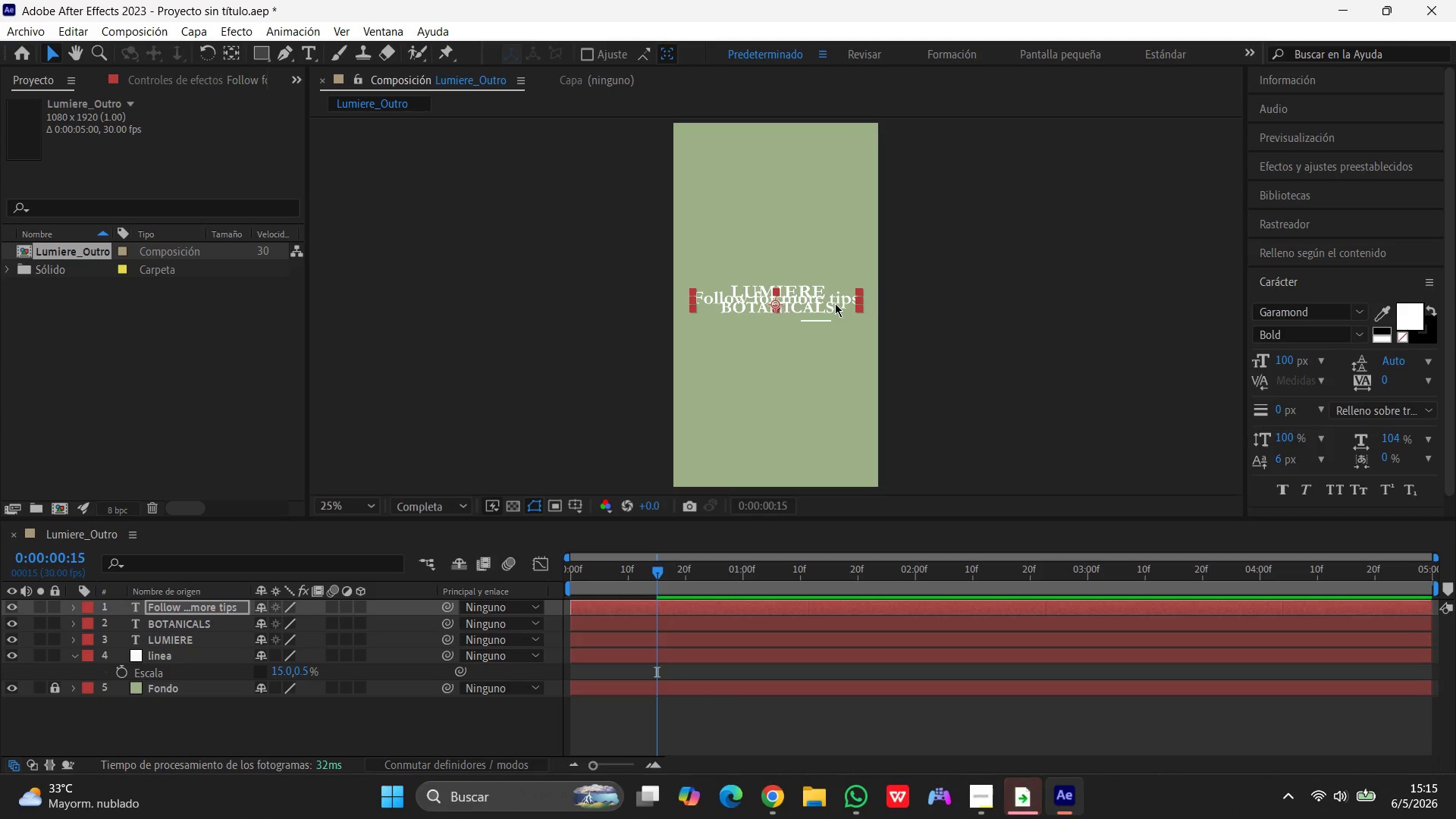 
left_click_drag(start_coordinate=[840, 297], to_coordinate=[841, 332])
 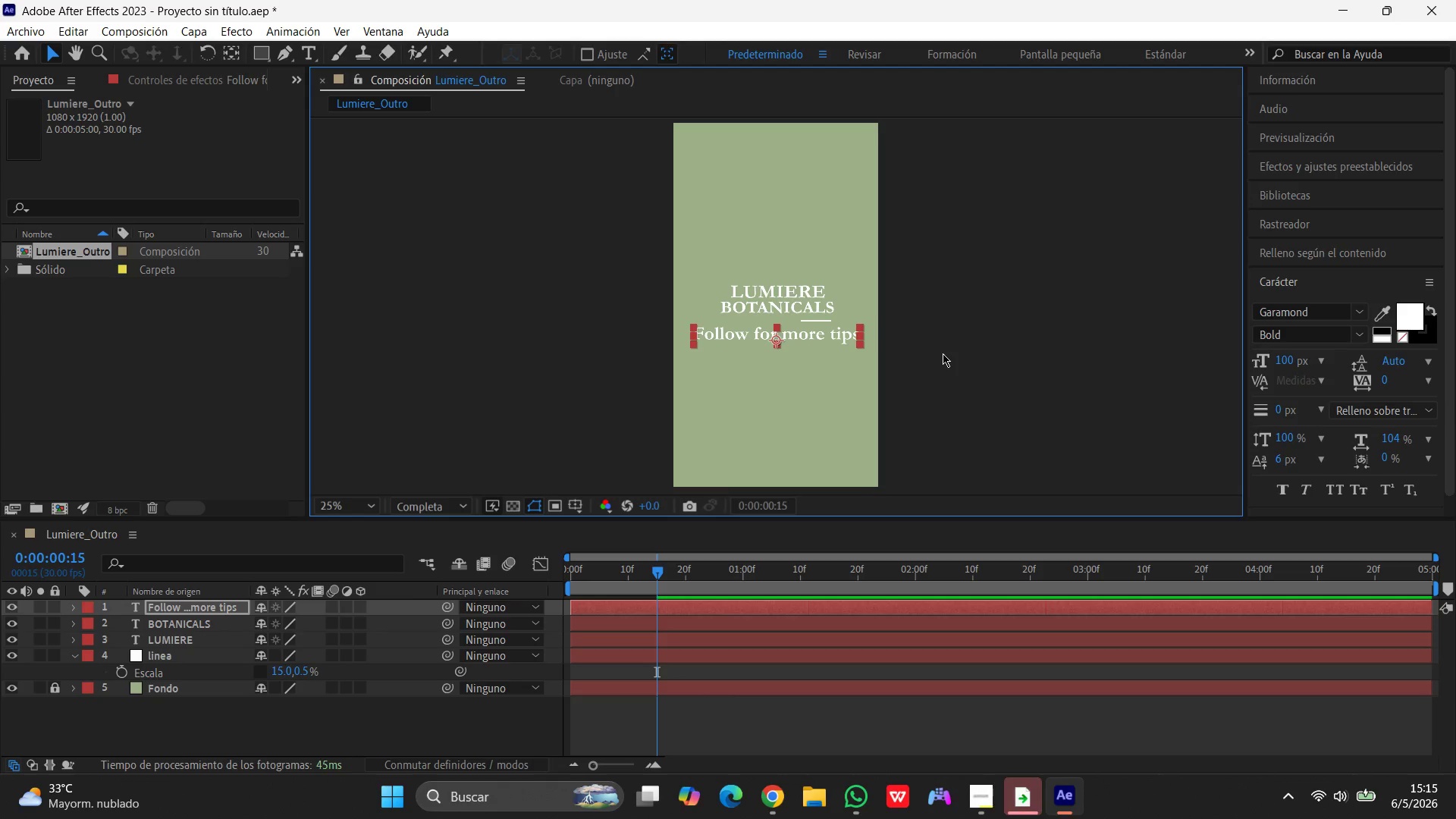 
wait(5.11)
 